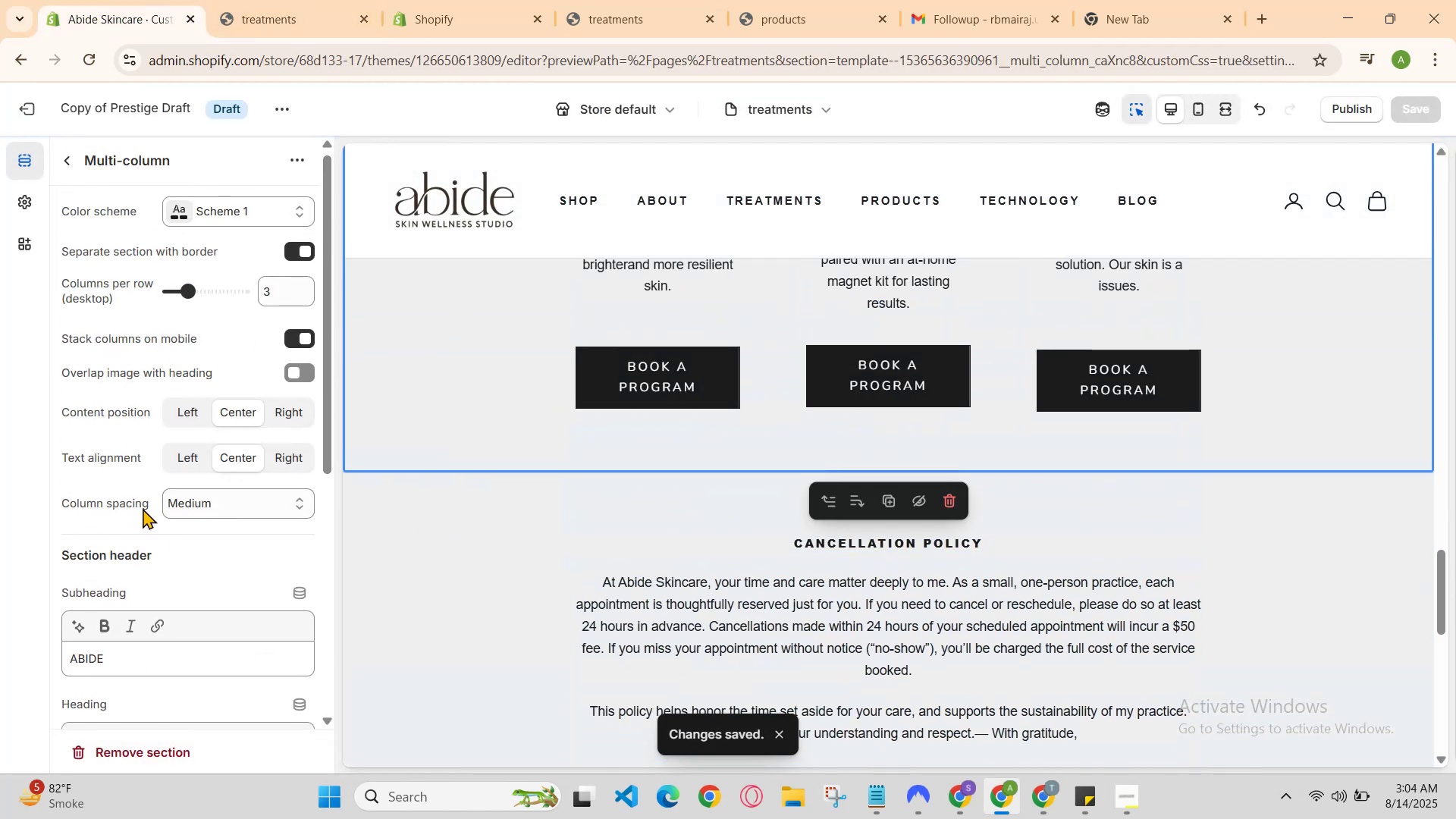 
double_click([133, 501])
 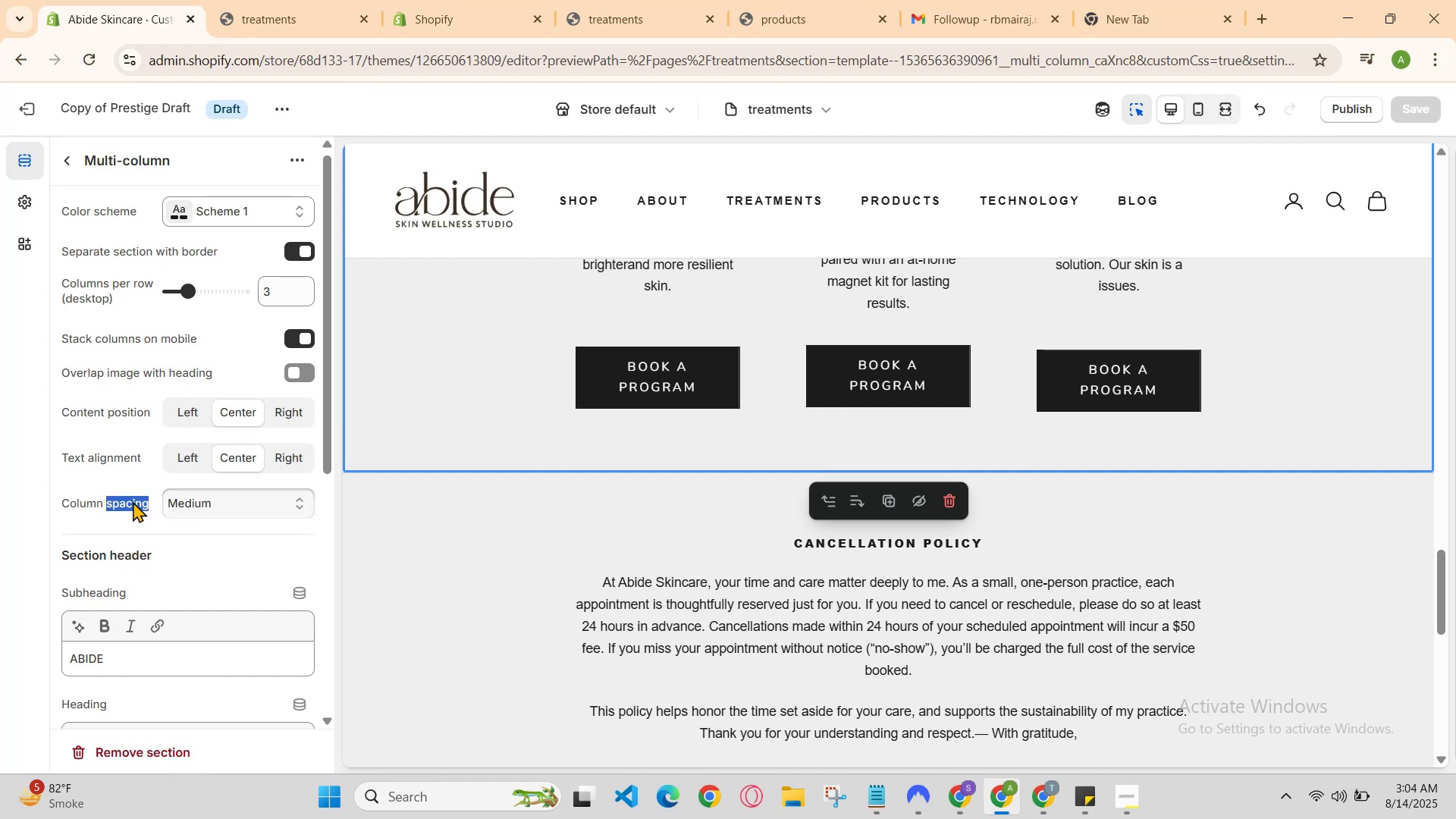 
double_click([133, 501])
 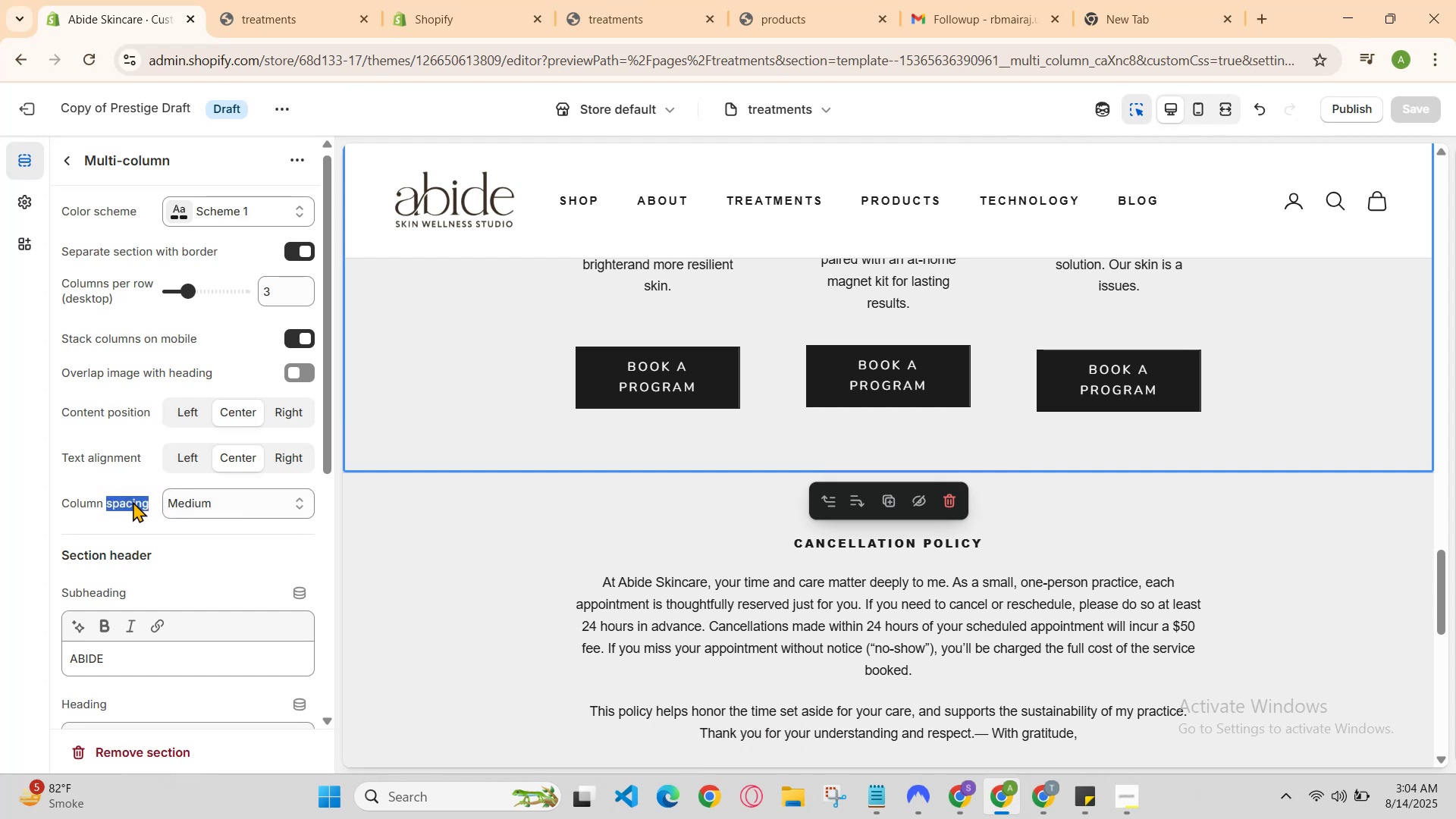 
triple_click([133, 501])
 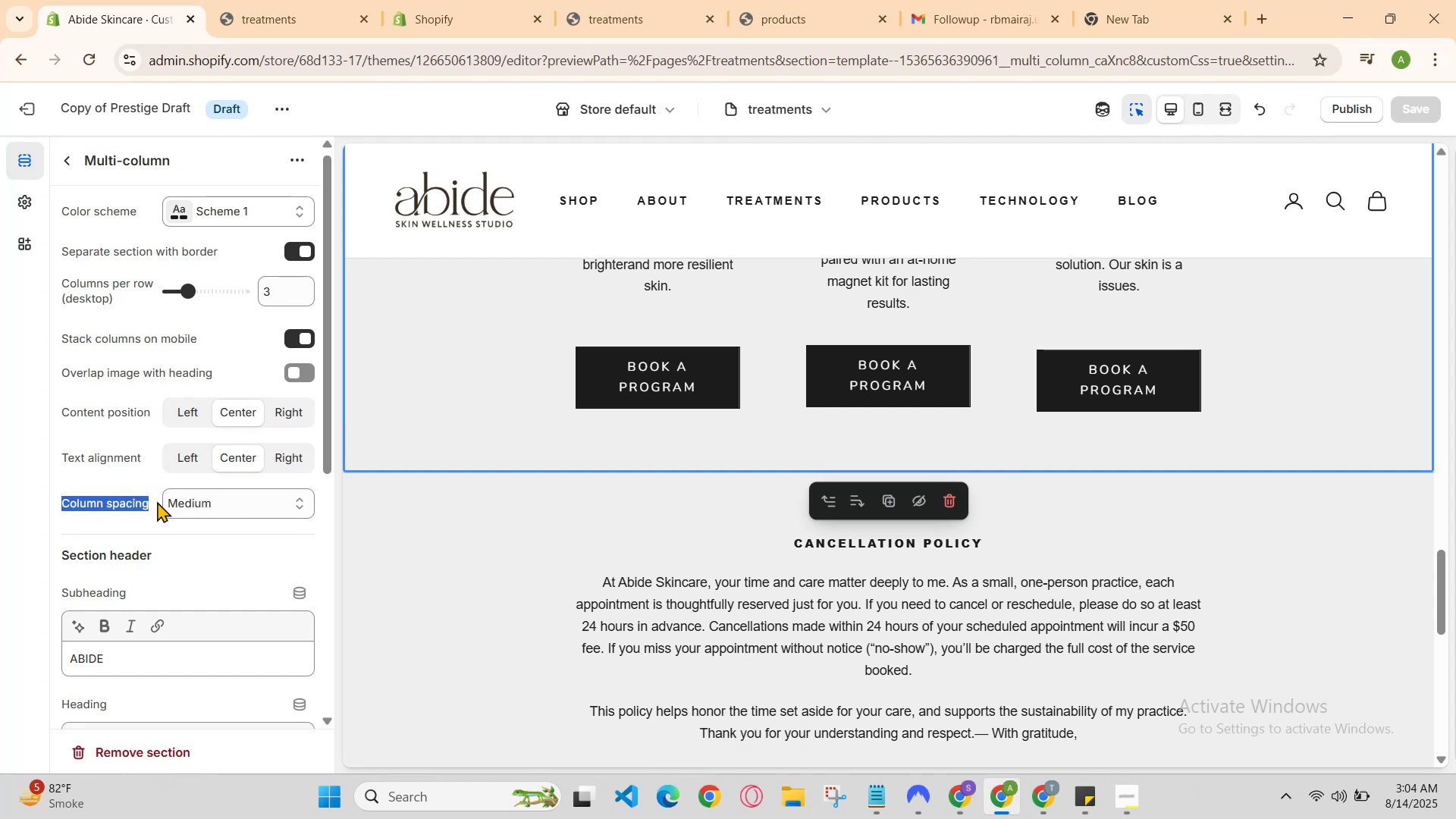 
key(Control+ControlLeft)
 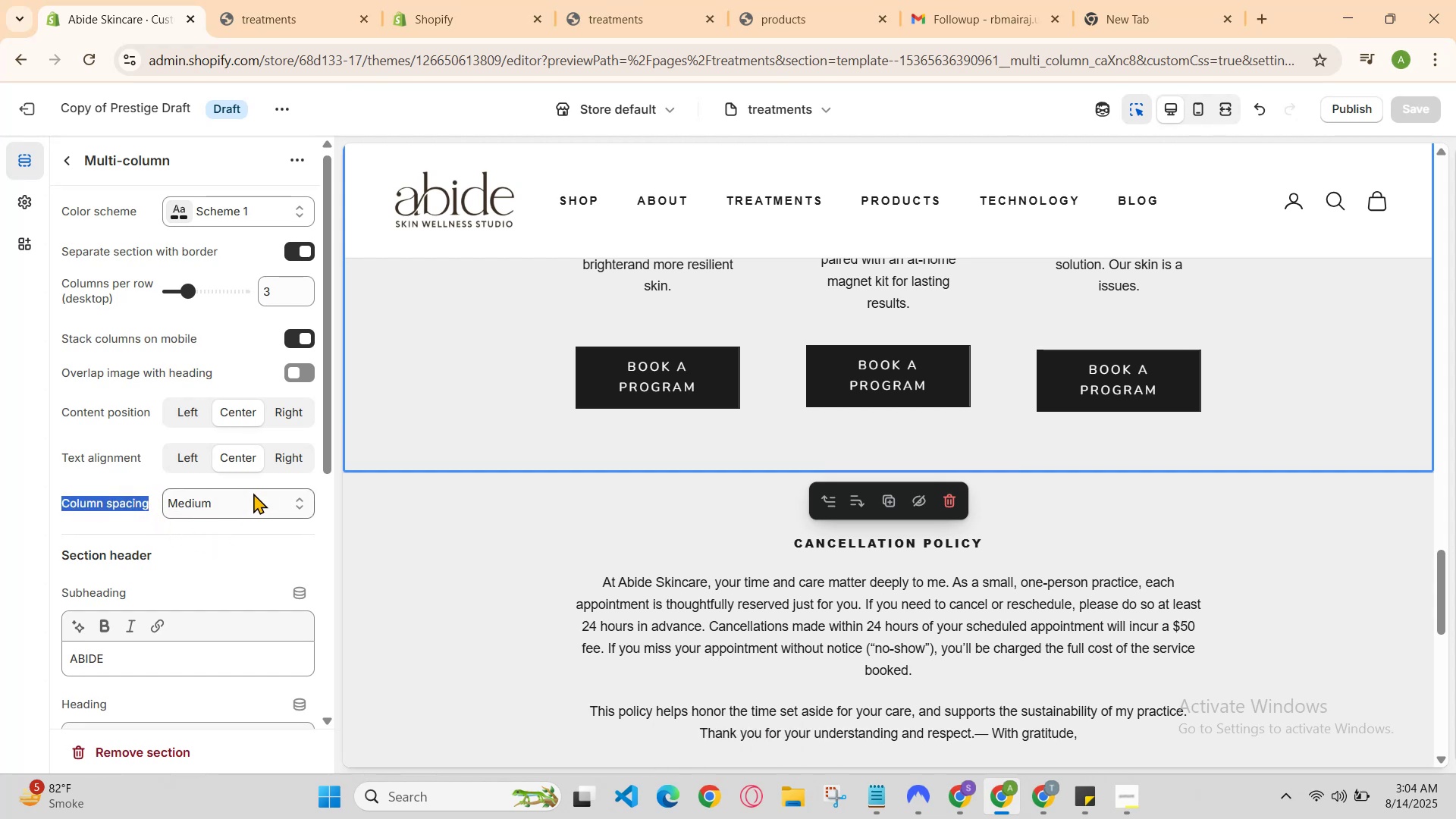 
left_click([253, 493])
 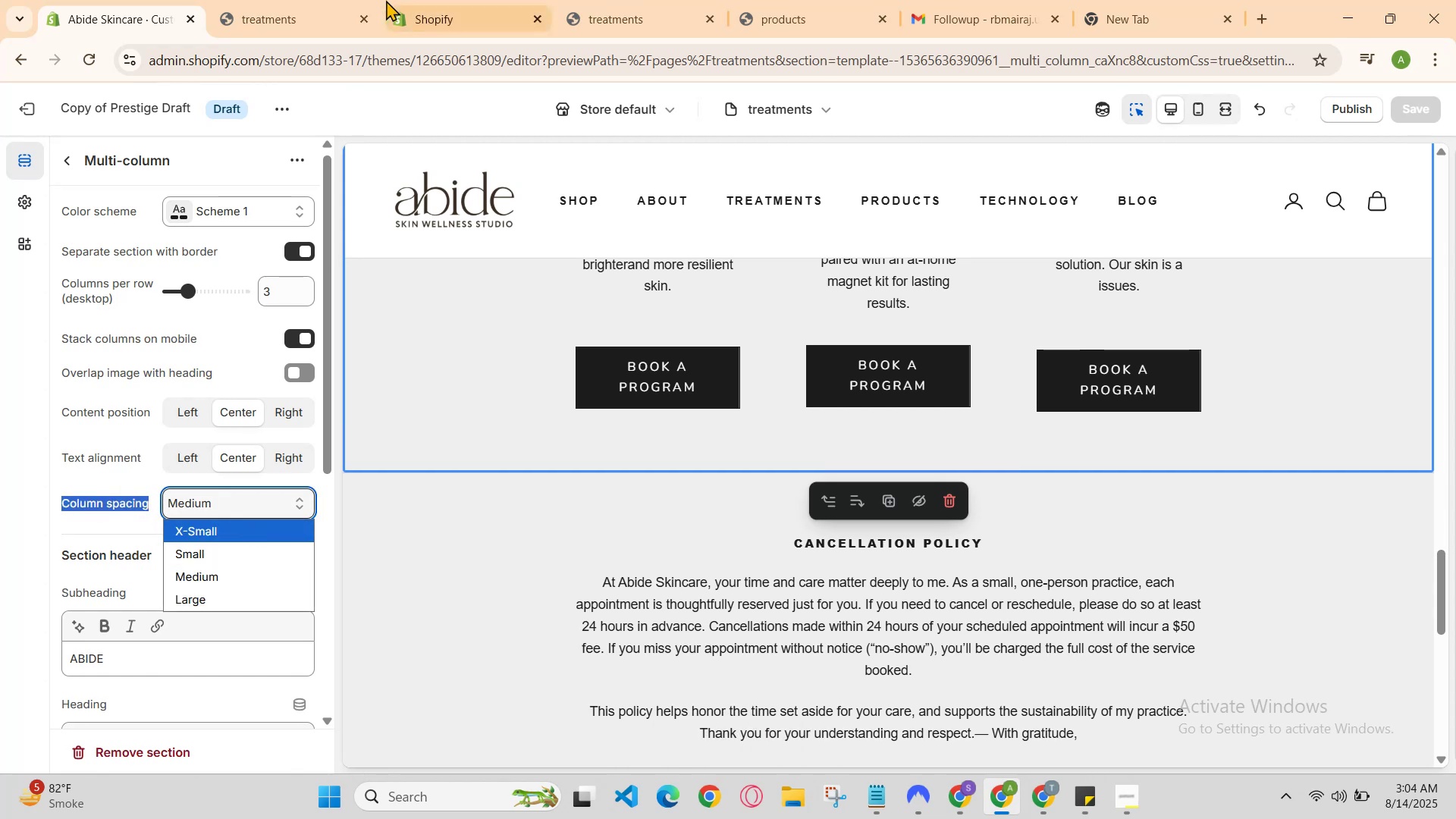 
left_click([299, 0])
 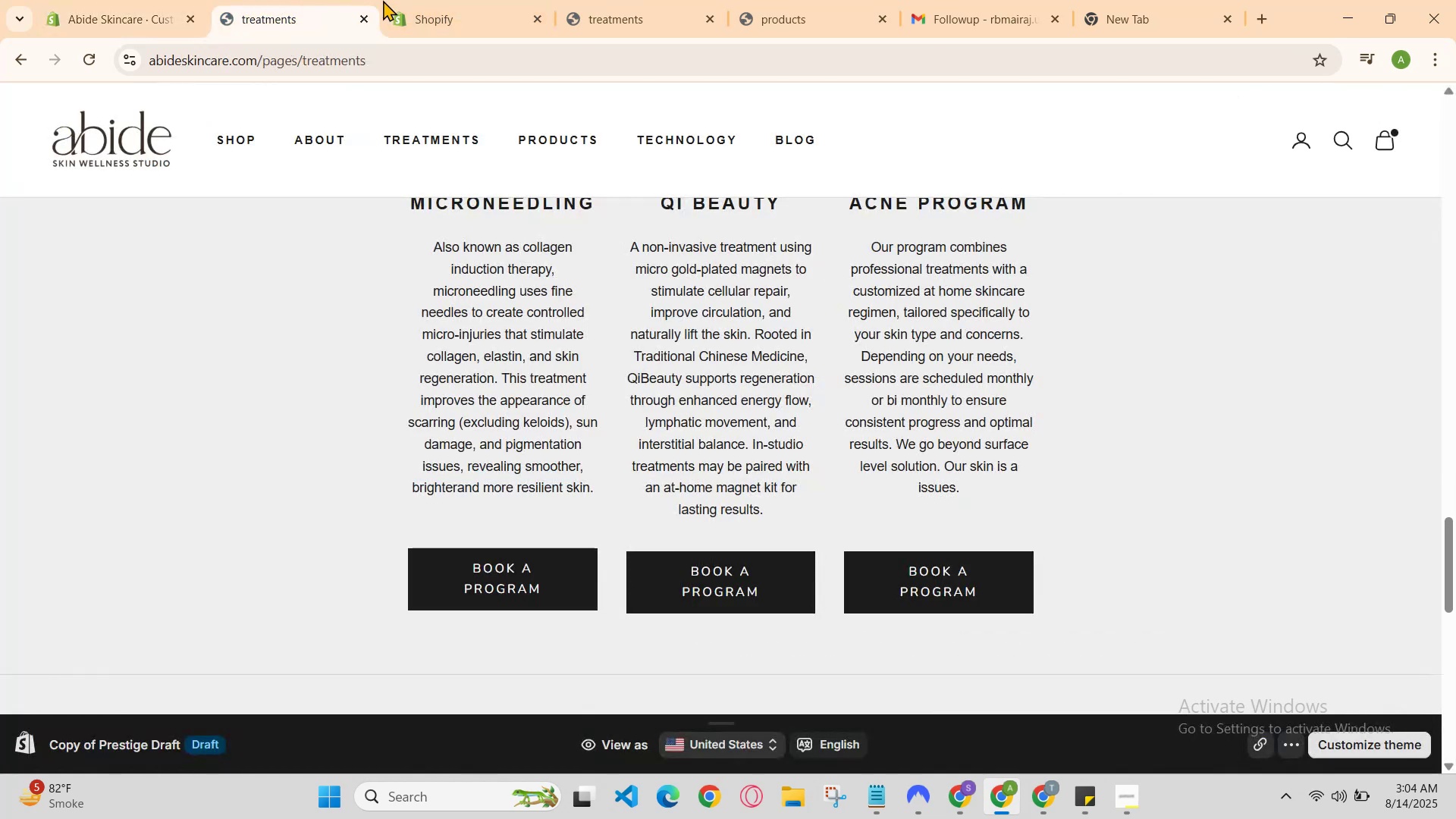 
left_click([422, 0])
 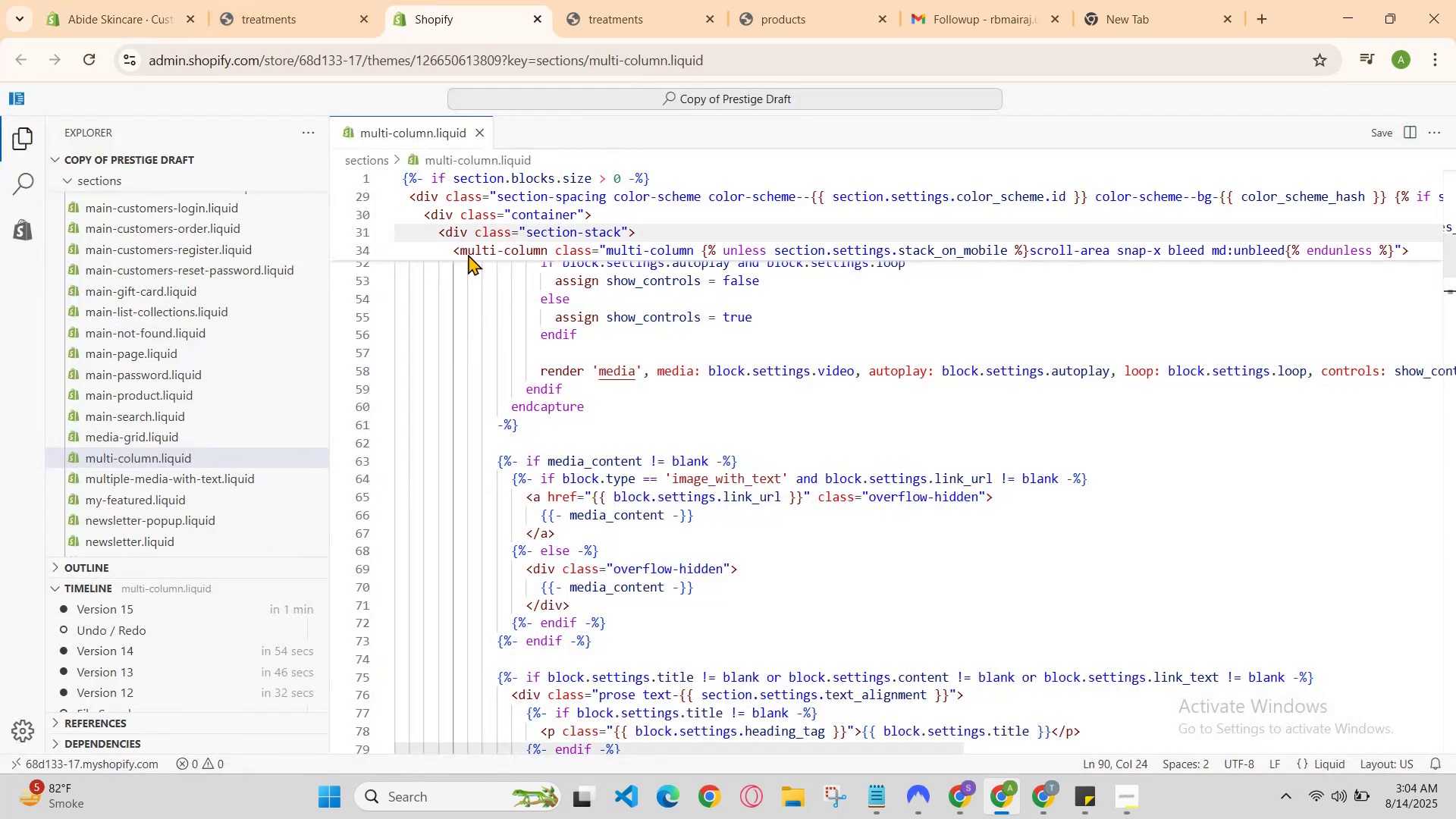 
scroll: coordinate [653, 441], scroll_direction: up, amount: 1.0
 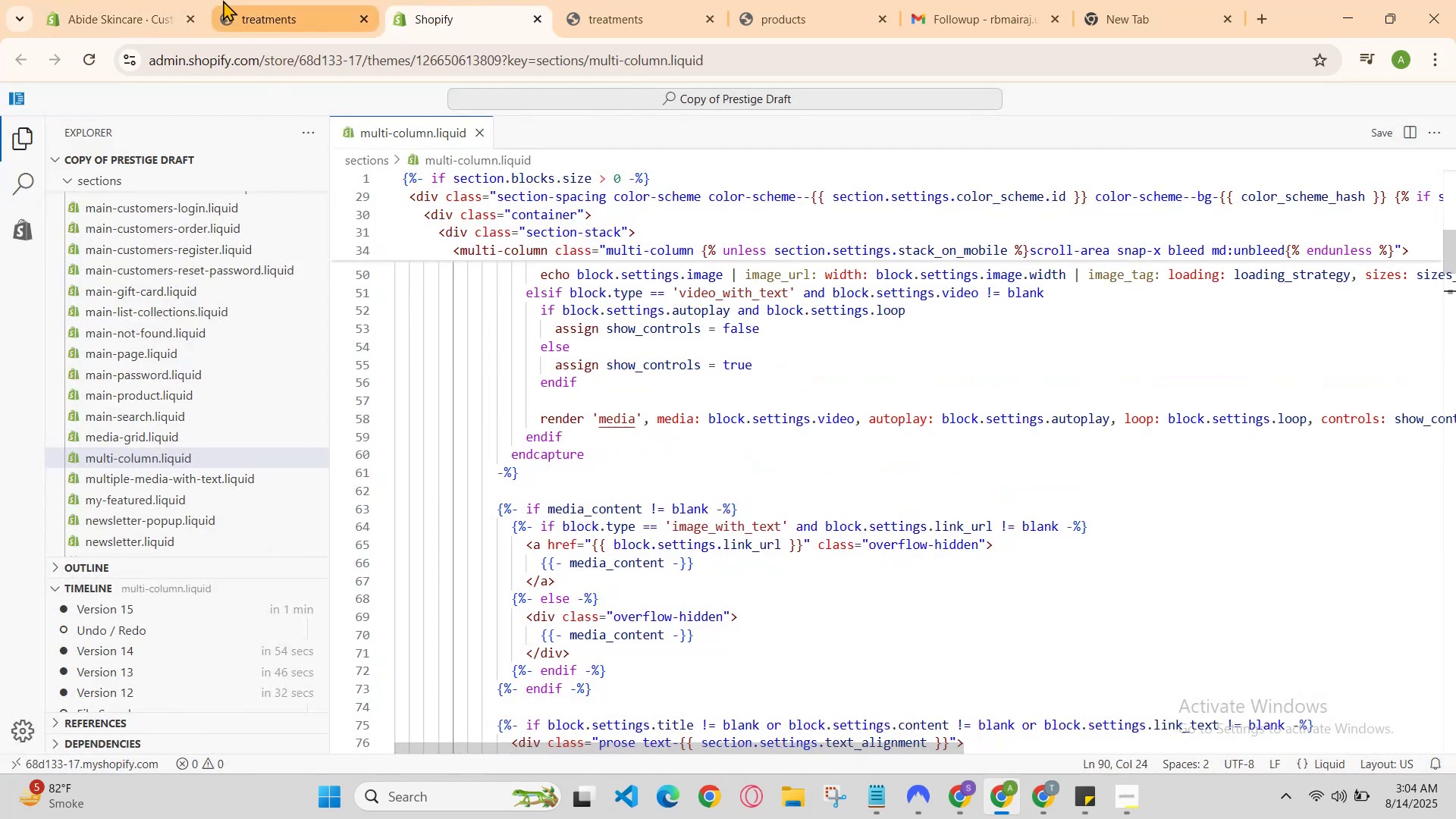 
key(Control+F)
 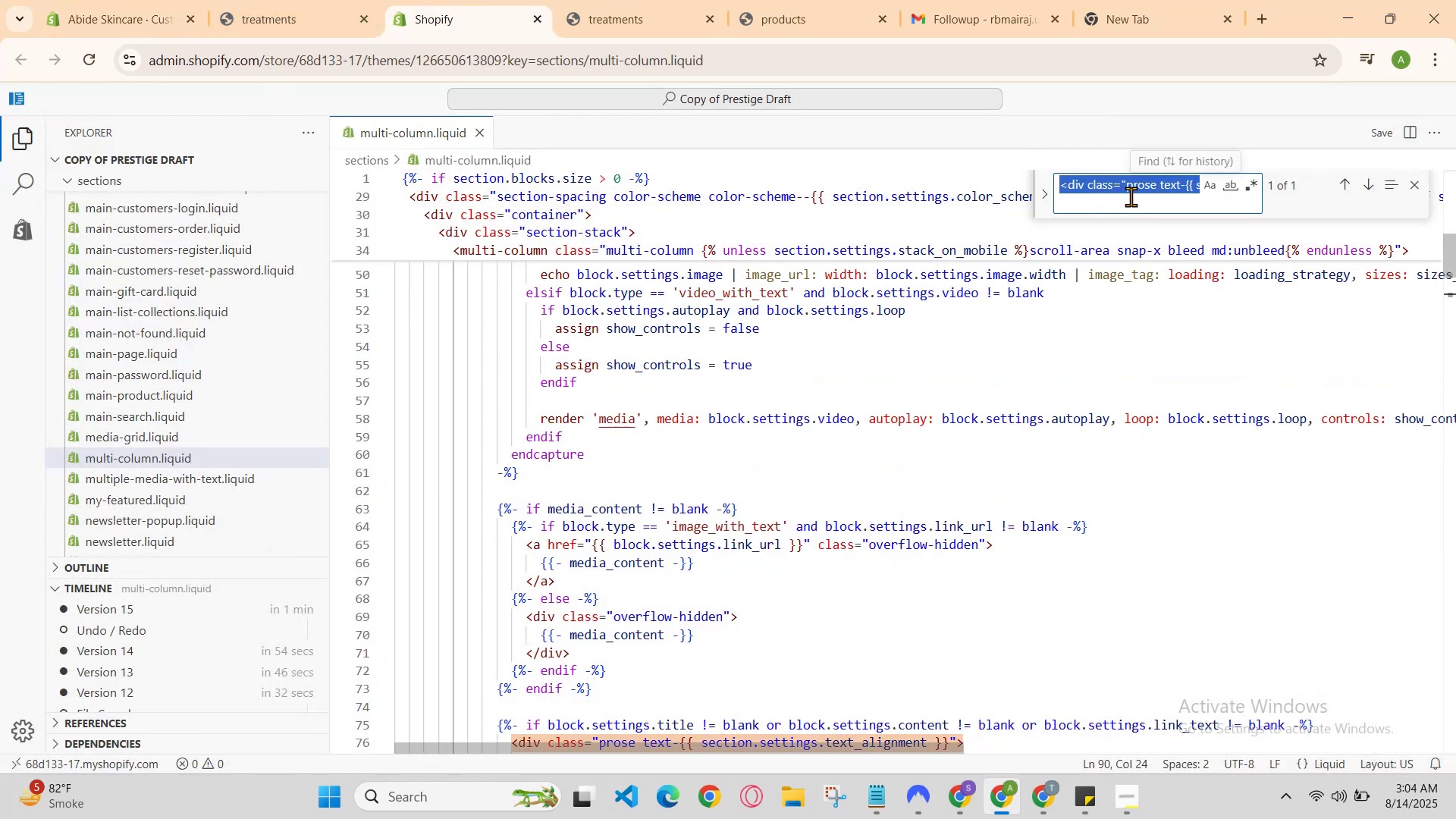 
type(x-smalll)
key(Backspace)
key(Backspace)
key(Backspace)
key(Backspace)
key(Backspace)
key(Backspace)
key(Backspace)
key(Backspace)
type(smal)
 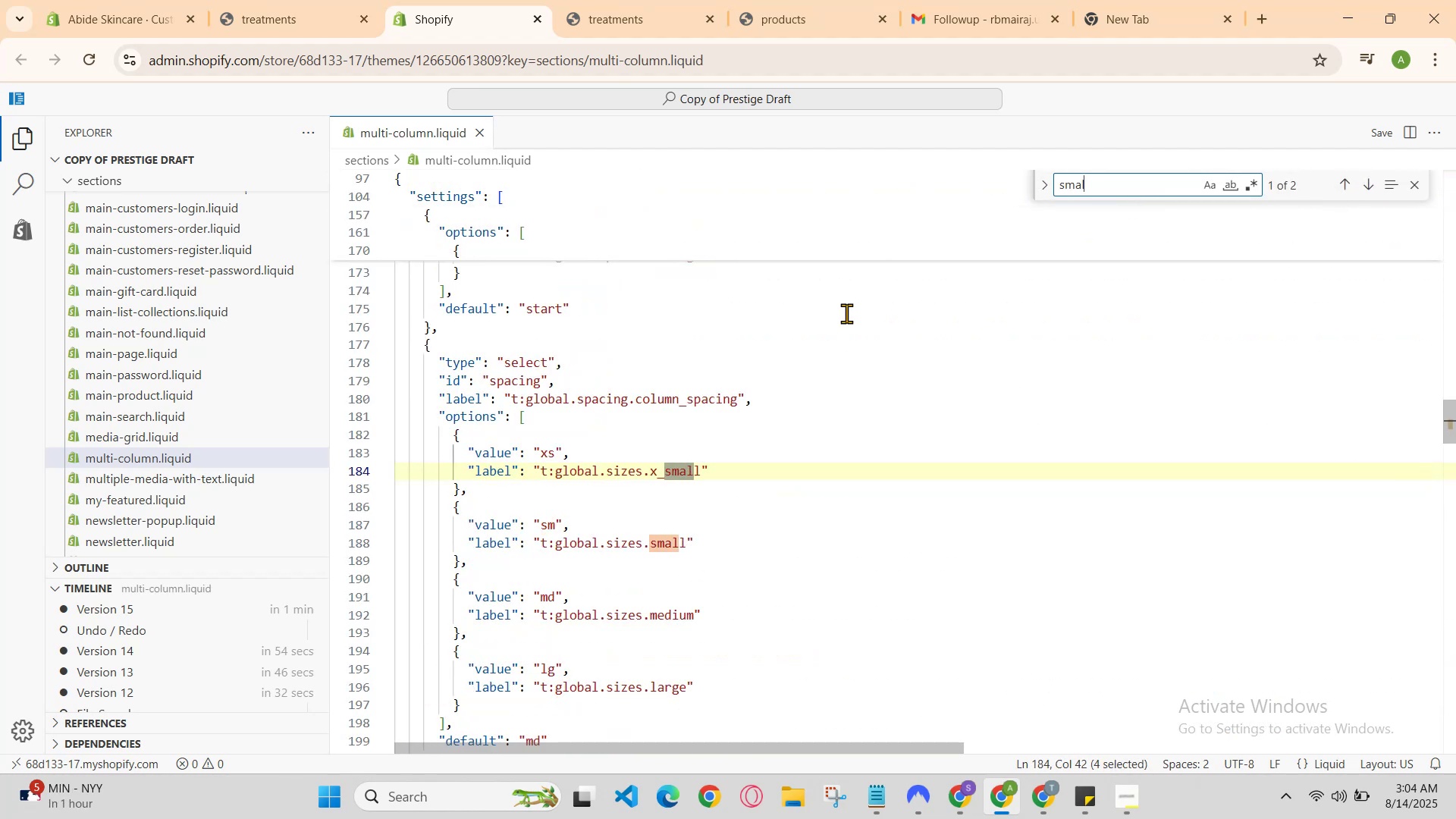 
left_click([896, 439])
 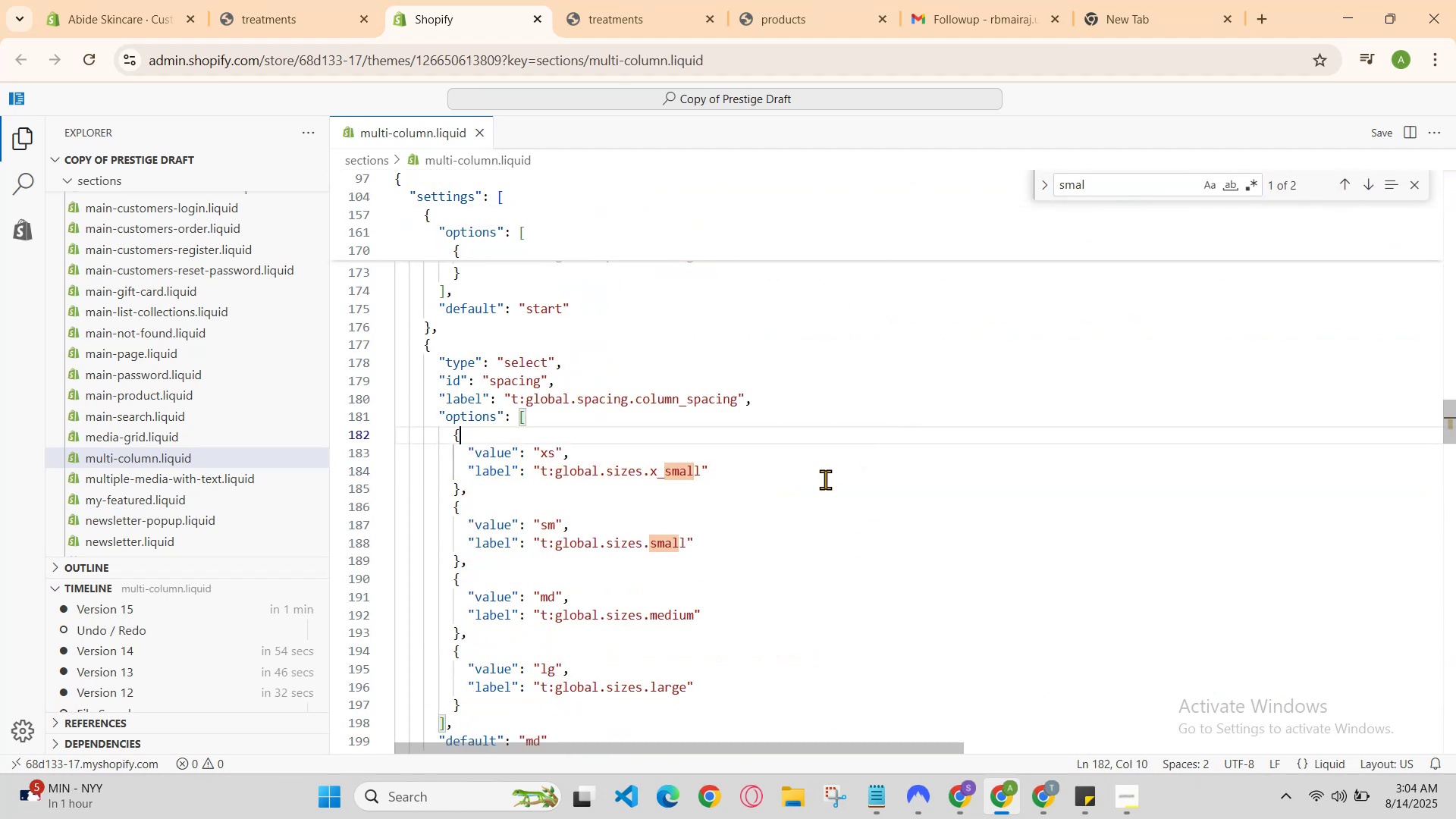 
scroll: coordinate [822, 482], scroll_direction: down, amount: 1.0
 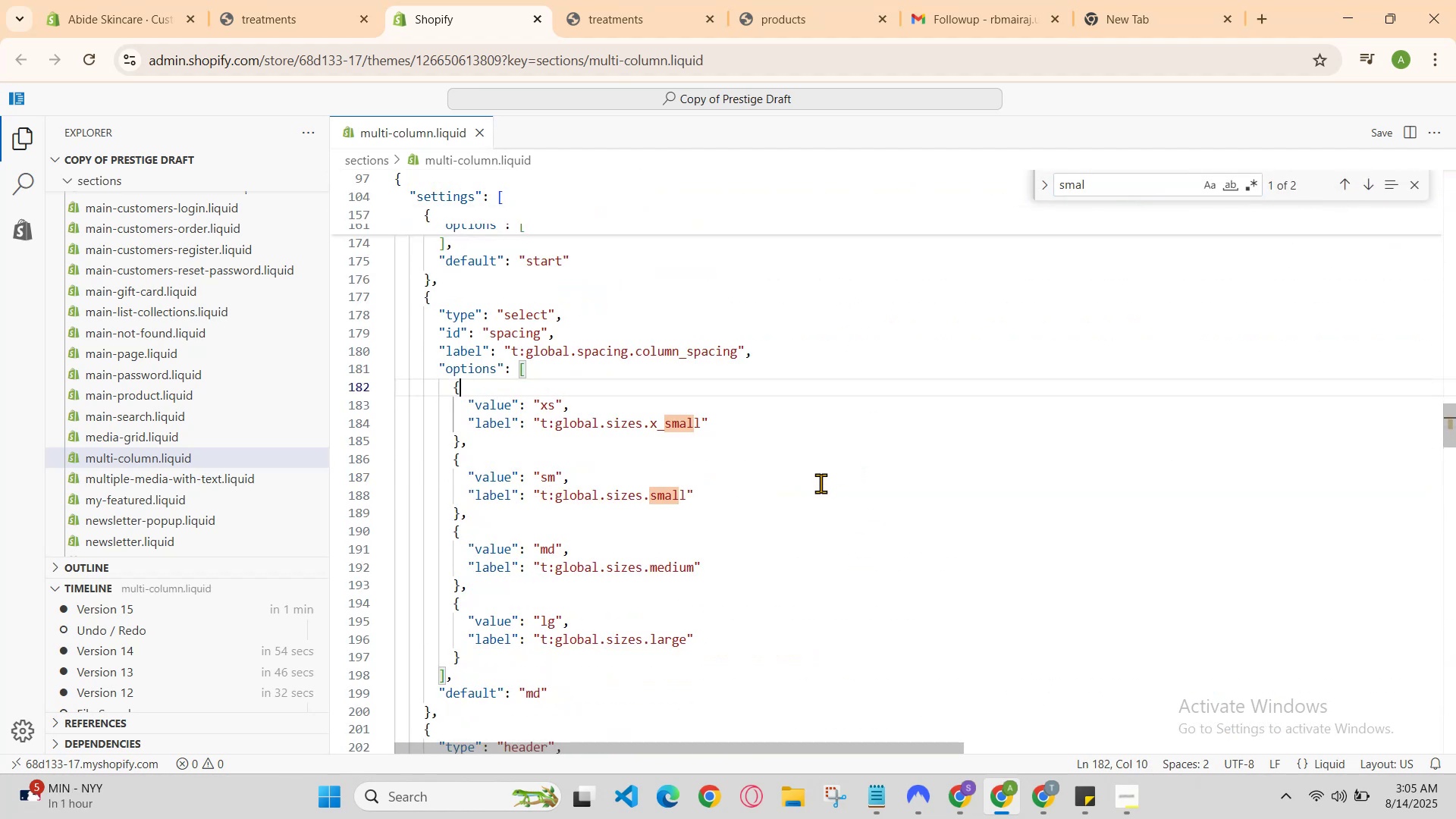 
scroll: coordinate [755, 468], scroll_direction: up, amount: 1.0
 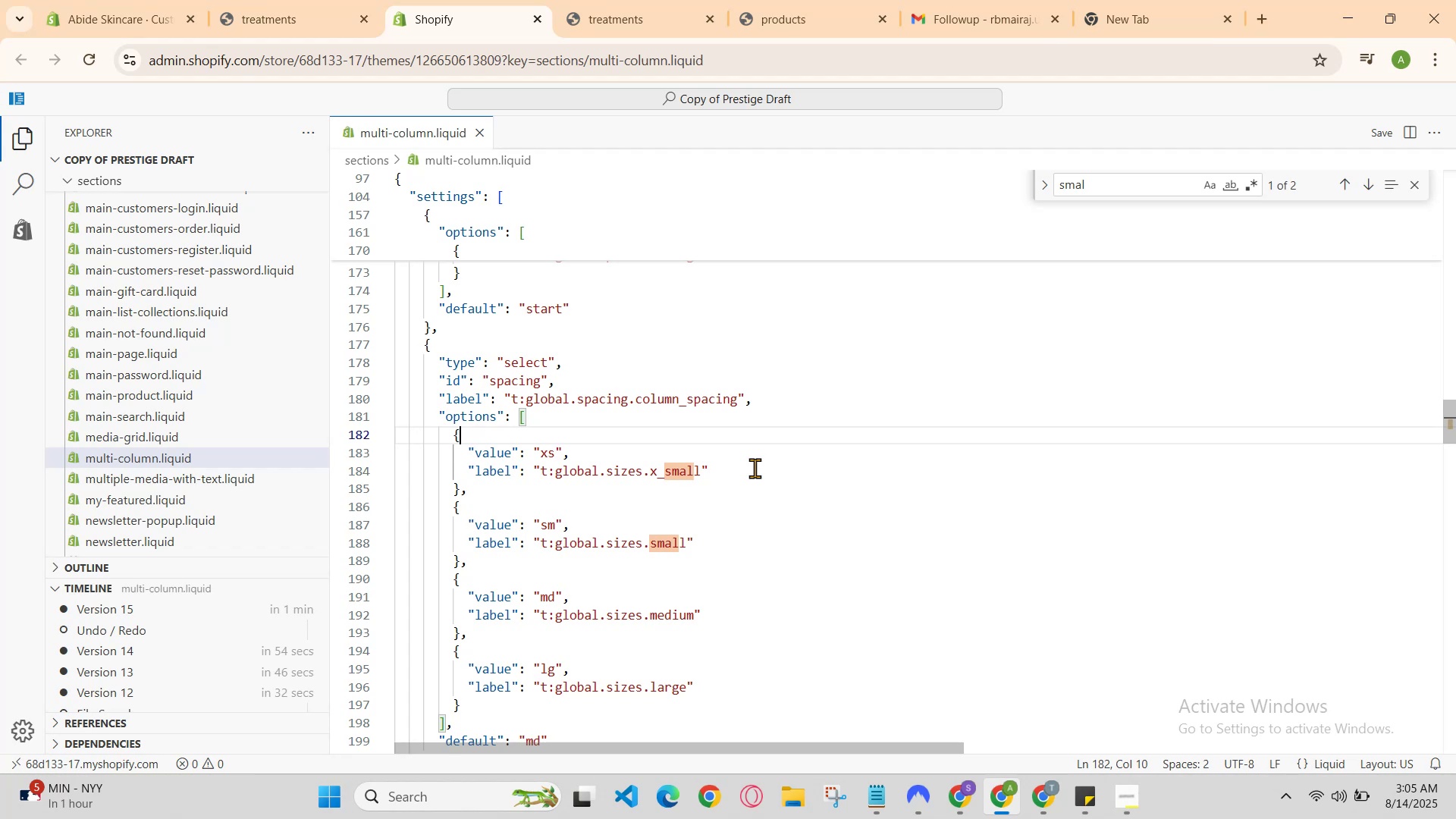 
scroll: coordinate [755, 468], scroll_direction: down, amount: 1.0
 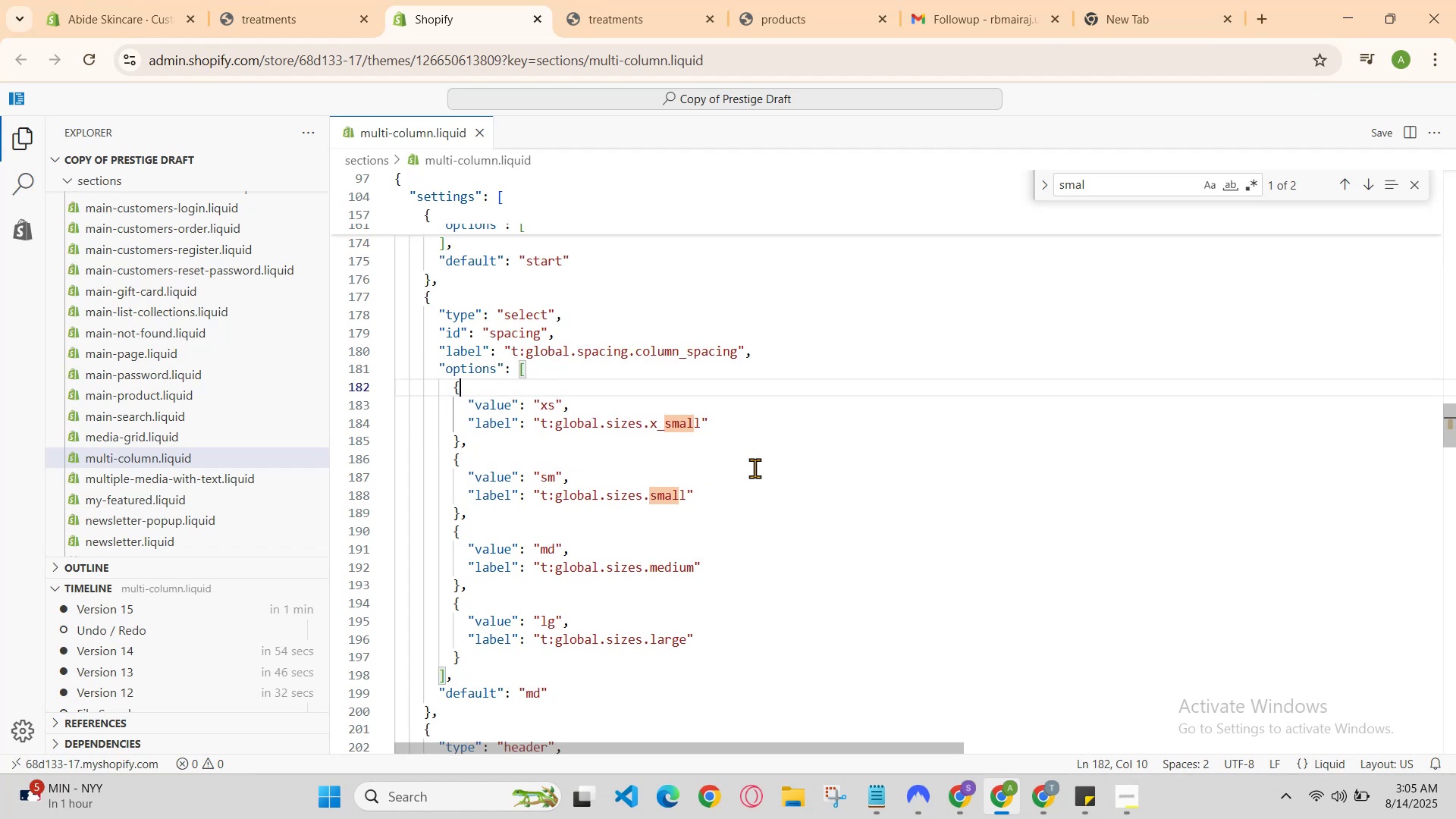 
scroll: coordinate [755, 468], scroll_direction: up, amount: 1.0
 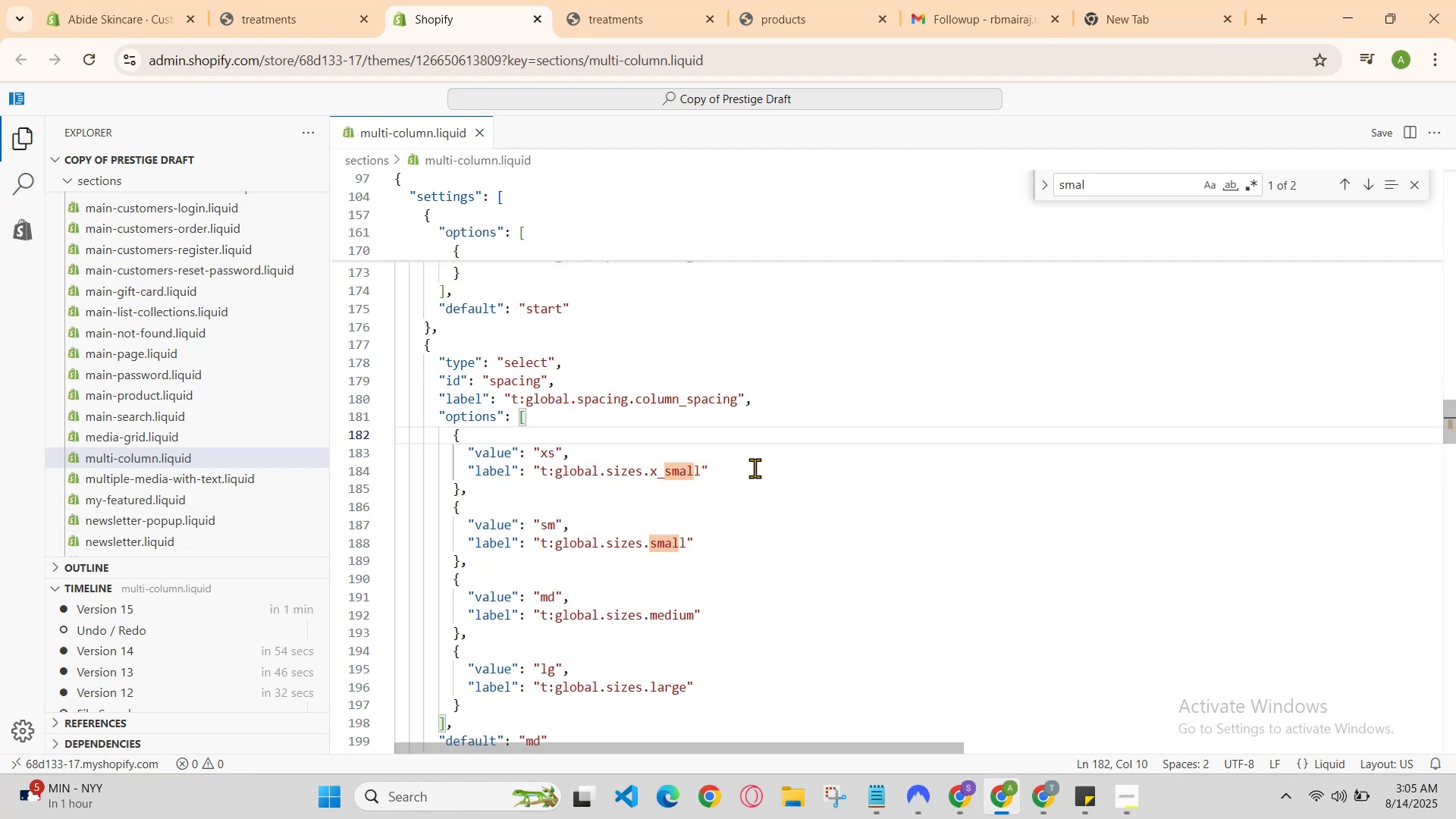 
scroll: coordinate [755, 468], scroll_direction: down, amount: 1.0
 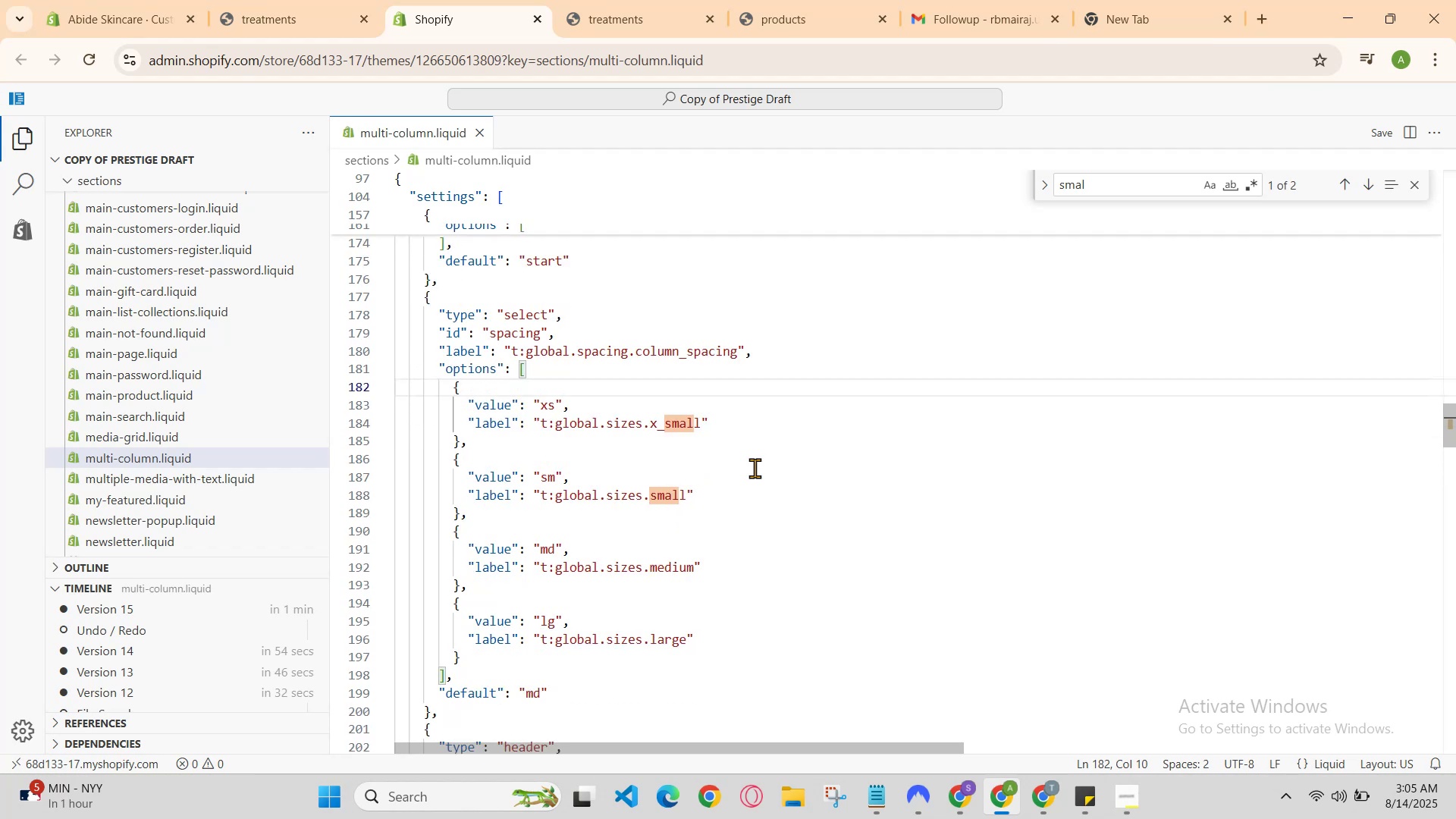 
scroll: coordinate [755, 468], scroll_direction: up, amount: 1.0
 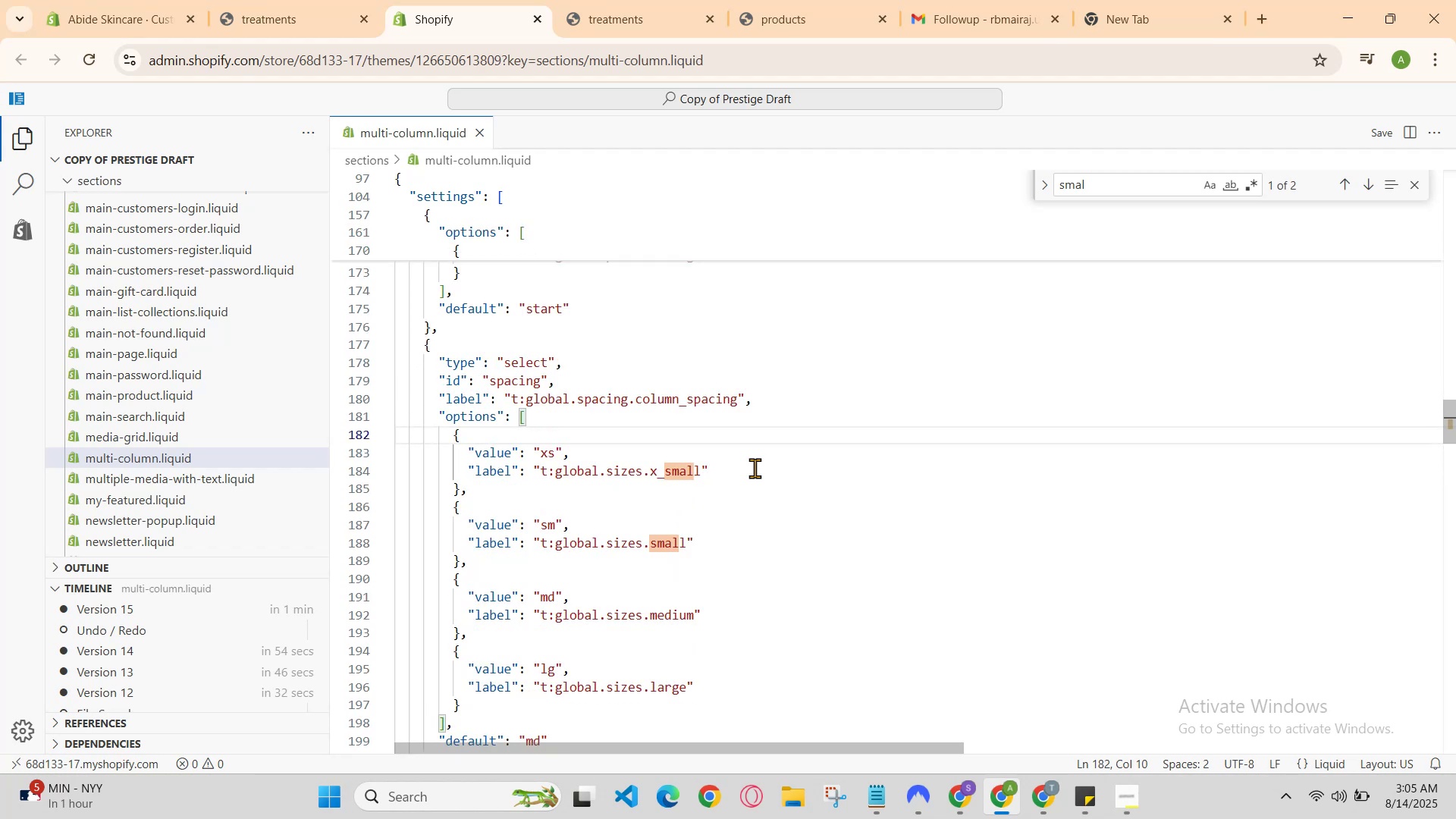 
scroll: coordinate [755, 468], scroll_direction: down, amount: 1.0
 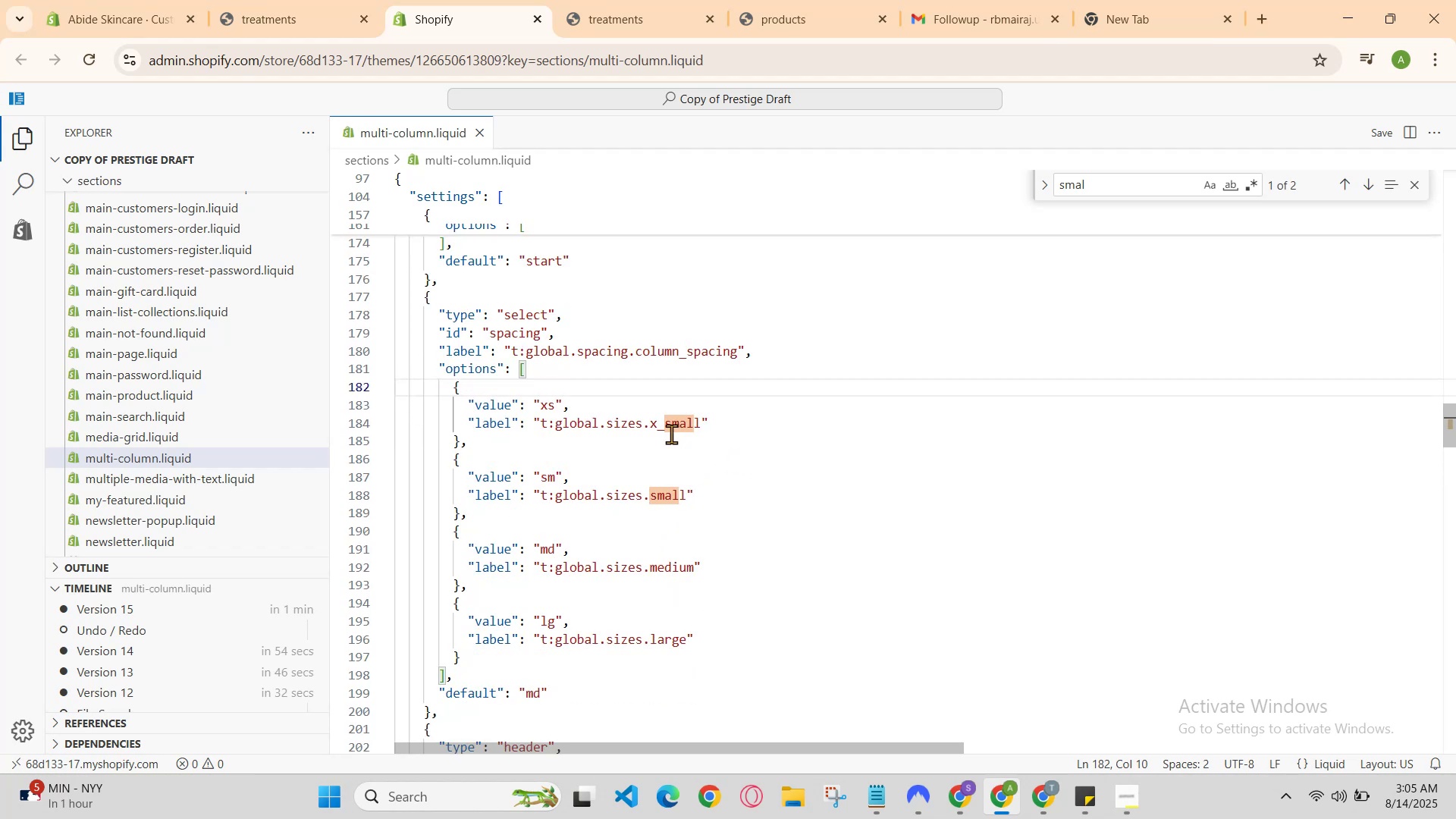 
left_click([664, 447])
 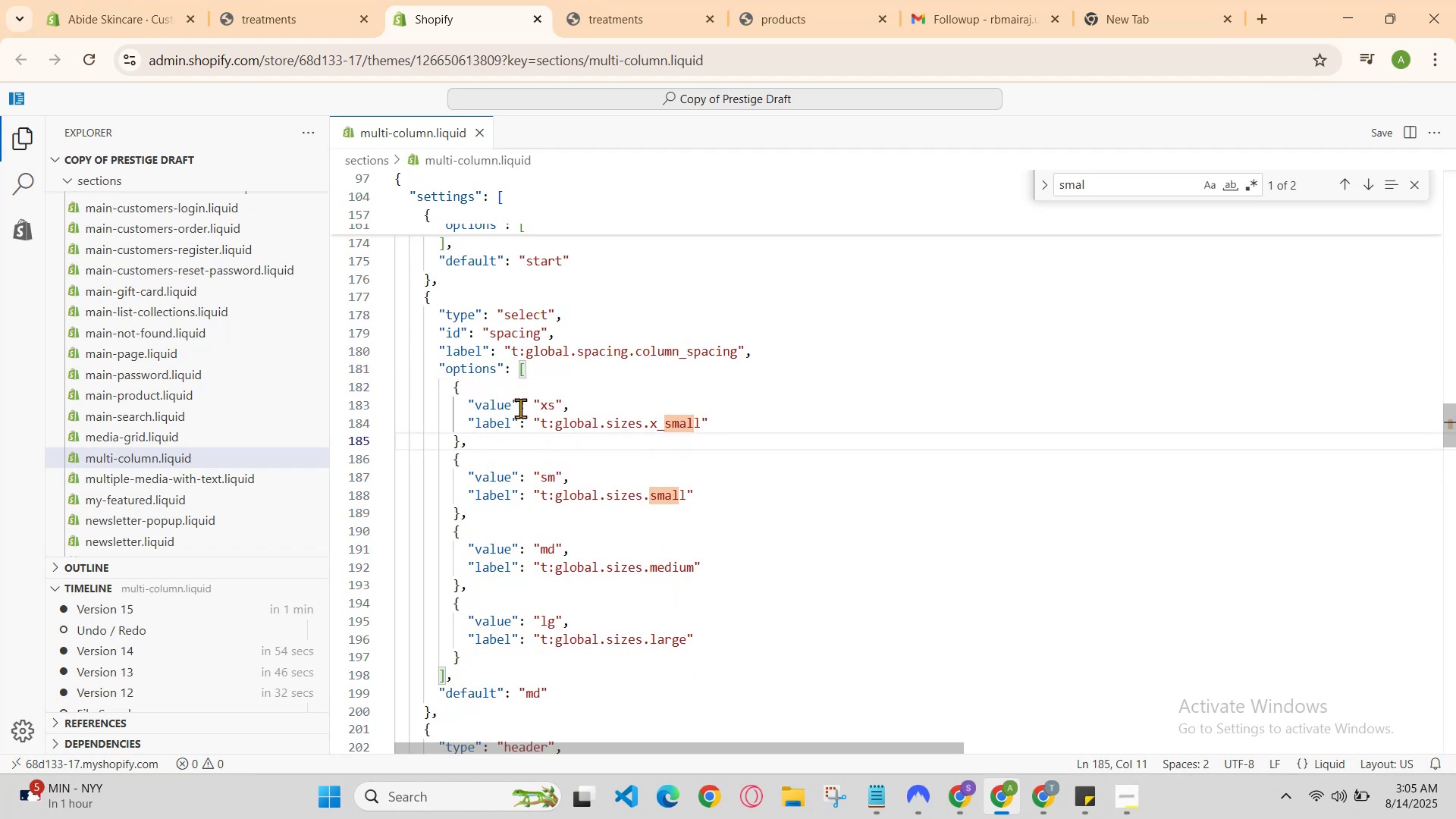 
left_click_drag(start_coordinate=[1134, 183], to_coordinate=[935, 190])
 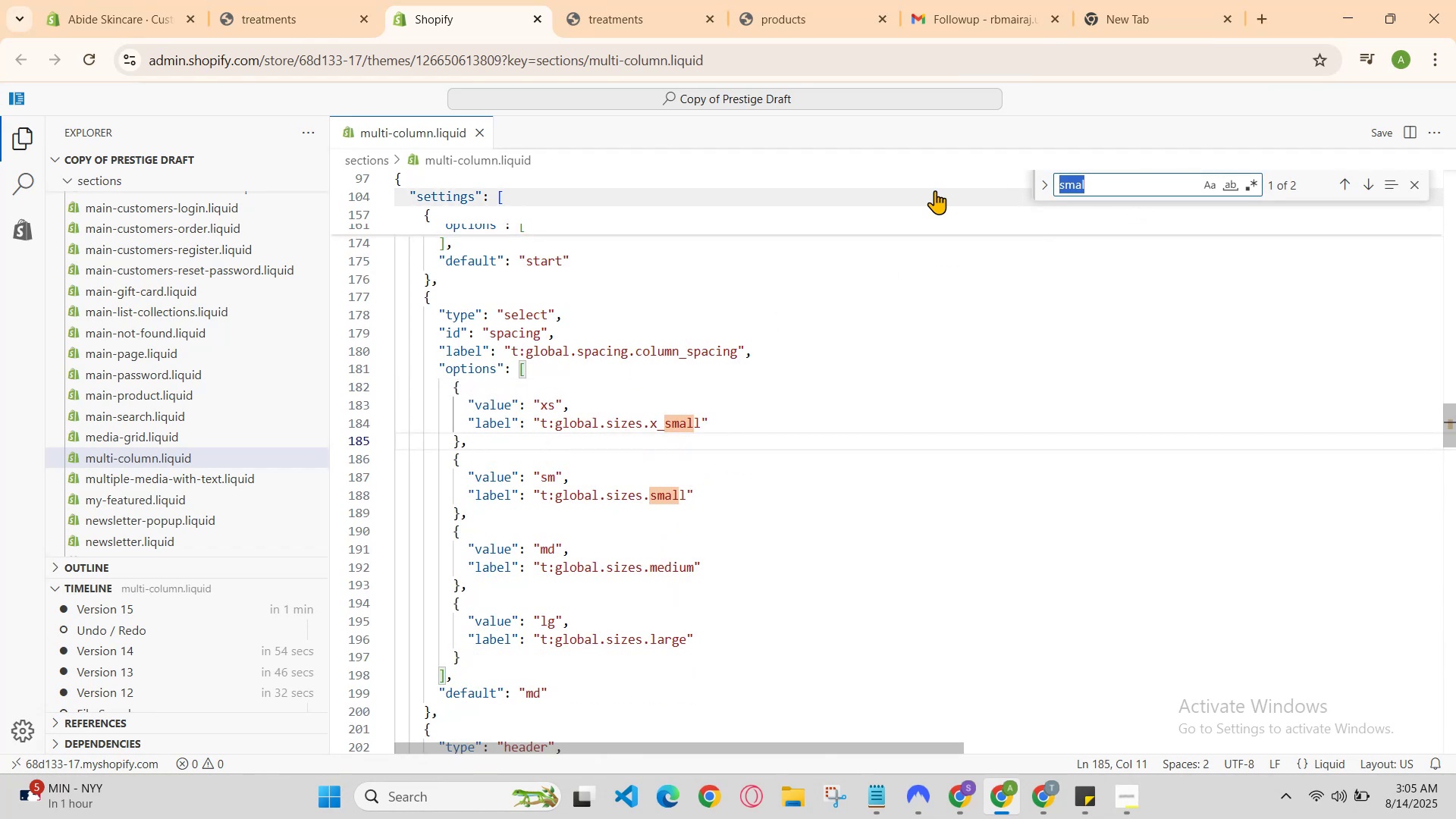 
type(xs)
 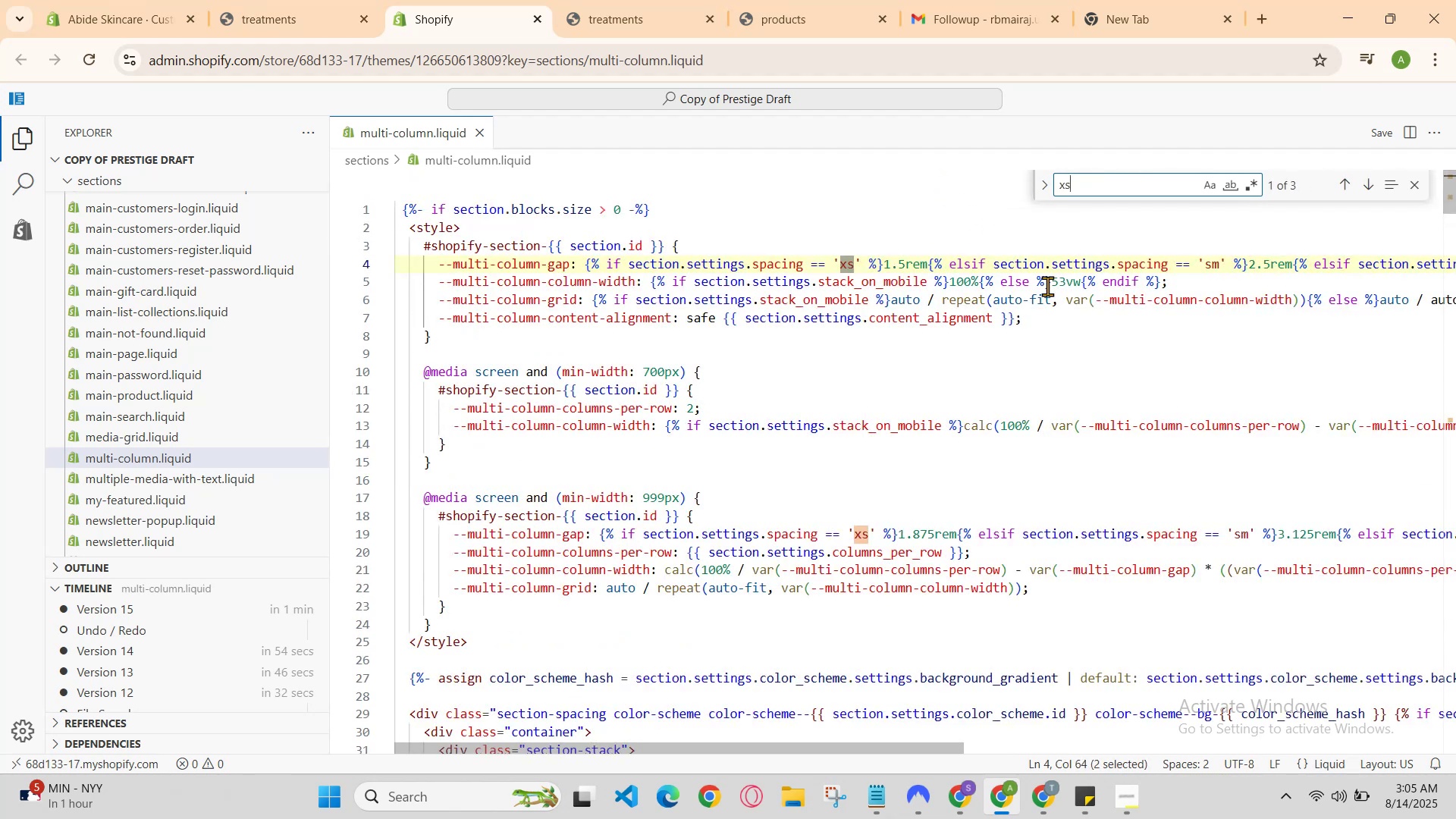 
scroll: coordinate [1066, 297], scroll_direction: down, amount: 1.0
 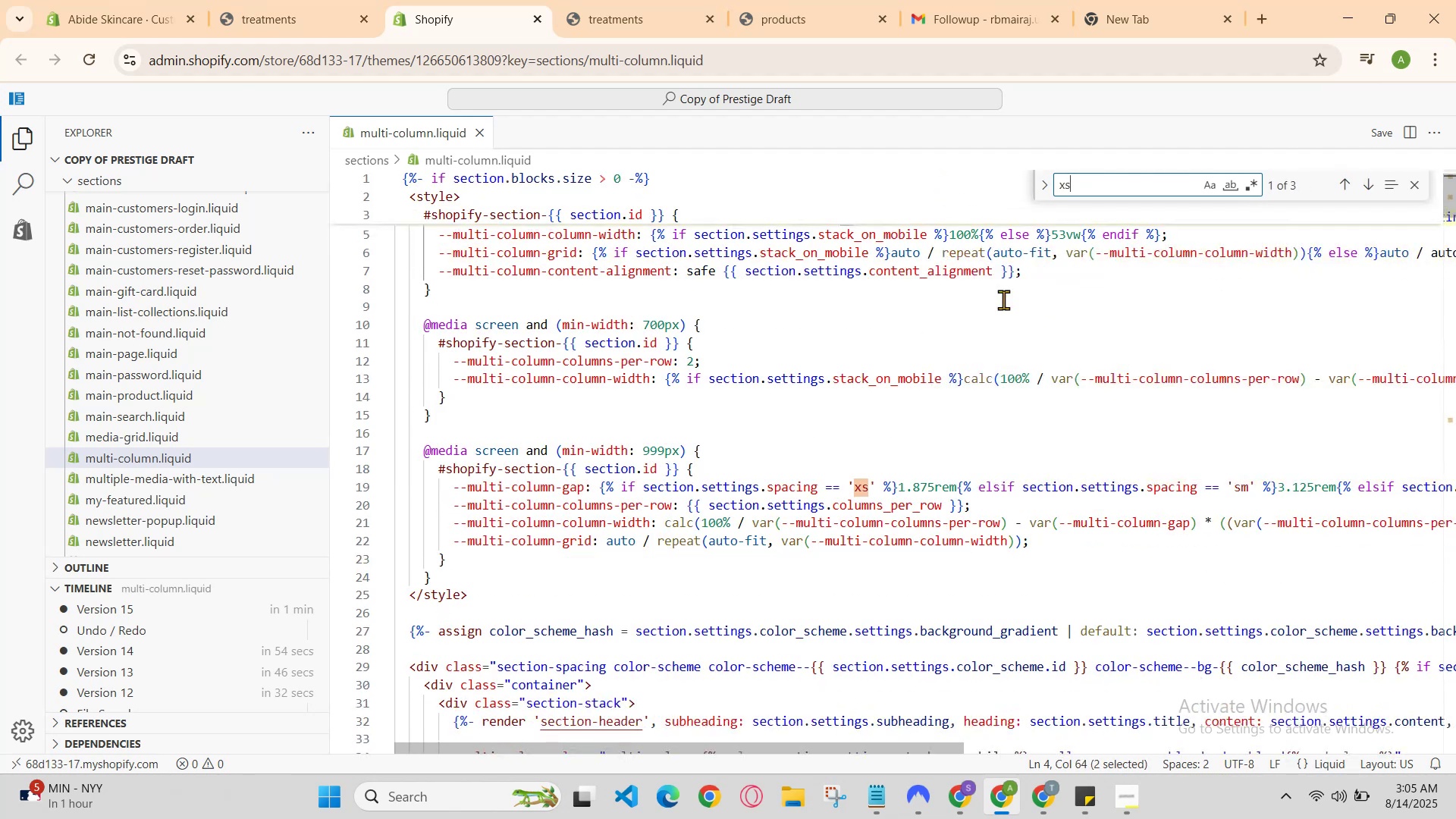 
scroll: coordinate [775, 290], scroll_direction: up, amount: 1.0
 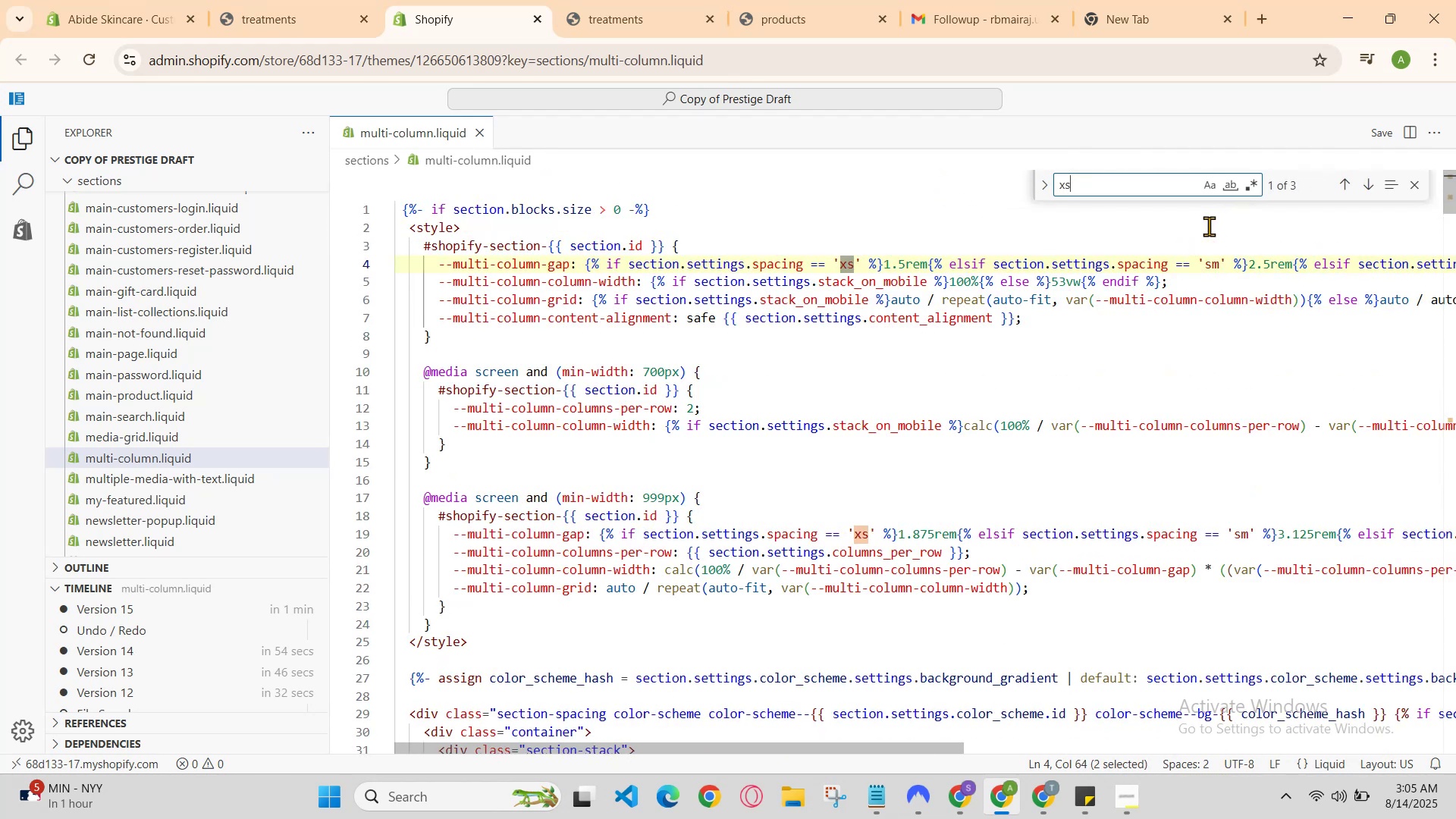 
left_click([1367, 179])
 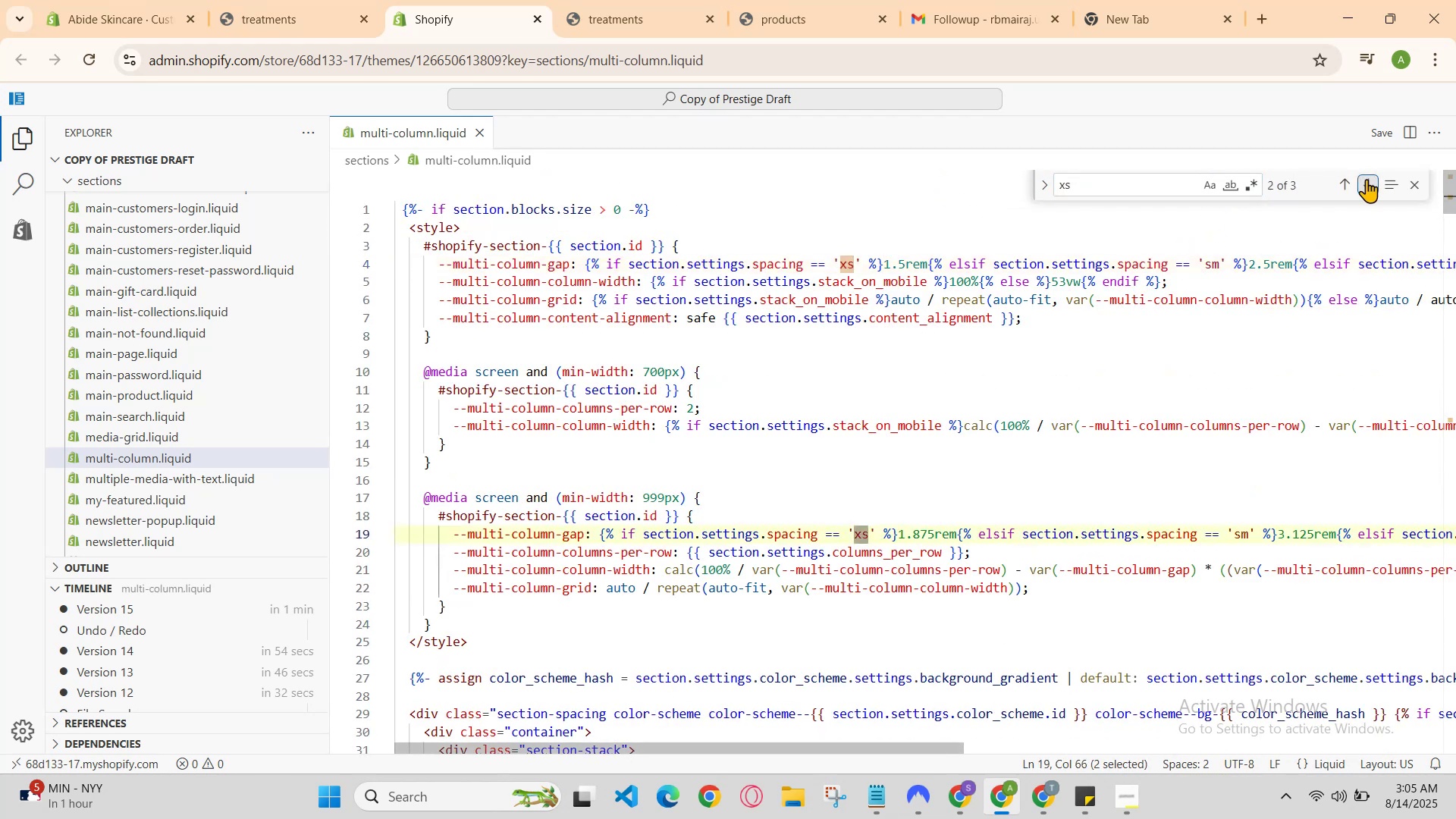 
left_click([1367, 179])
 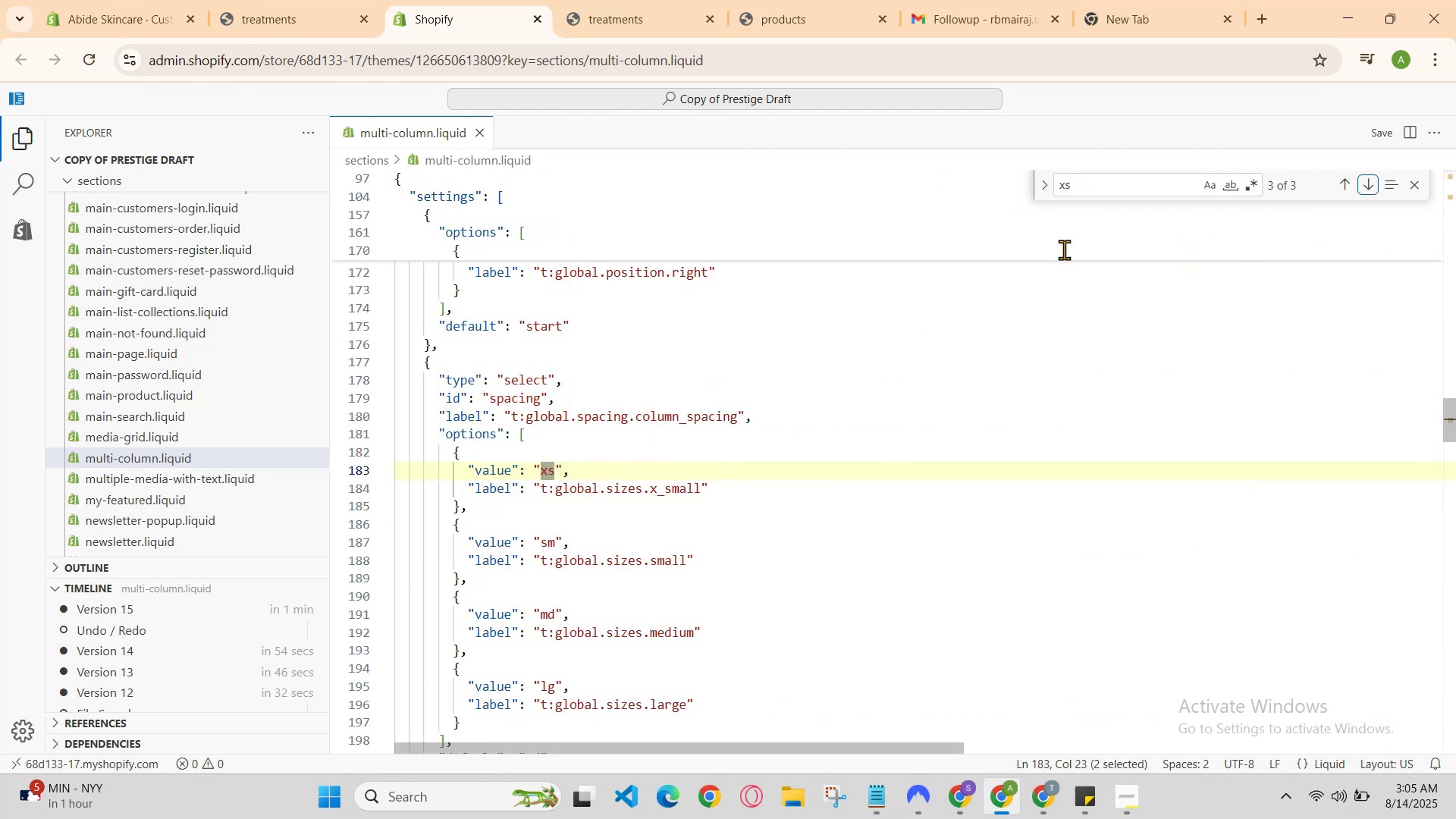 
left_click([1160, 191])
 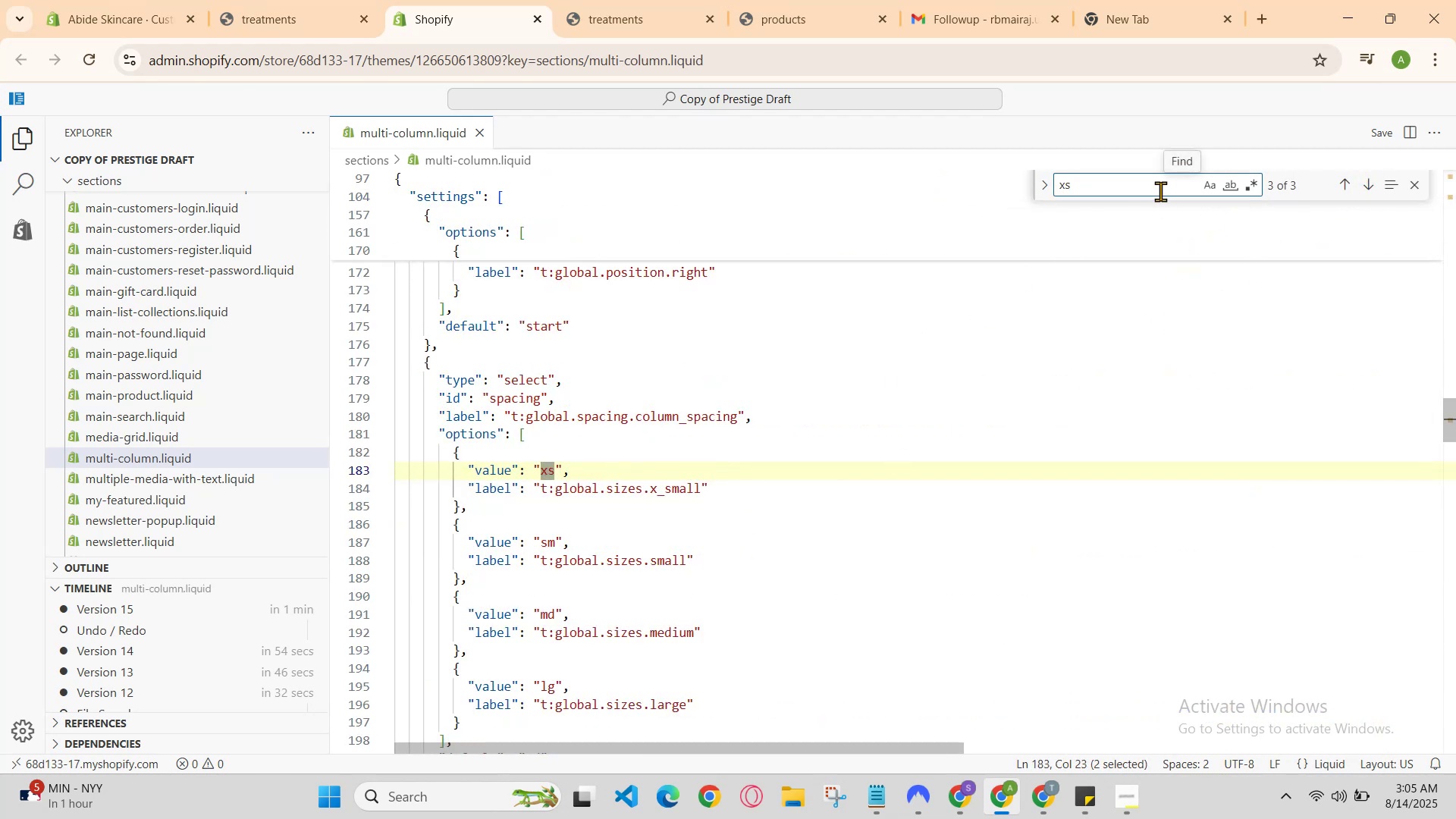 
key(Backspace)
key(Backspace)
key(Backspace)
type(md)
 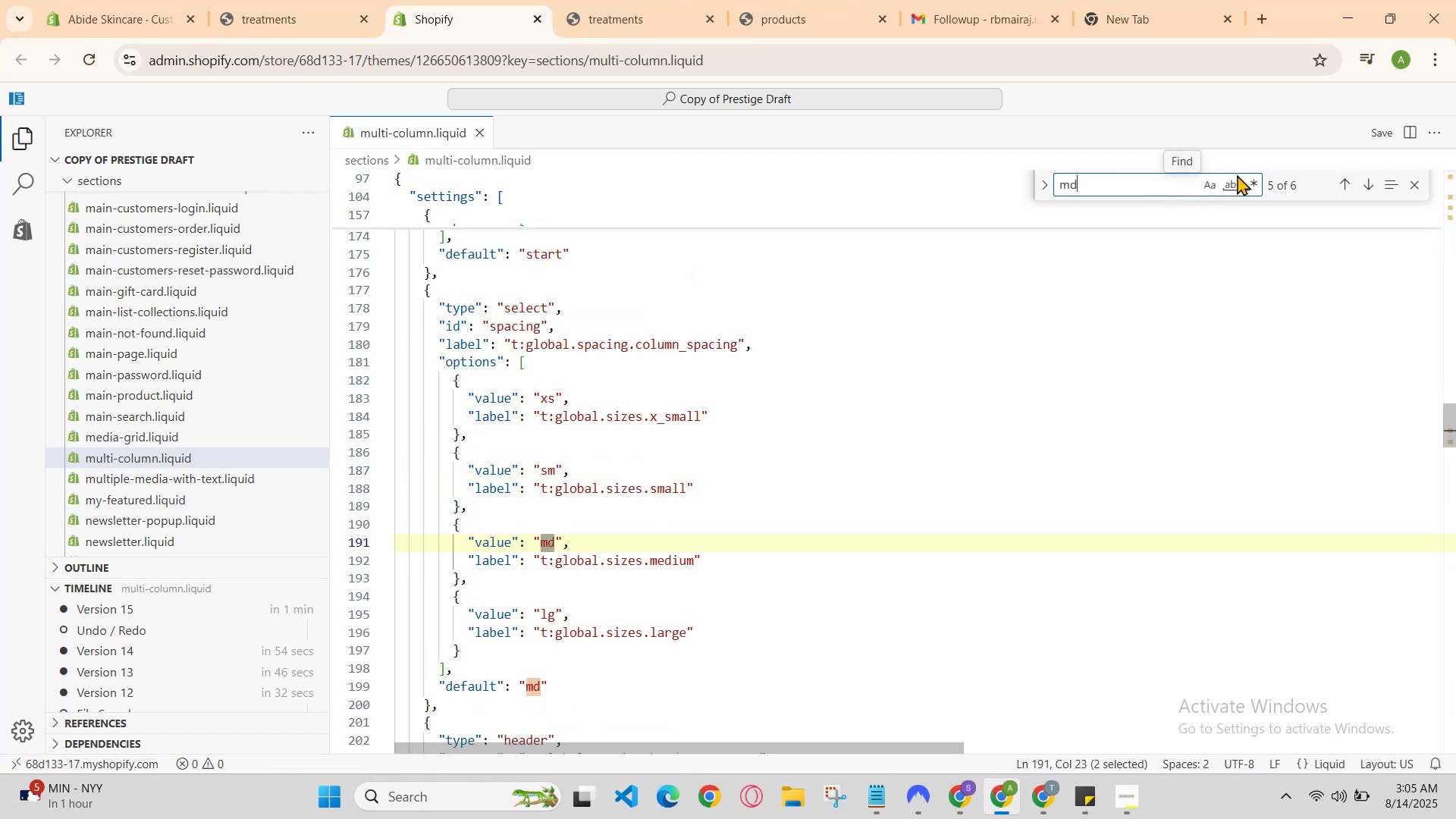 
left_click([1352, 187])
 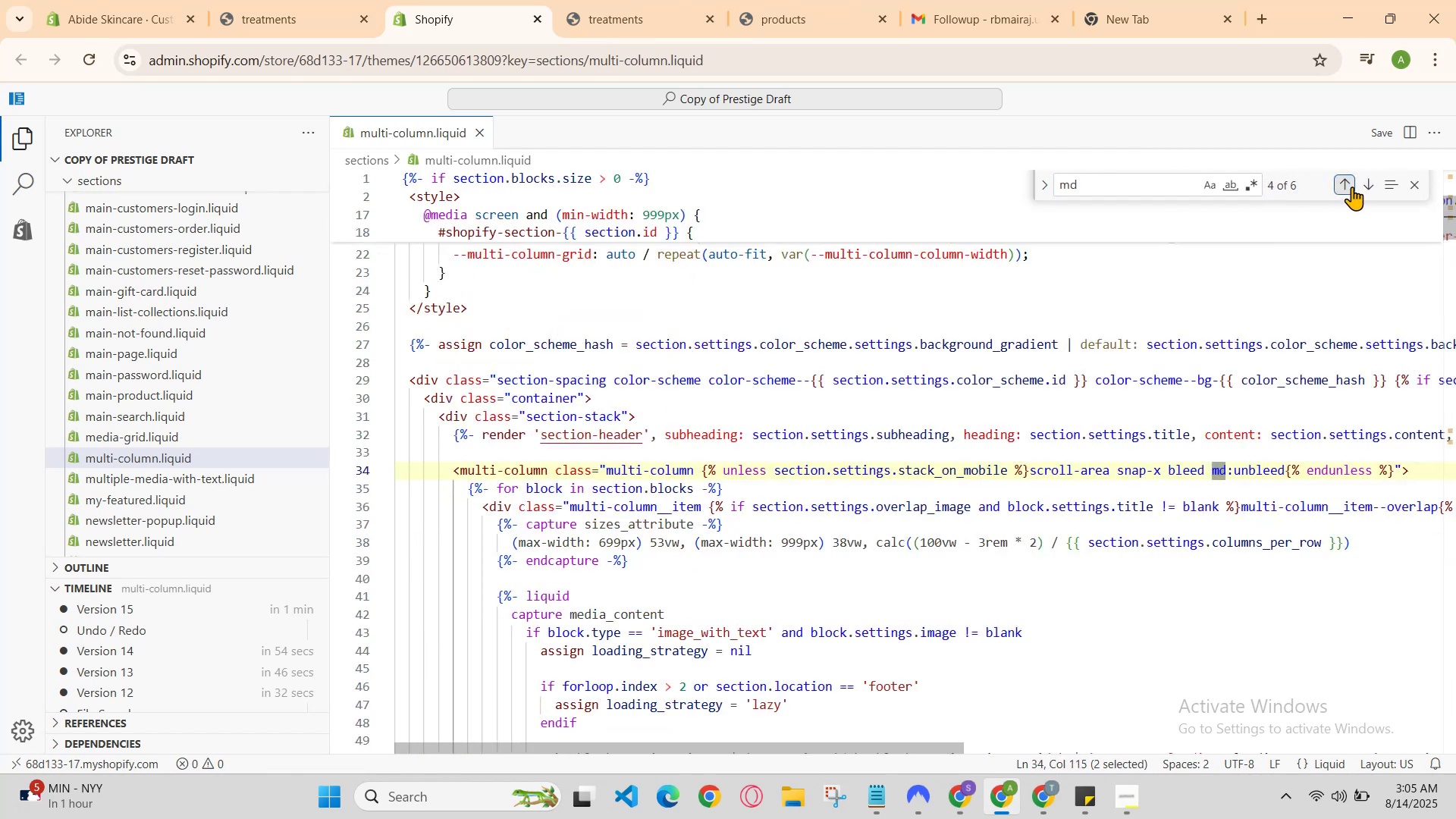 
left_click([1352, 187])
 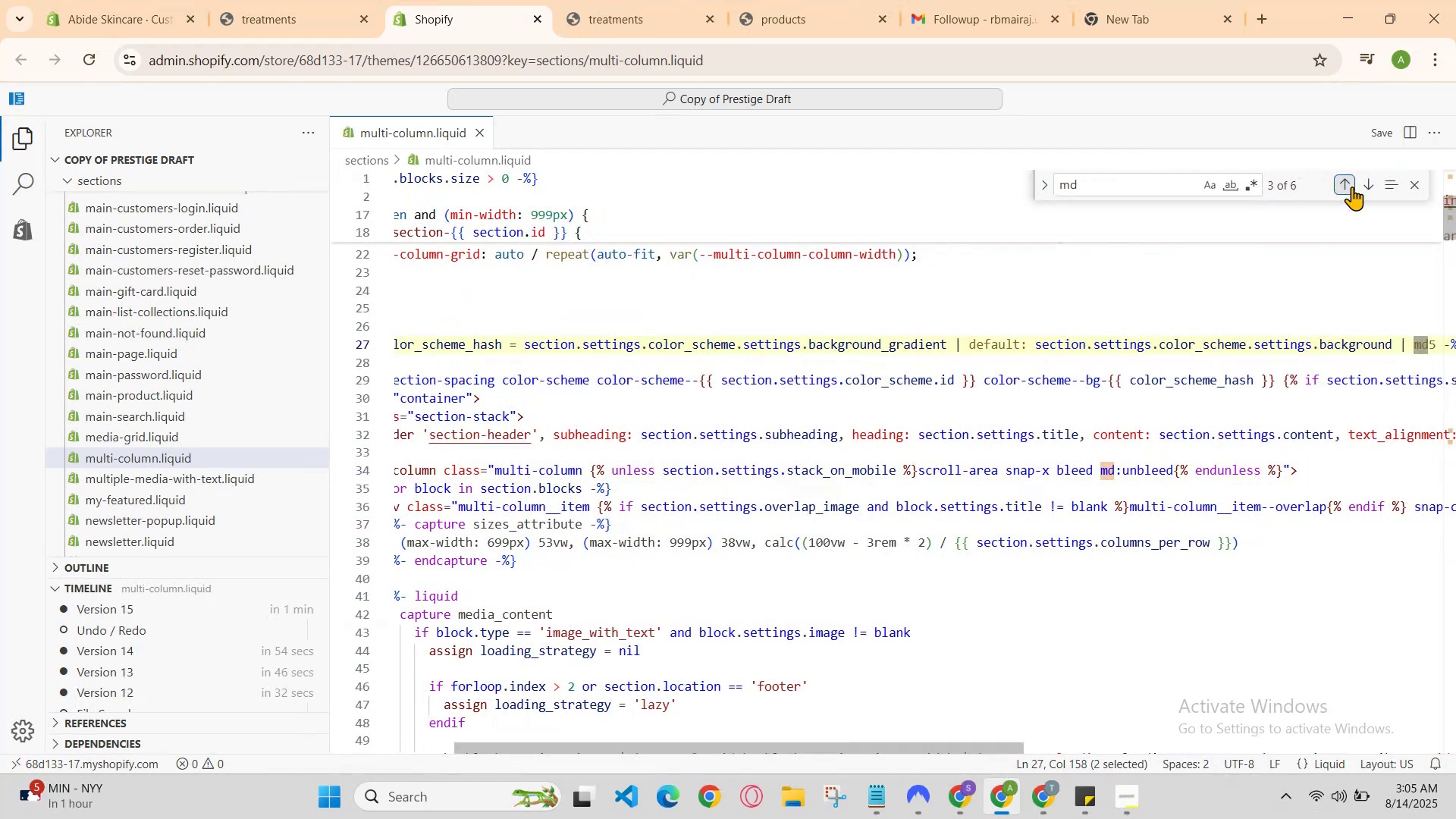 
left_click([1352, 187])
 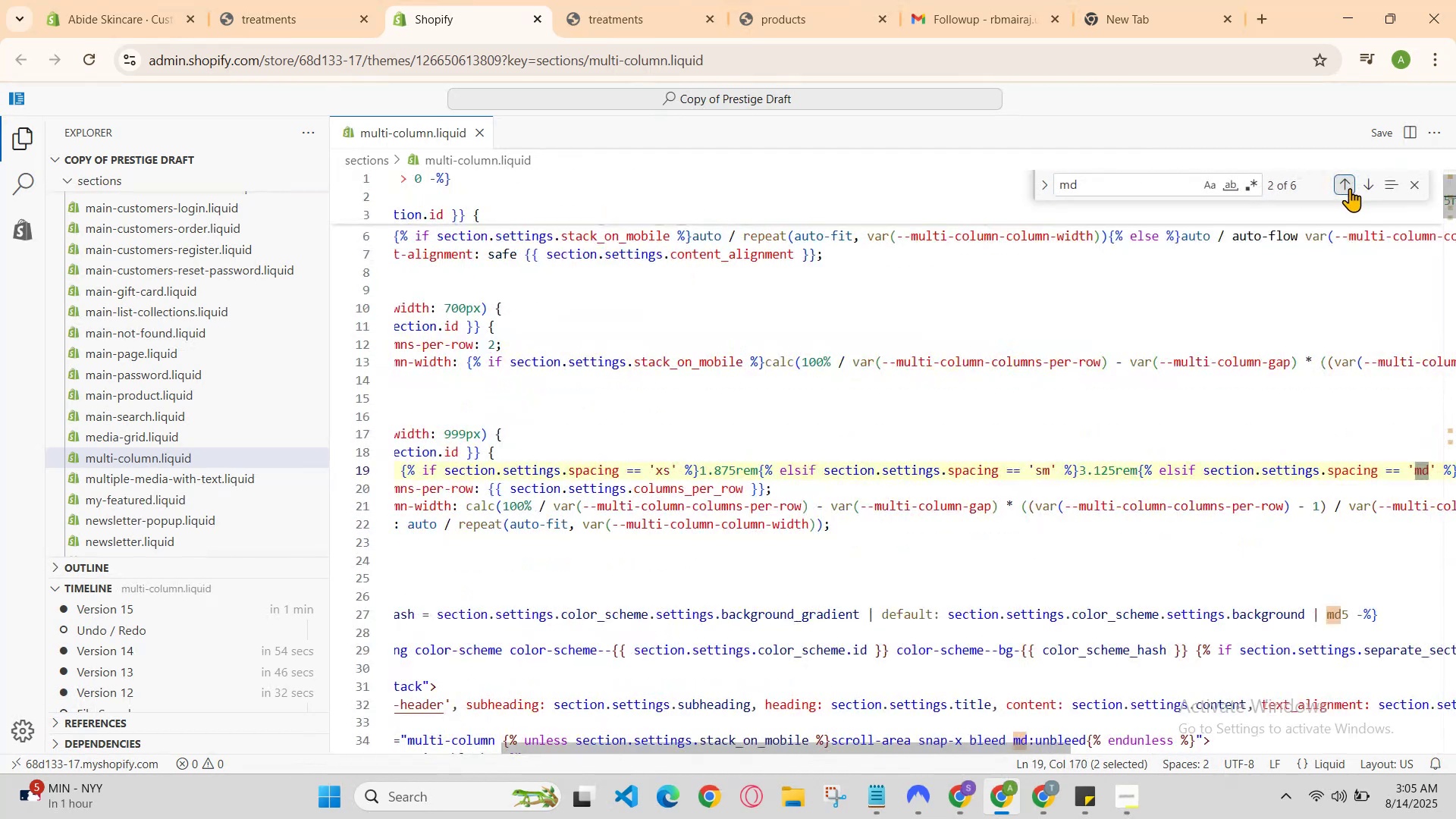 
scroll: coordinate [1211, 356], scroll_direction: up, amount: 2.0
 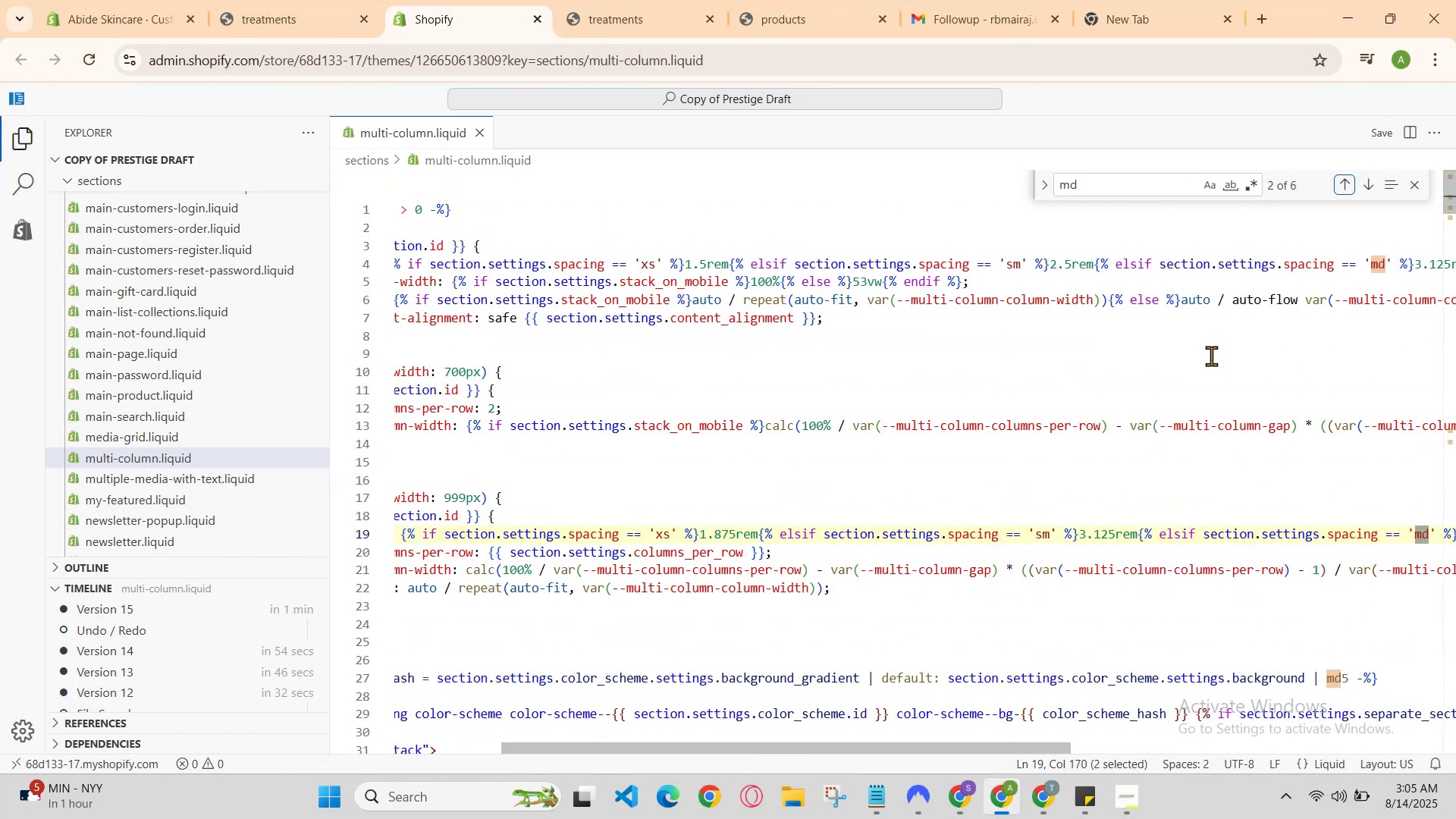 
scroll: coordinate [1211, 356], scroll_direction: down, amount: 1.0
 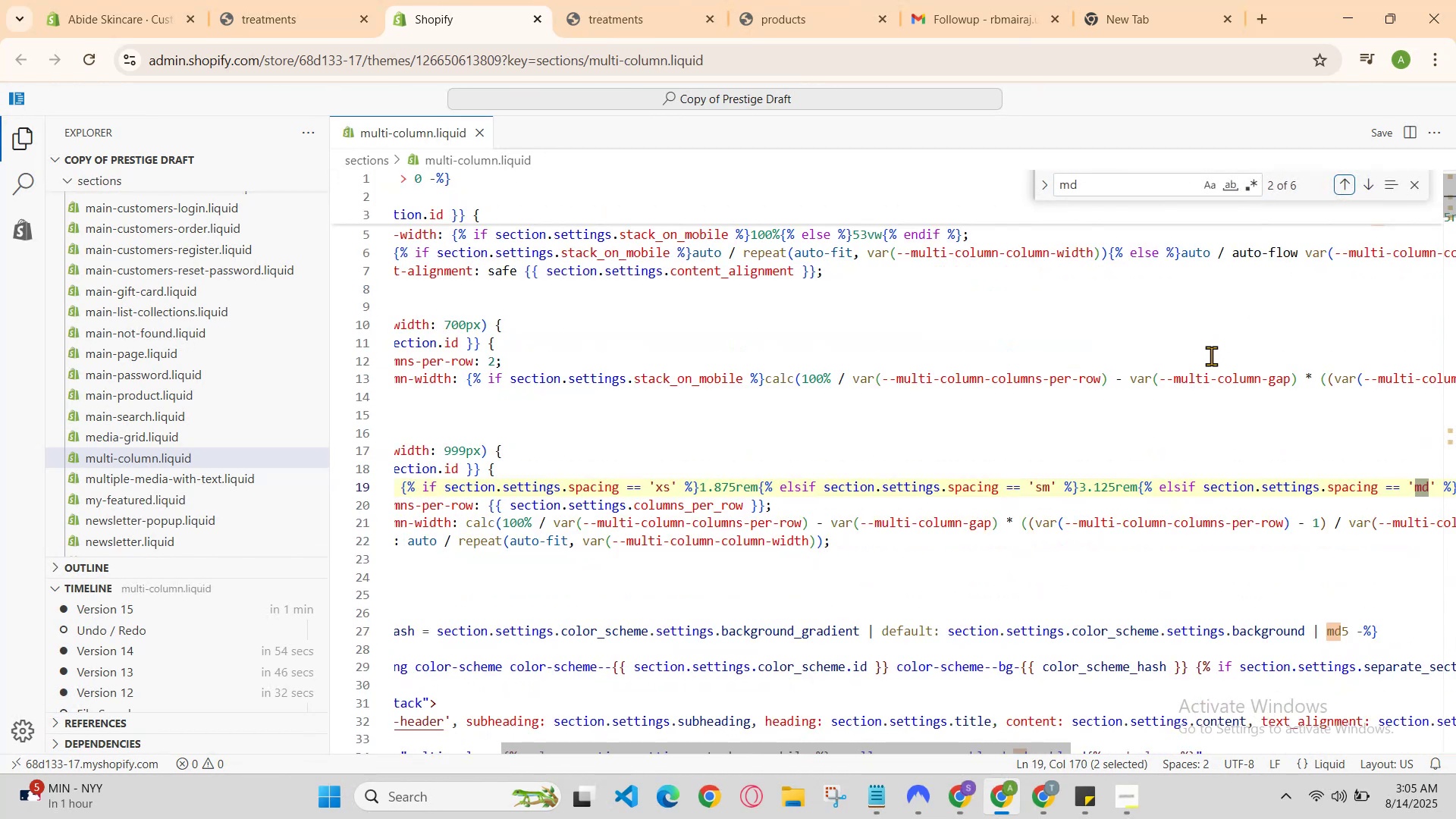 
scroll: coordinate [1211, 356], scroll_direction: up, amount: 1.0
 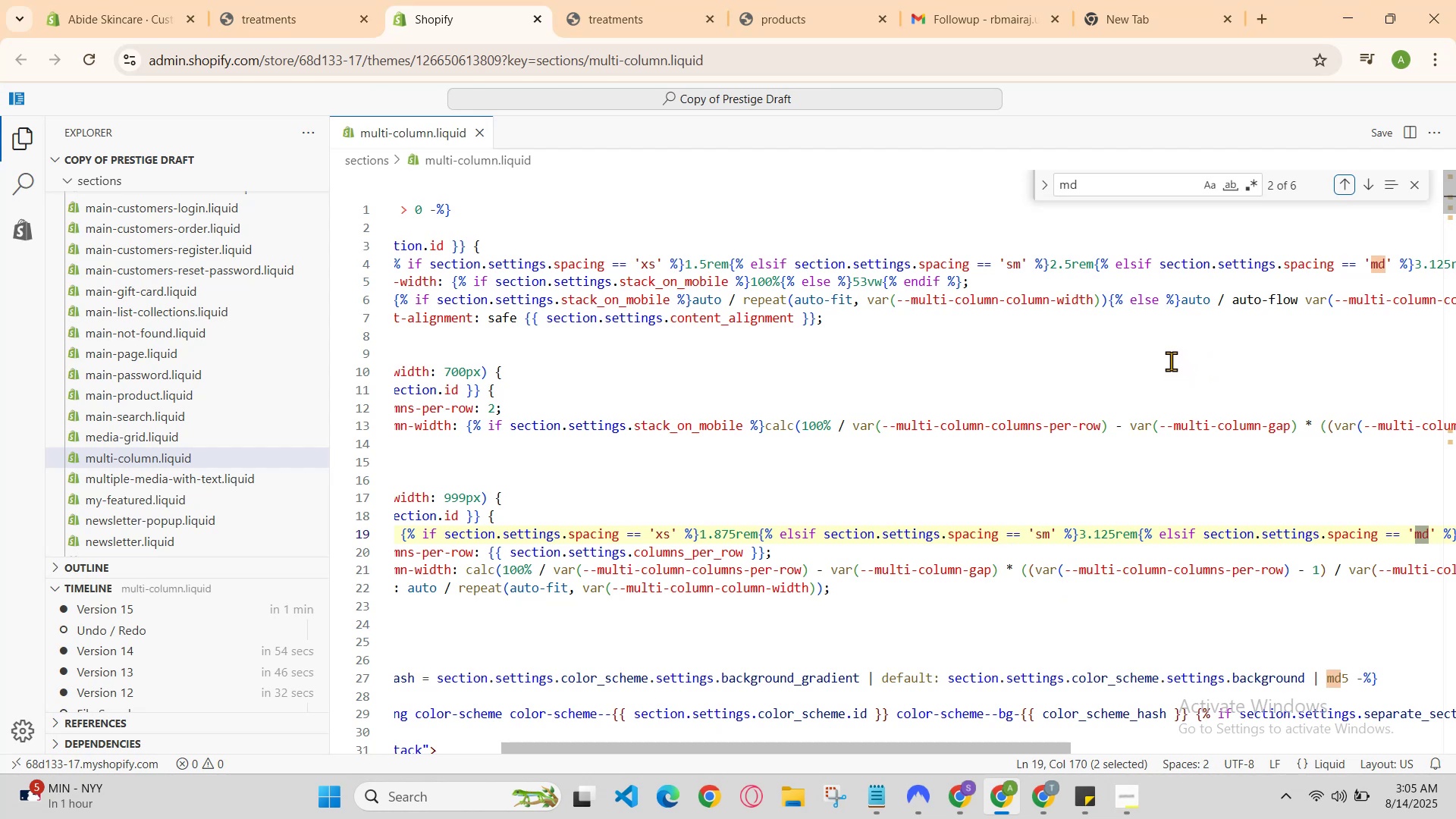 
scroll: coordinate [1171, 355], scroll_direction: none, amount: 0.0
 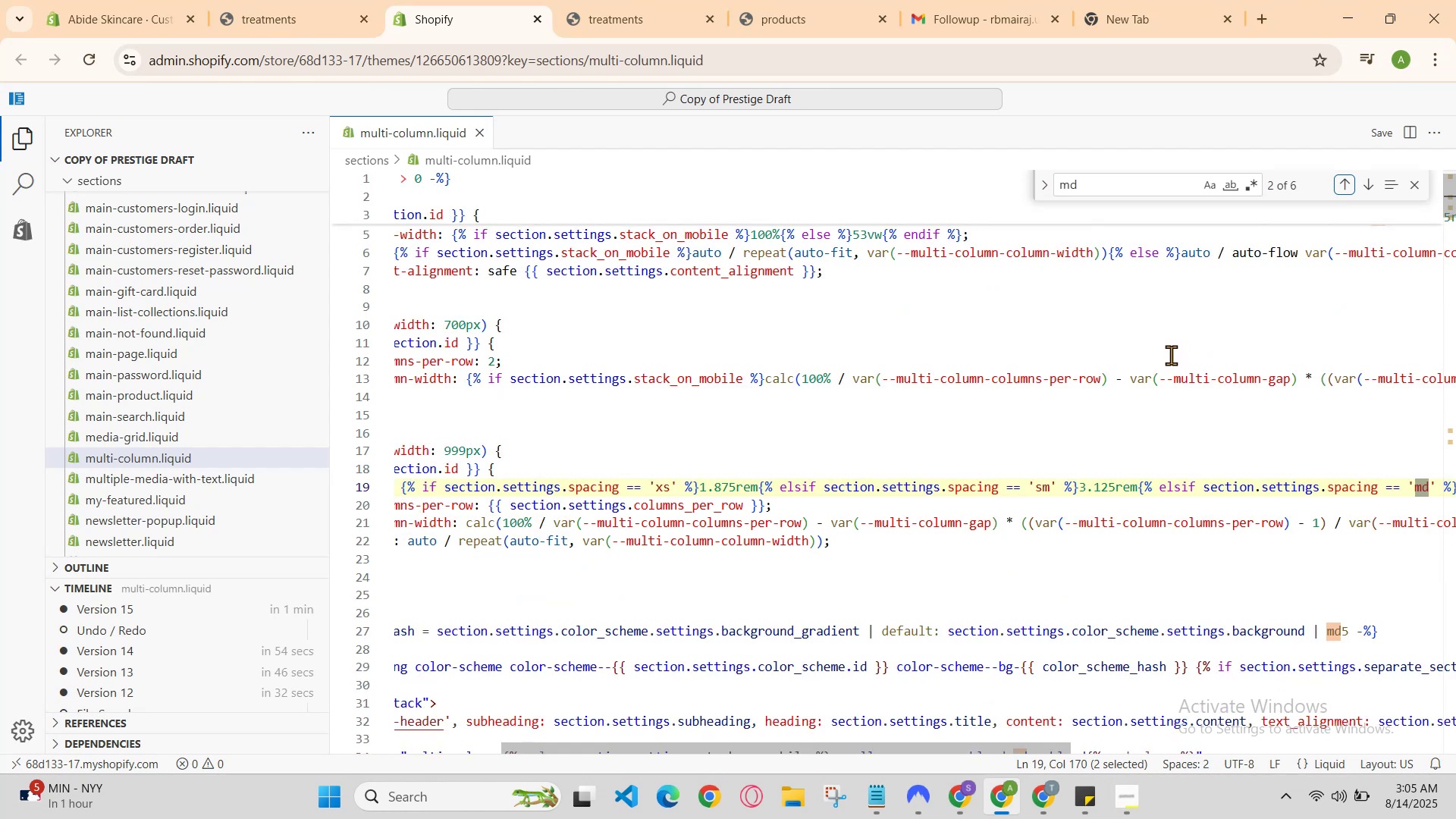 
scroll: coordinate [1171, 355], scroll_direction: up, amount: 1.0
 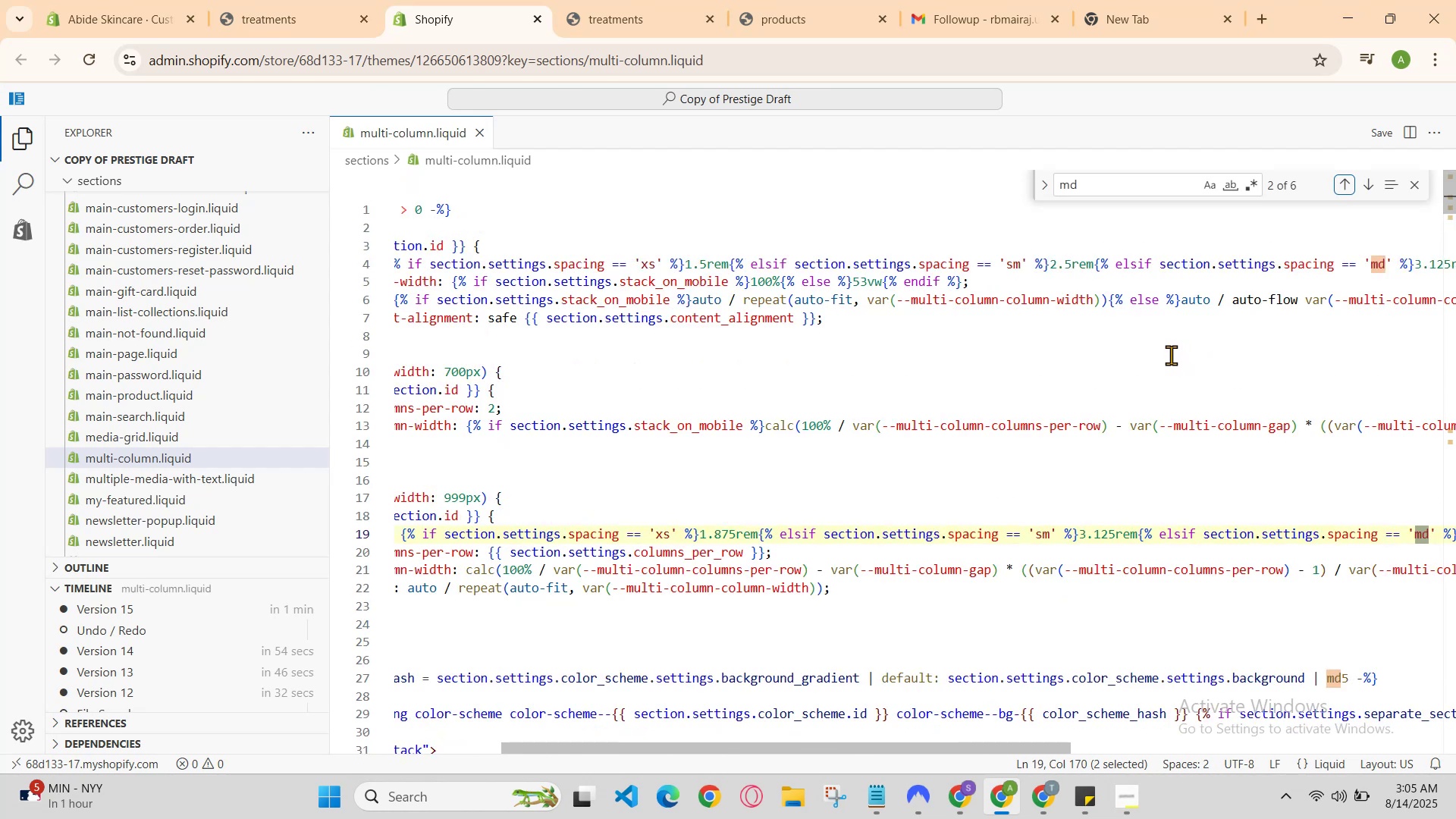 
scroll: coordinate [1171, 355], scroll_direction: down, amount: 1.0
 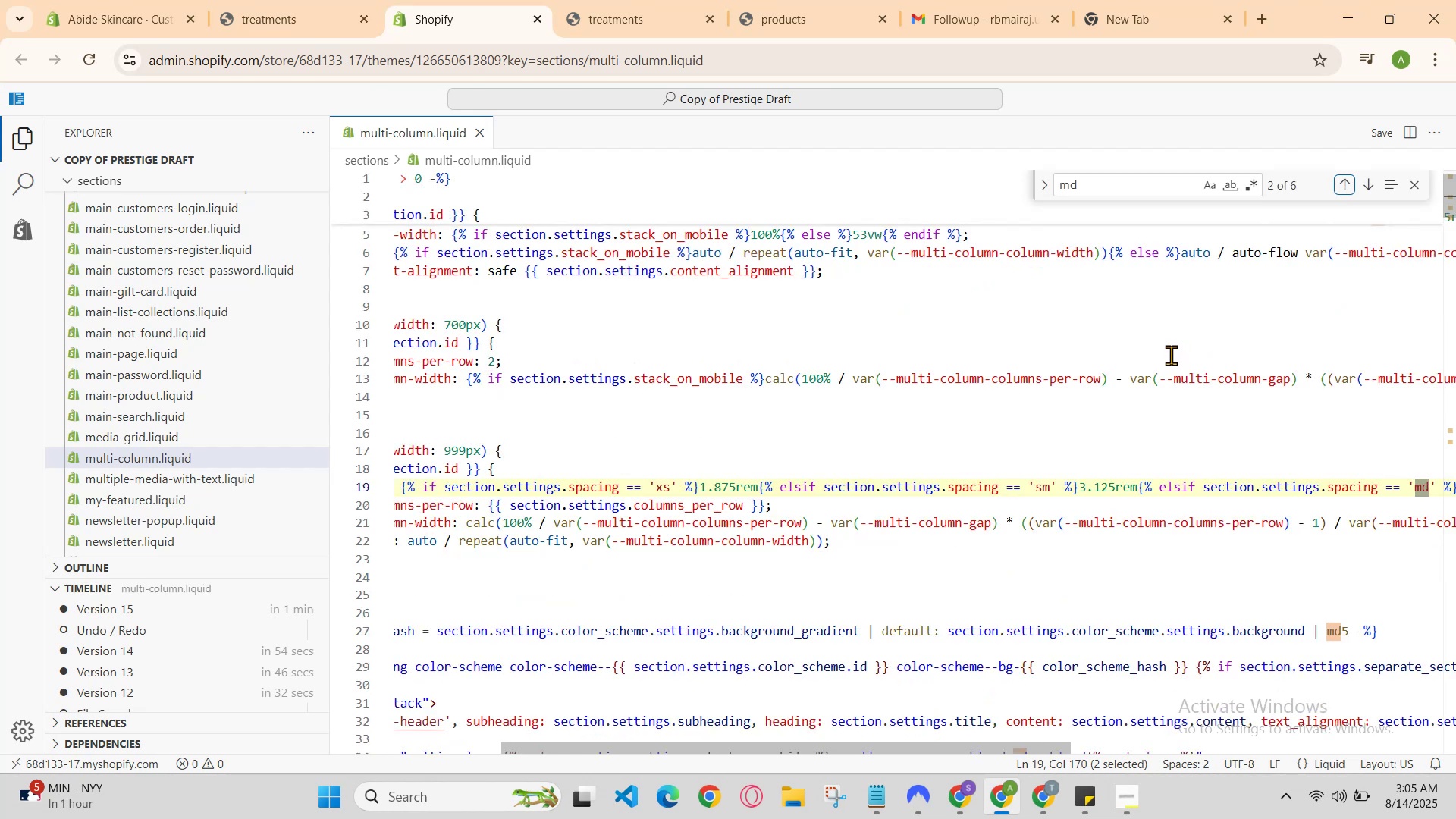 
scroll: coordinate [1171, 355], scroll_direction: up, amount: 1.0
 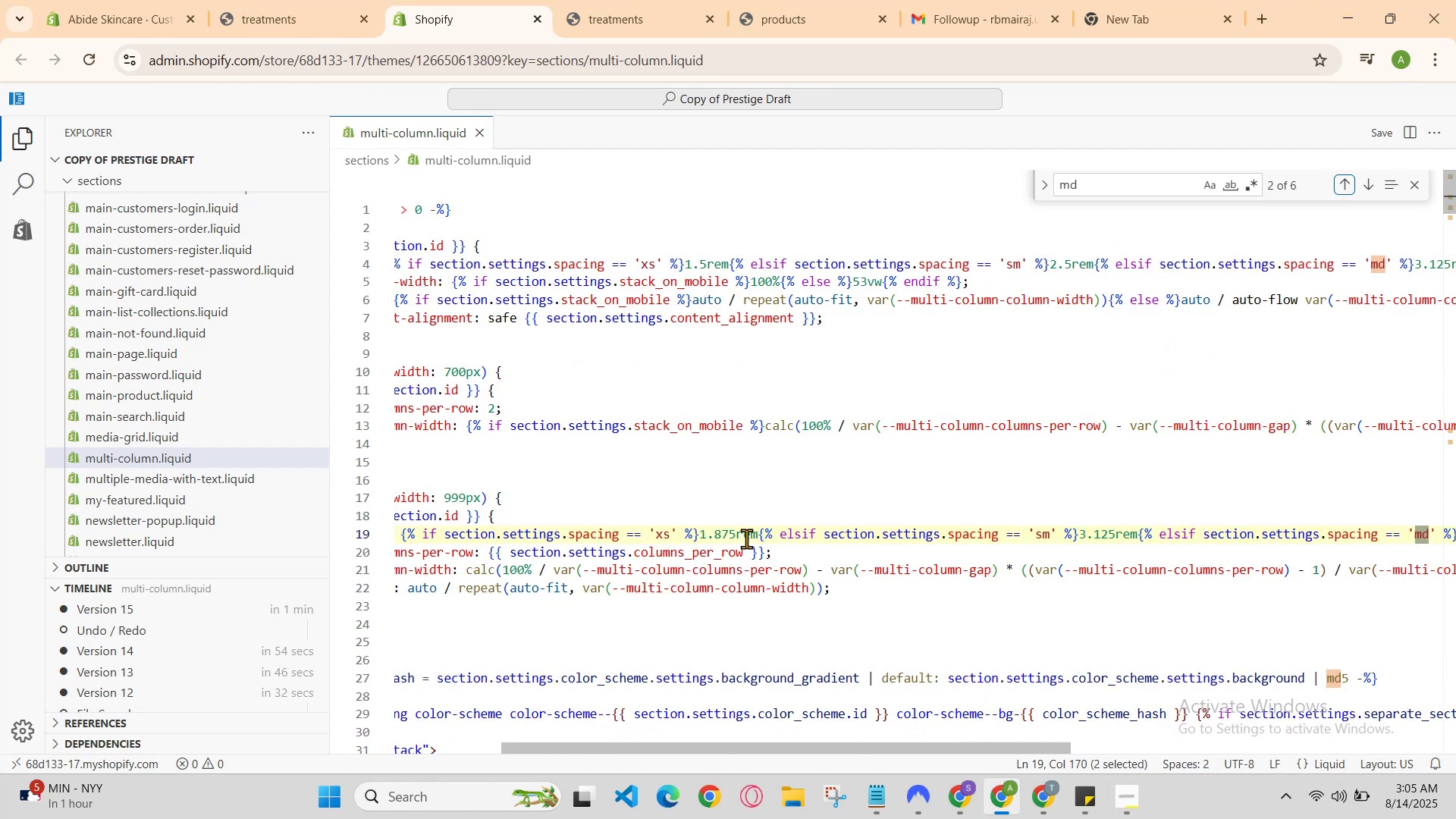 
left_click([735, 533])
 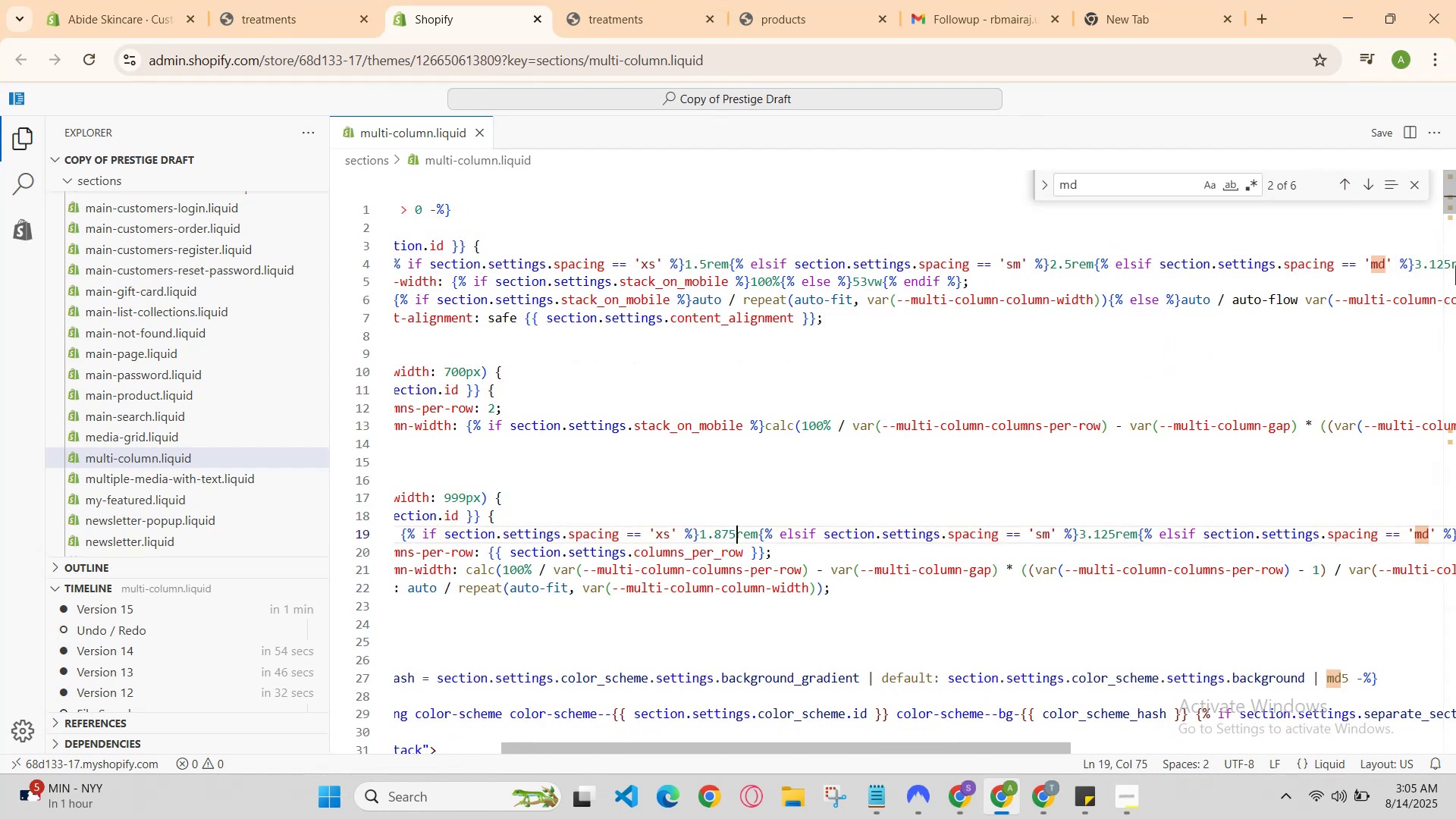 
key(Backspace)
 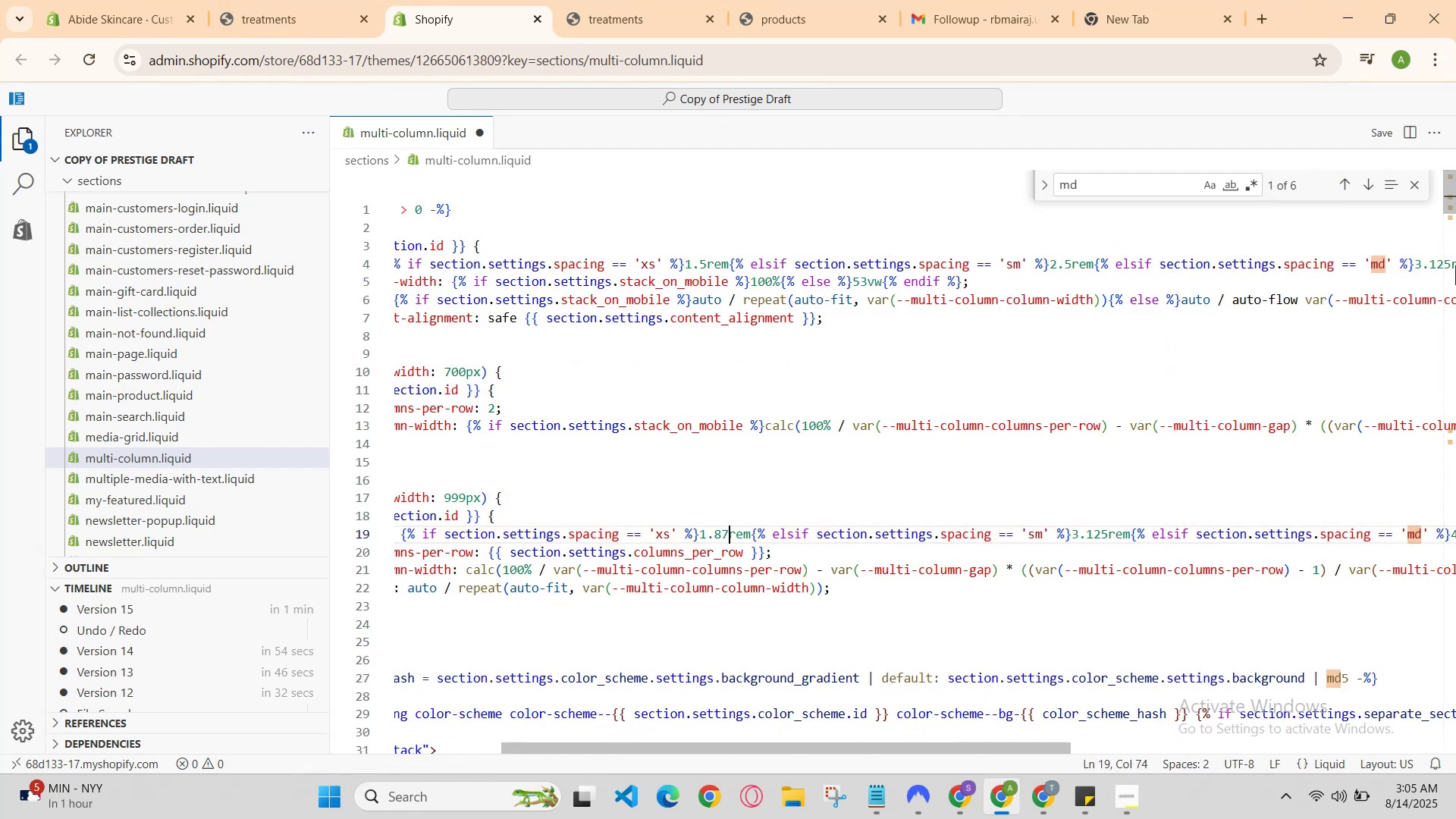 
key(Backspace)
 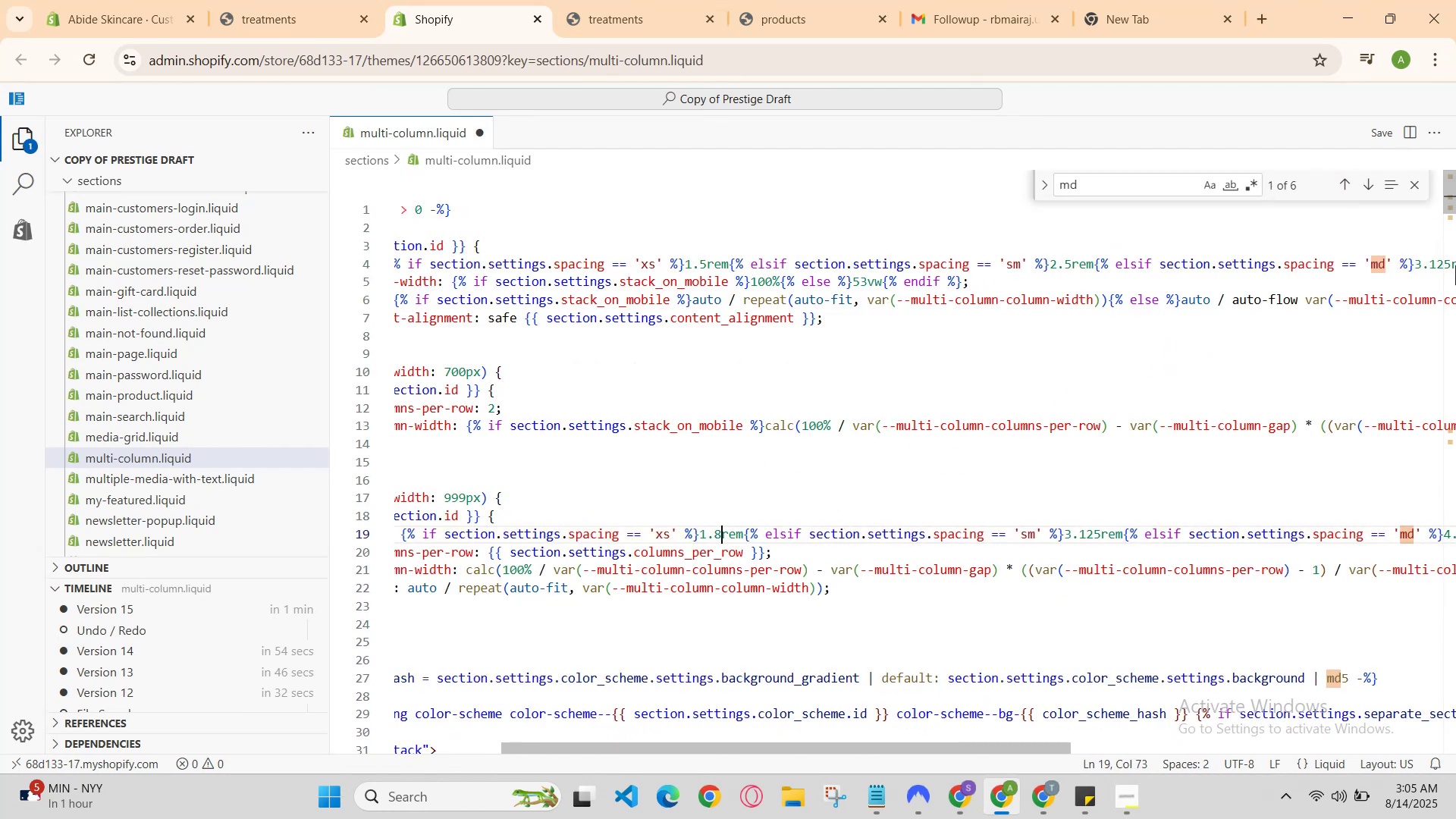 
key(Backspace)
 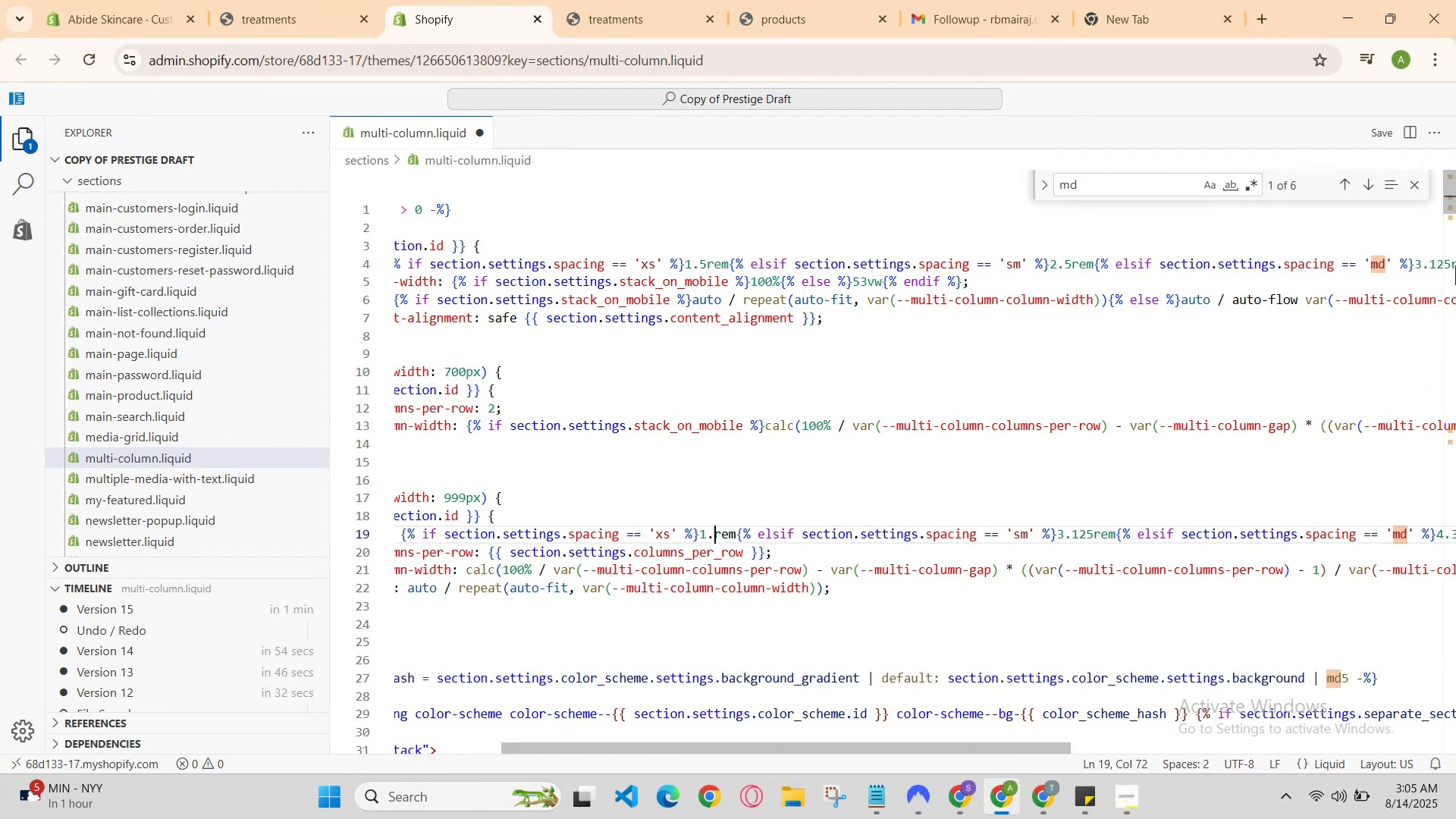 
key(7)
 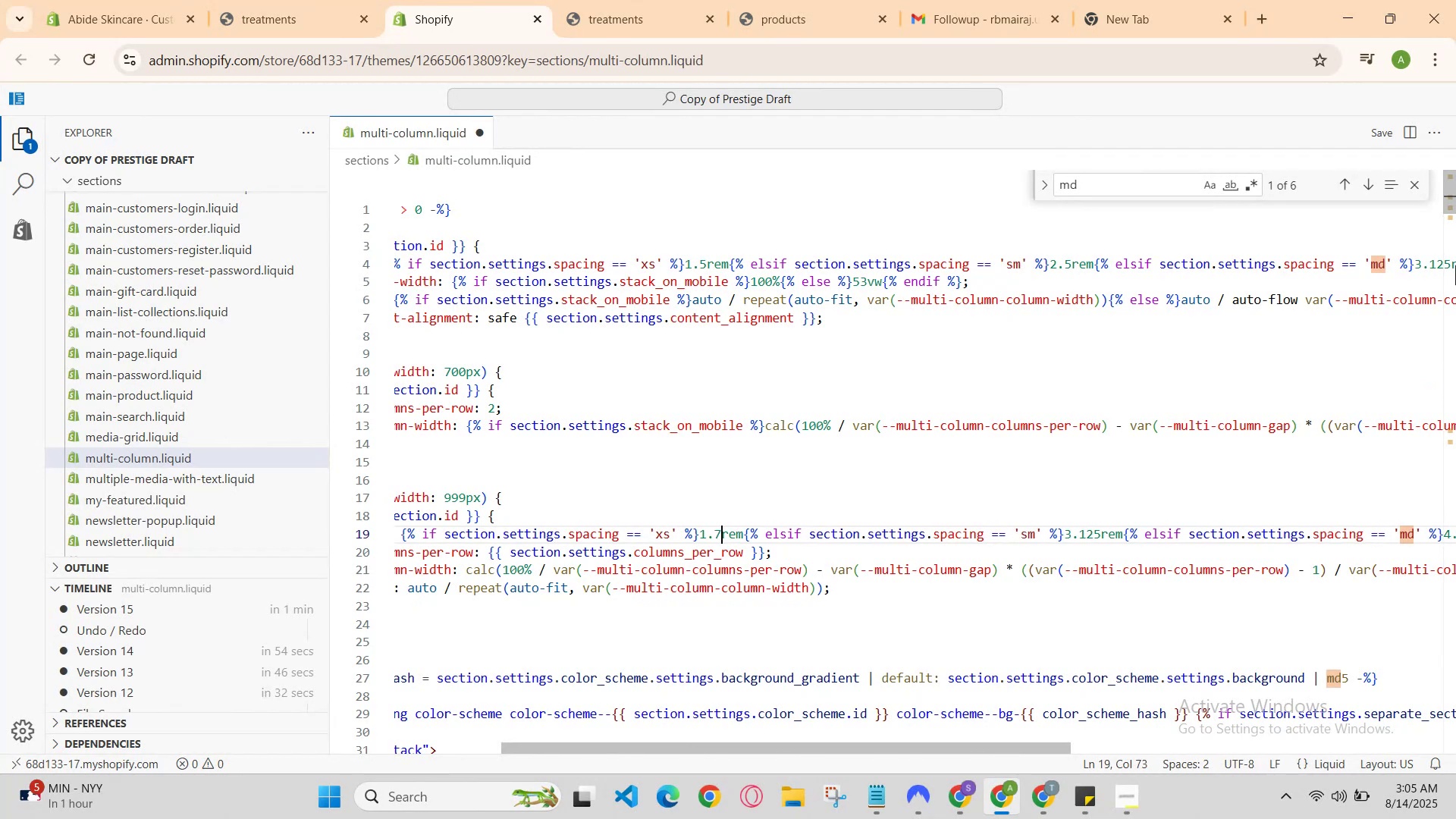 
hold_key(key=ControlLeft, duration=0.77)
 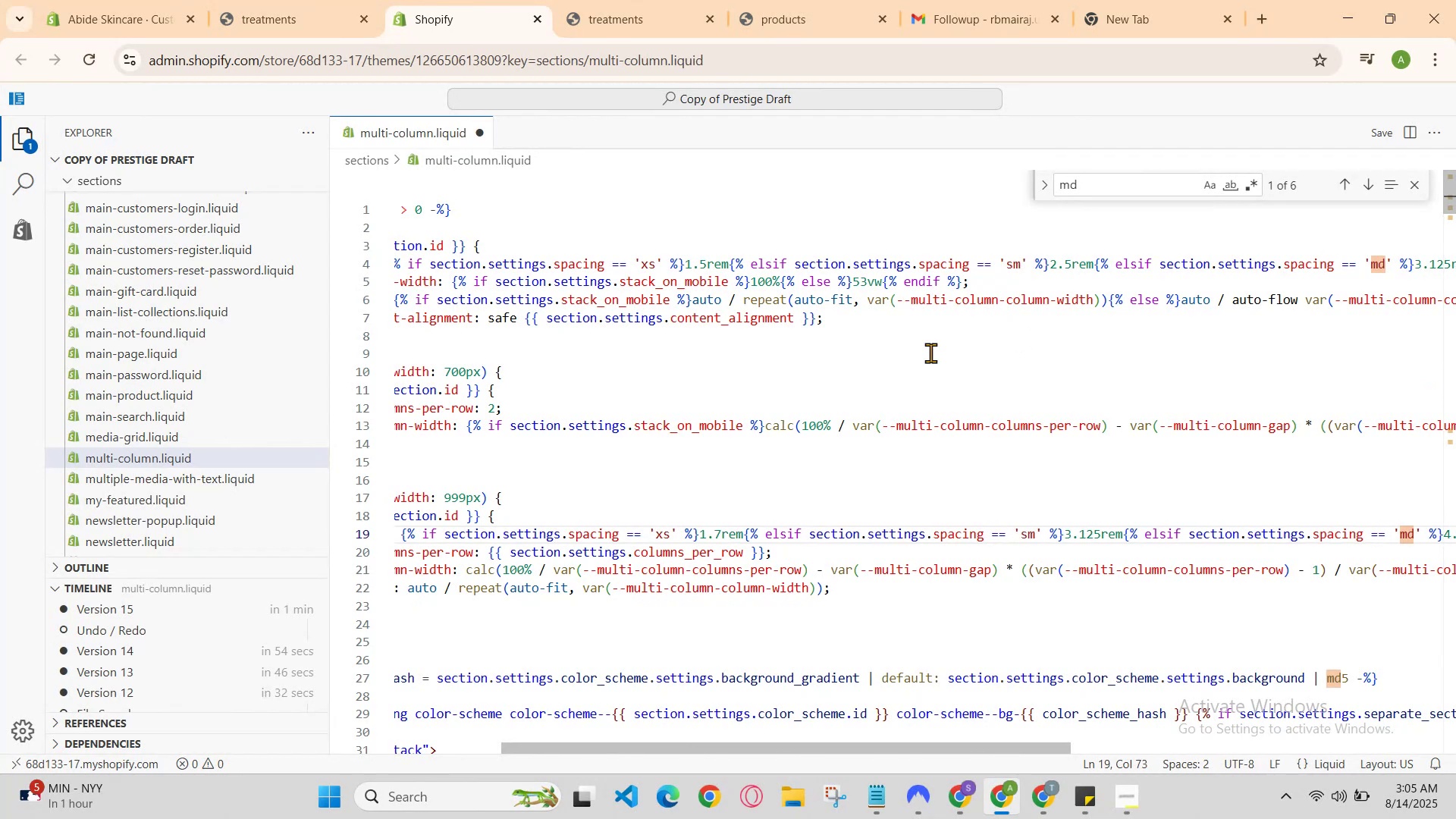 
hold_key(key=S, duration=0.49)
 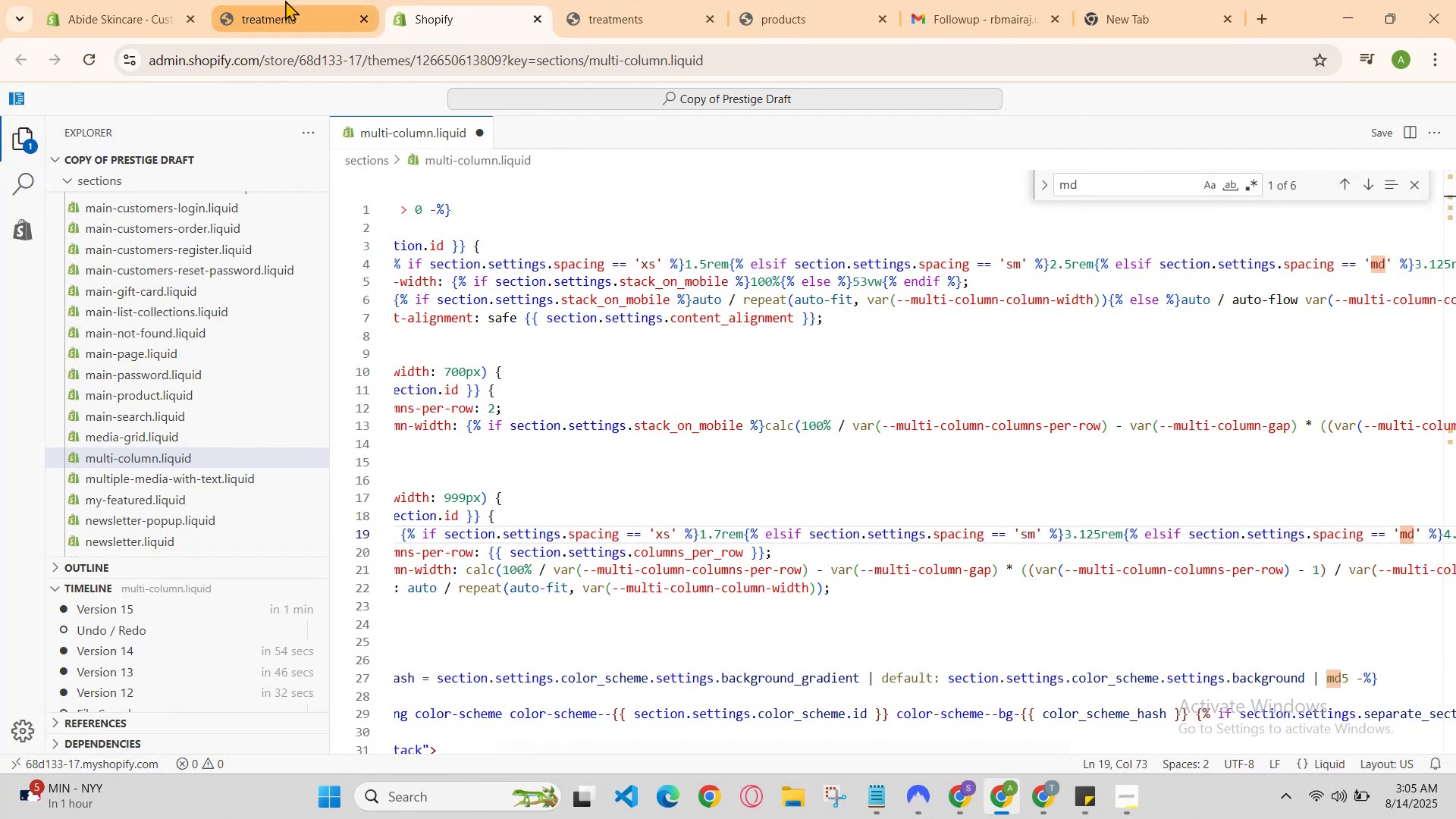 
left_click([285, 0])
 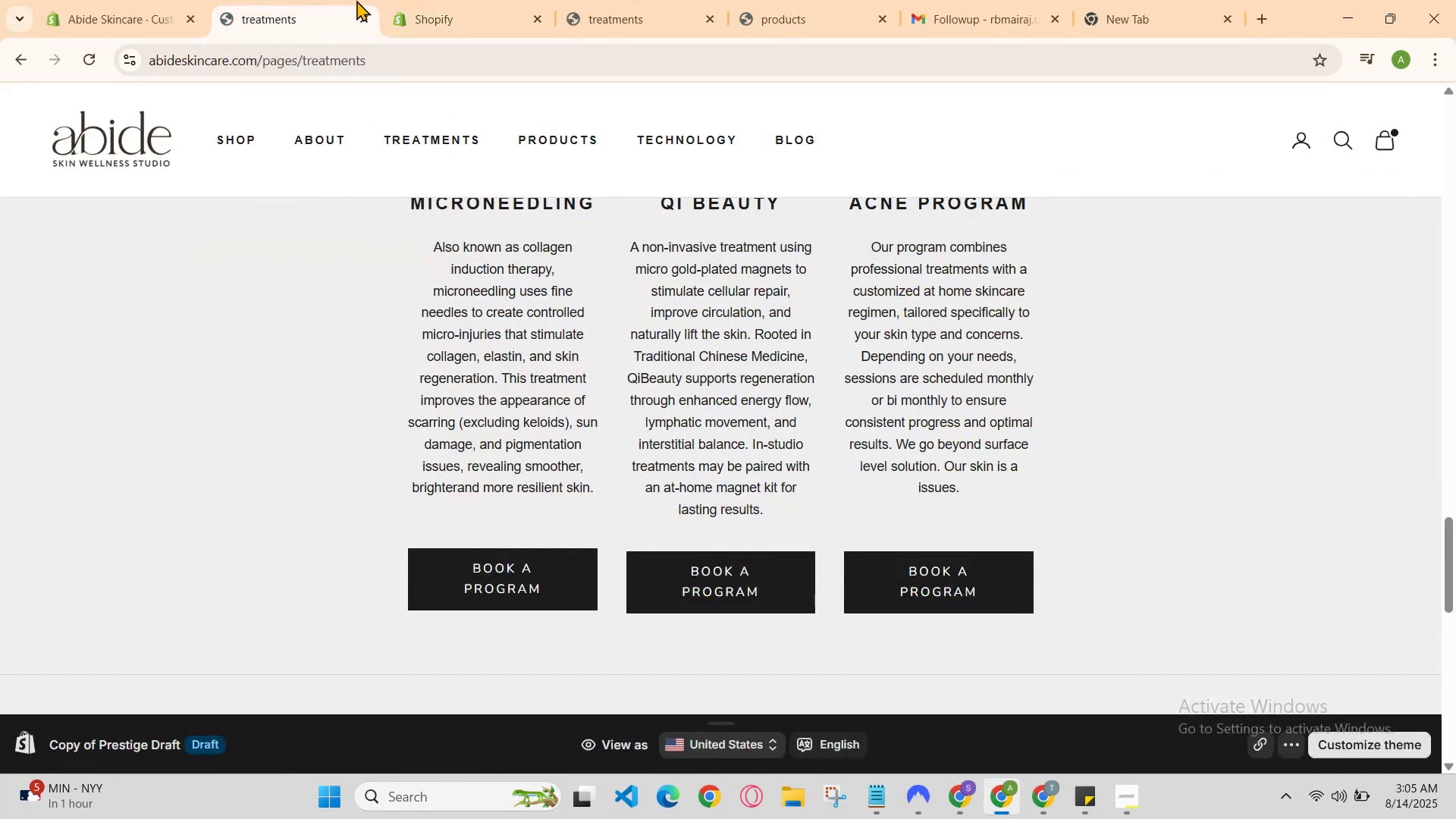 
key(Control+R)
 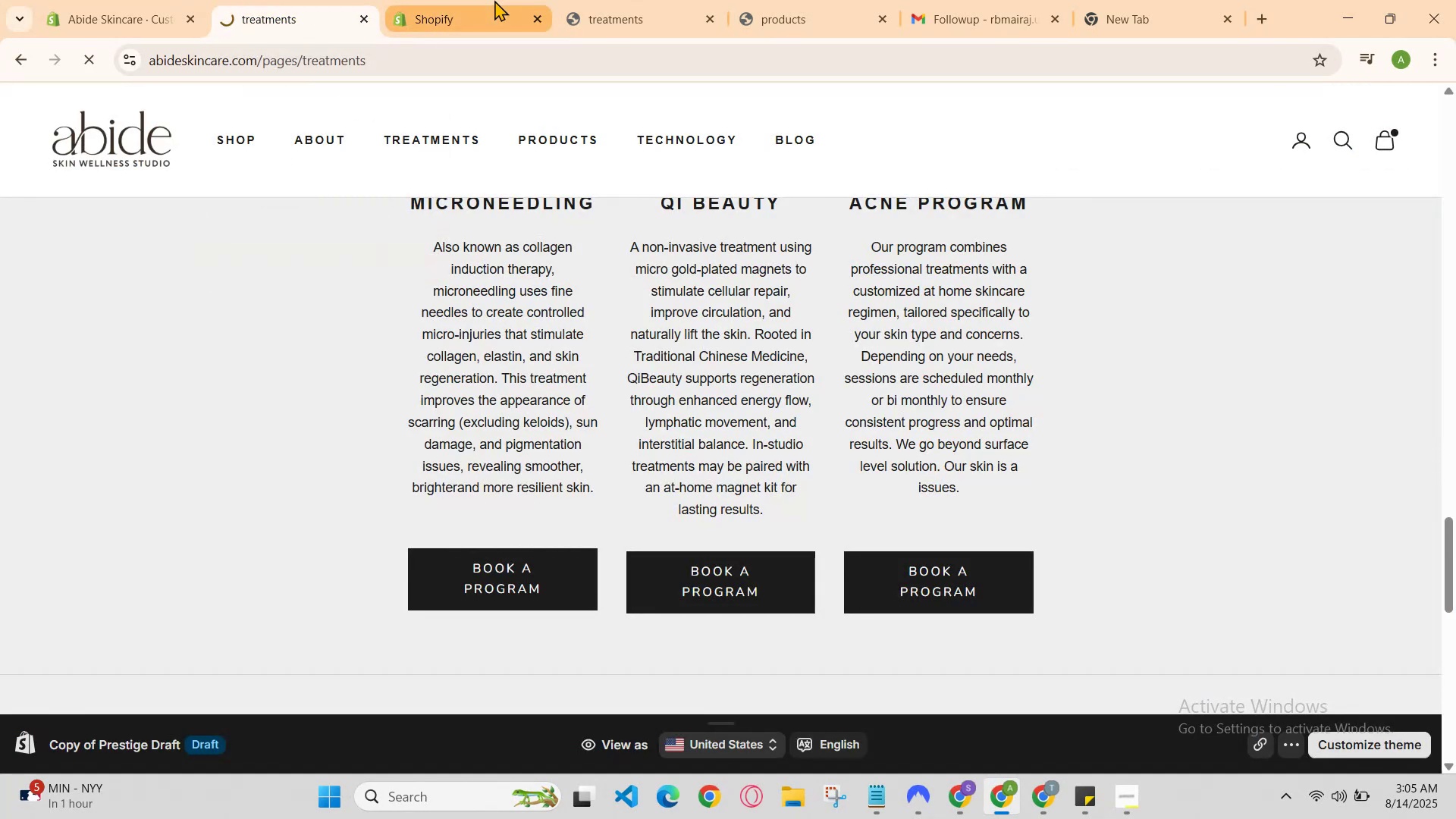 
mouse_move([476, 17])
 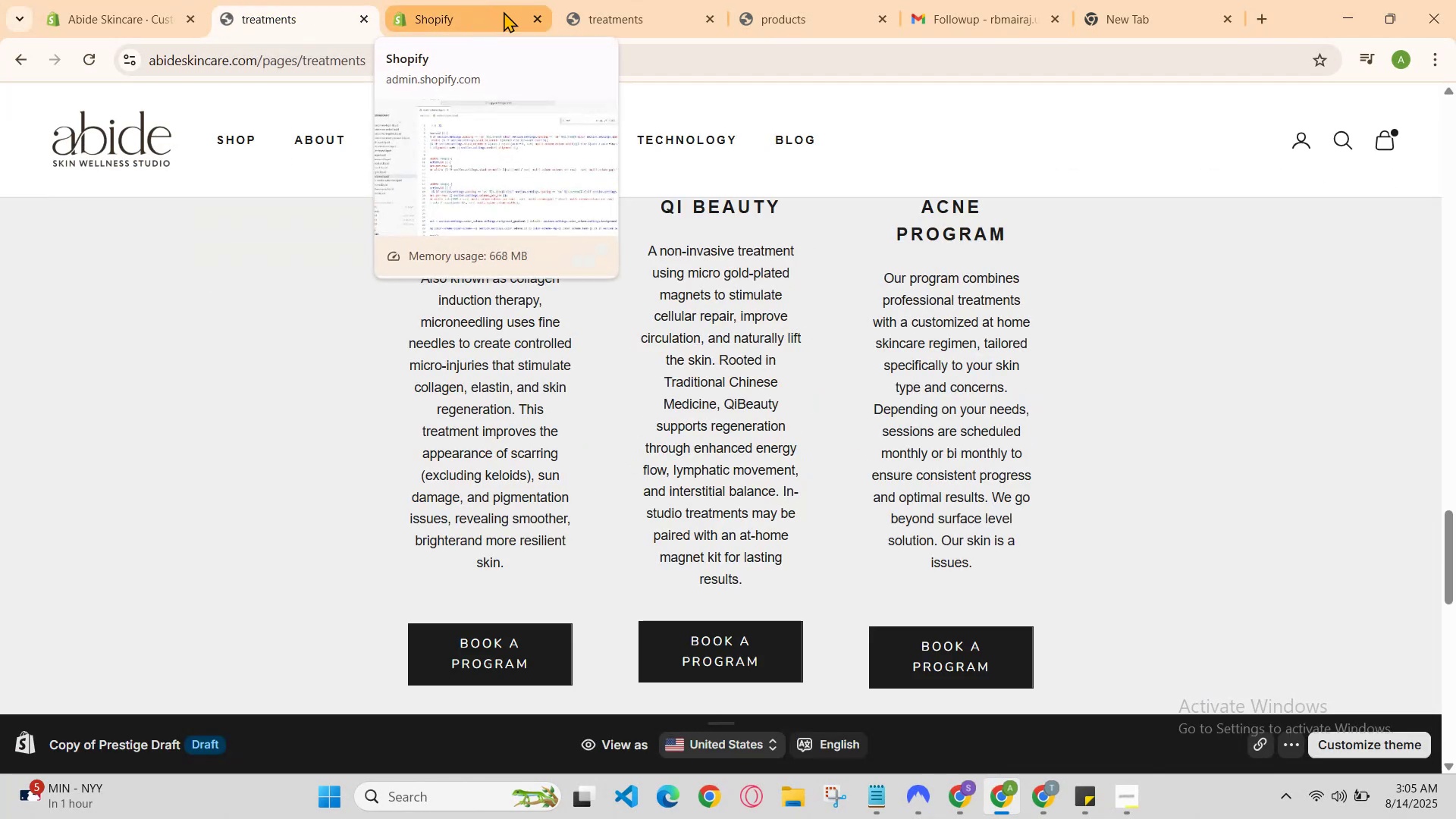 
left_click([518, 2])
 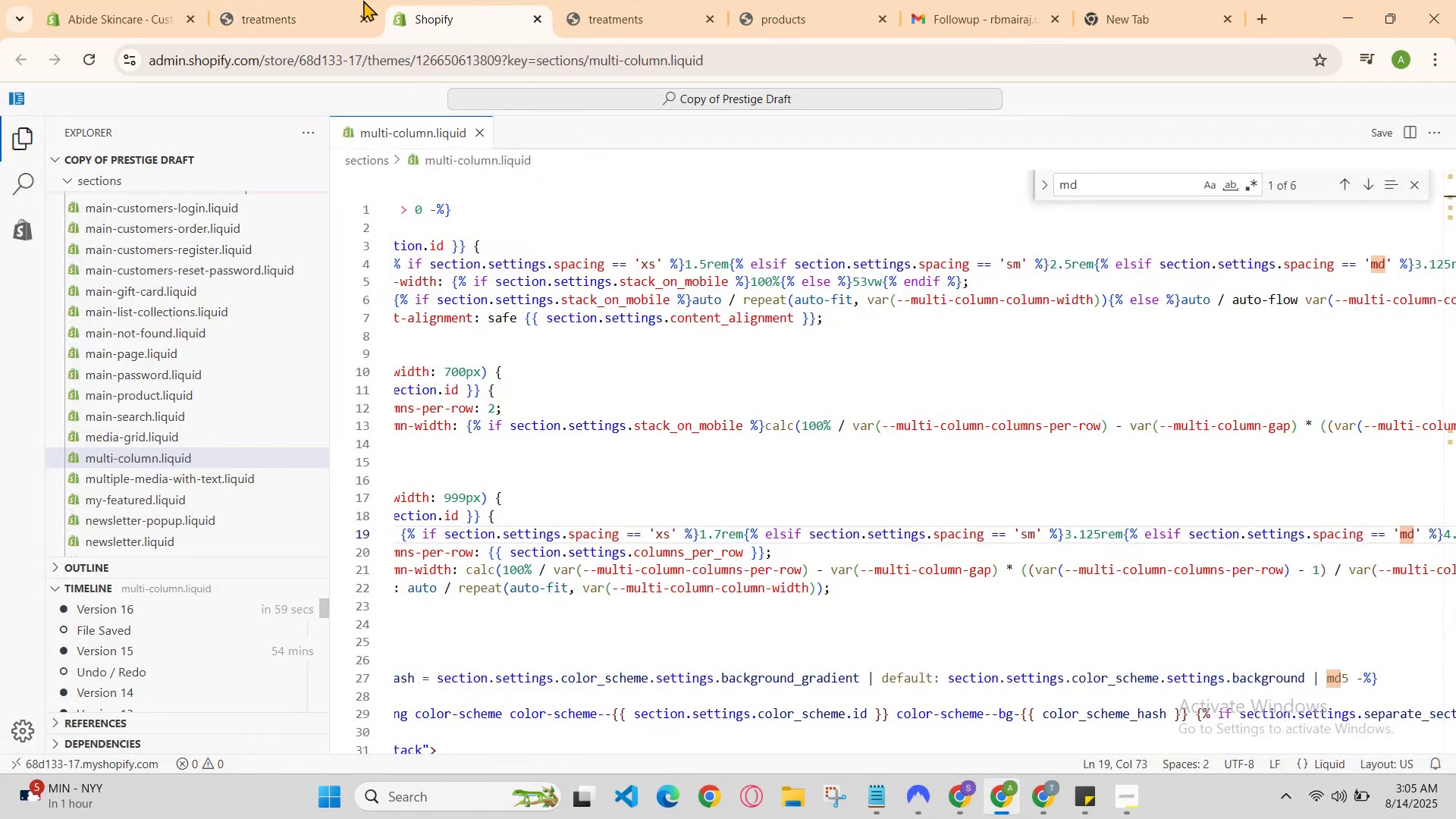 
left_click([305, 0])
 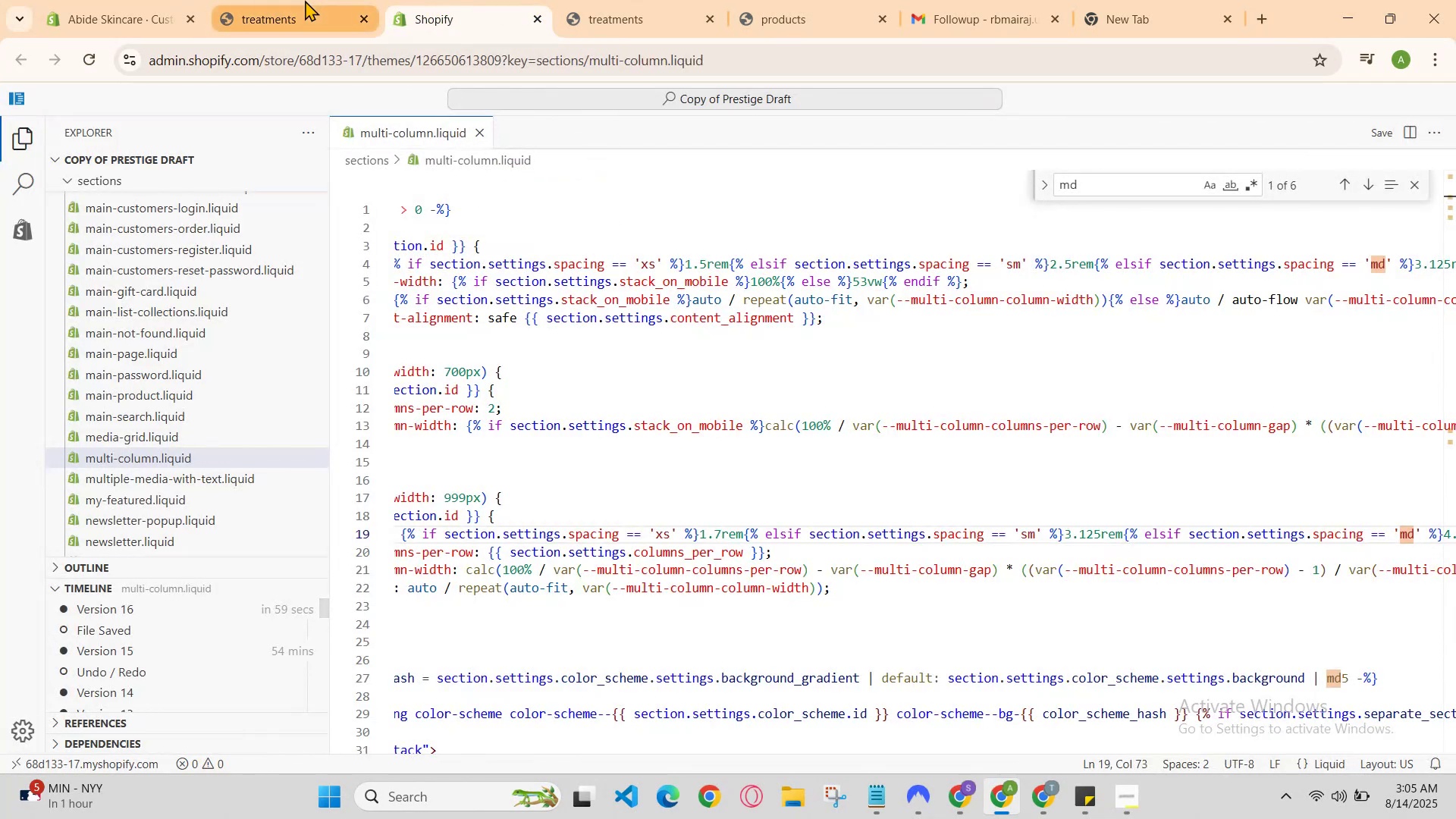 
key(Control+R)
 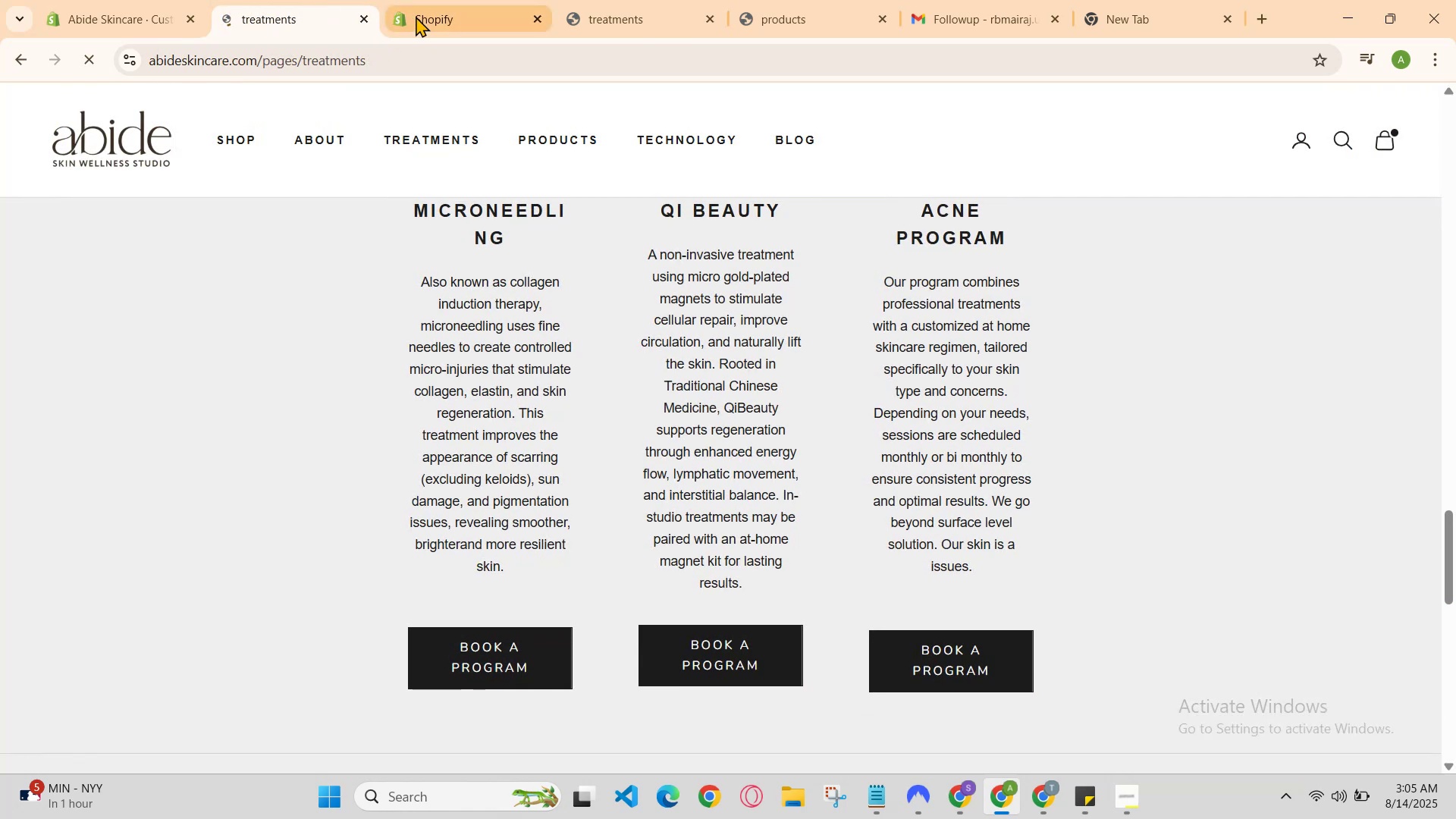 
left_click([442, 0])
 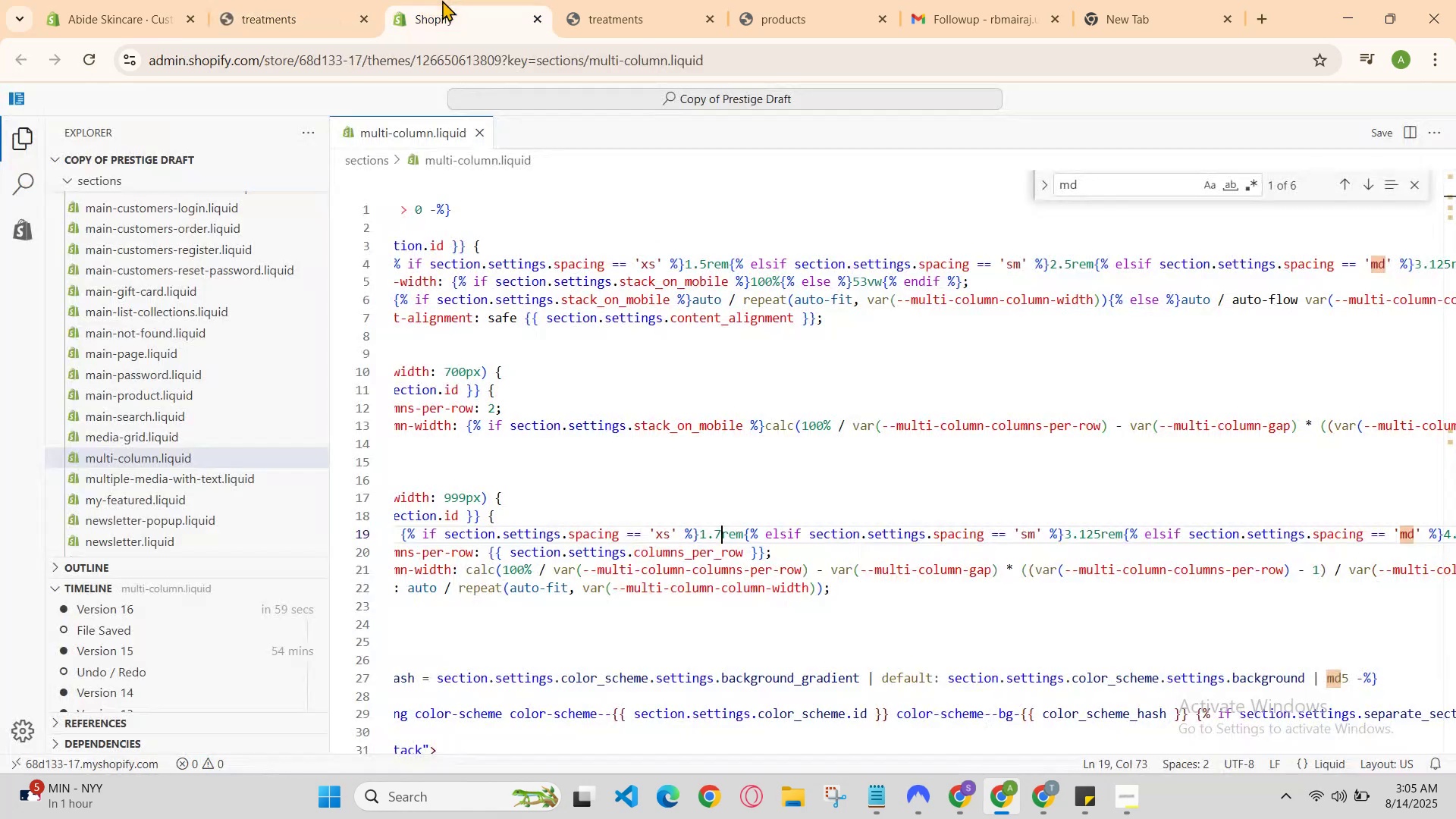 
key(Control+Z)
 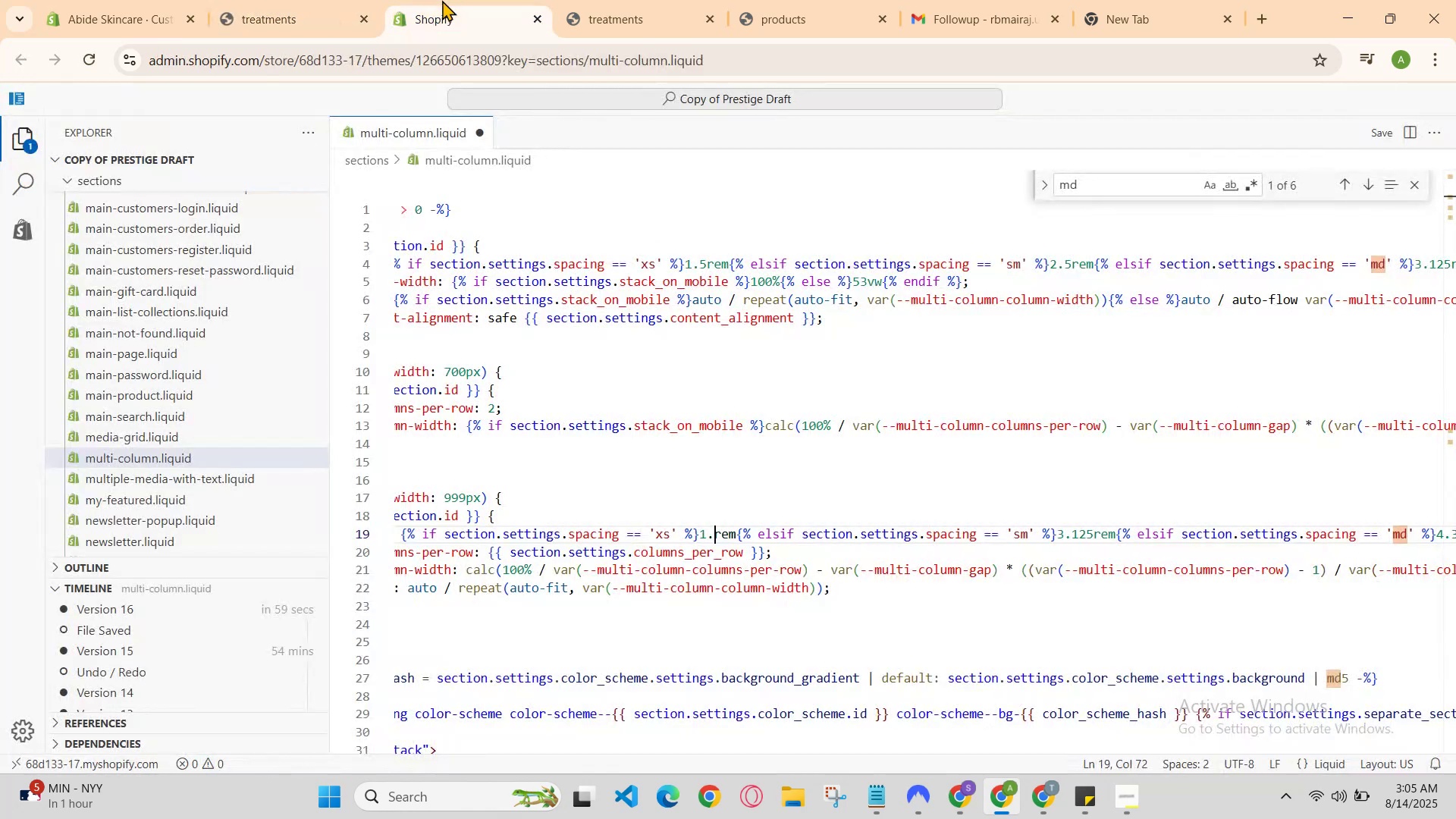 
key(Control+Z)
 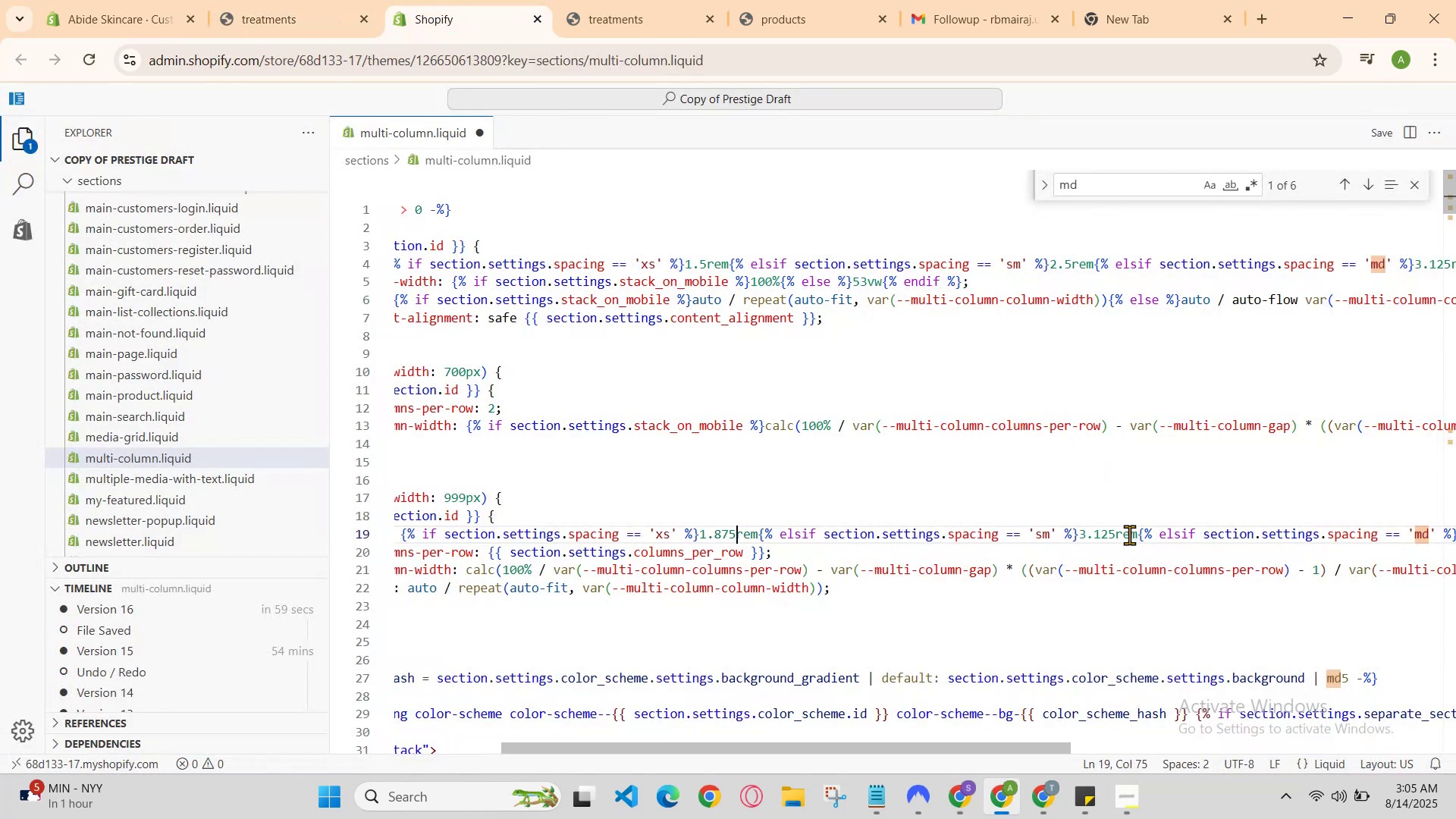 
left_click([1113, 540])
 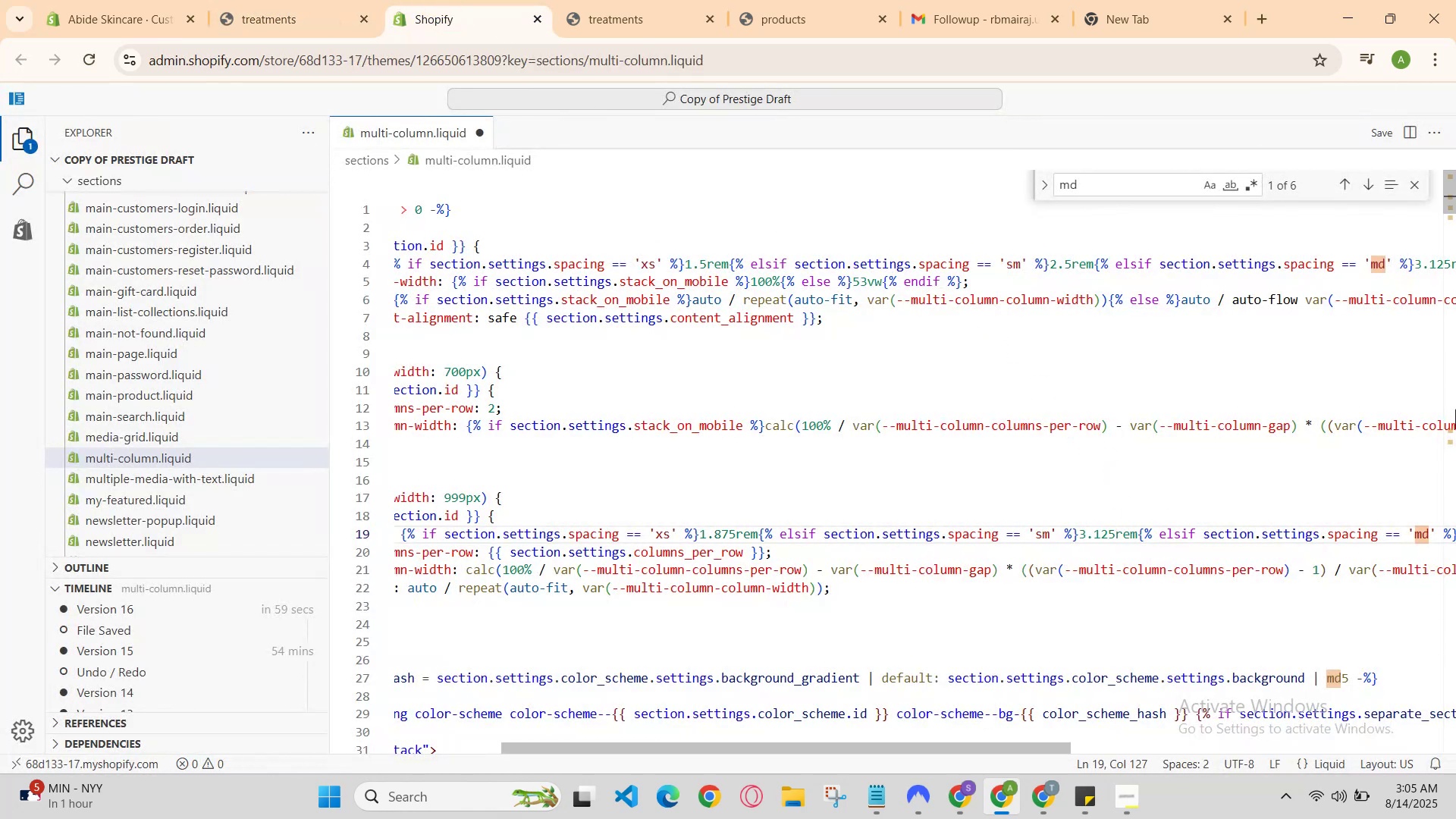 
key(Backspace)
 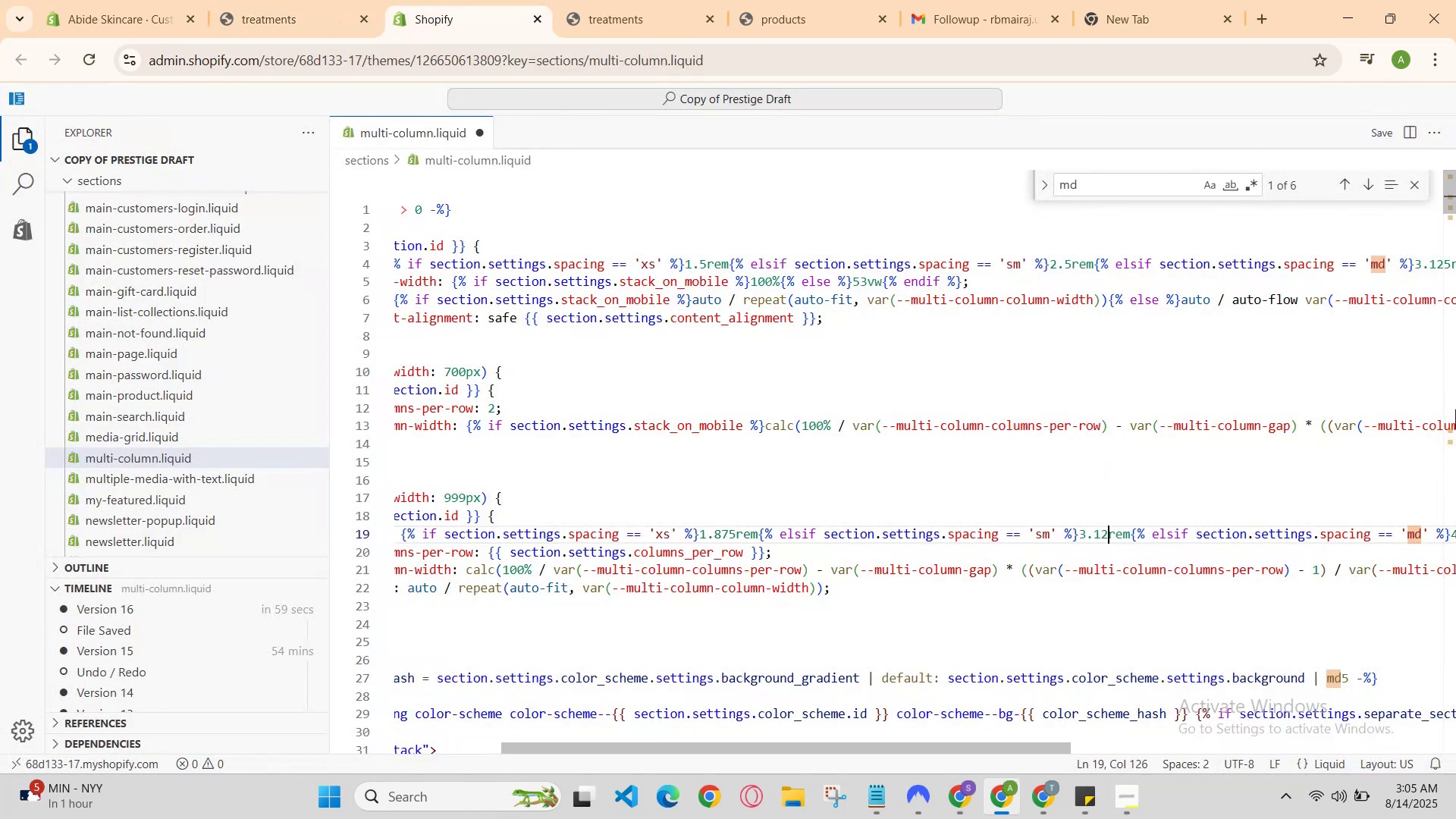 
key(Backspace)
 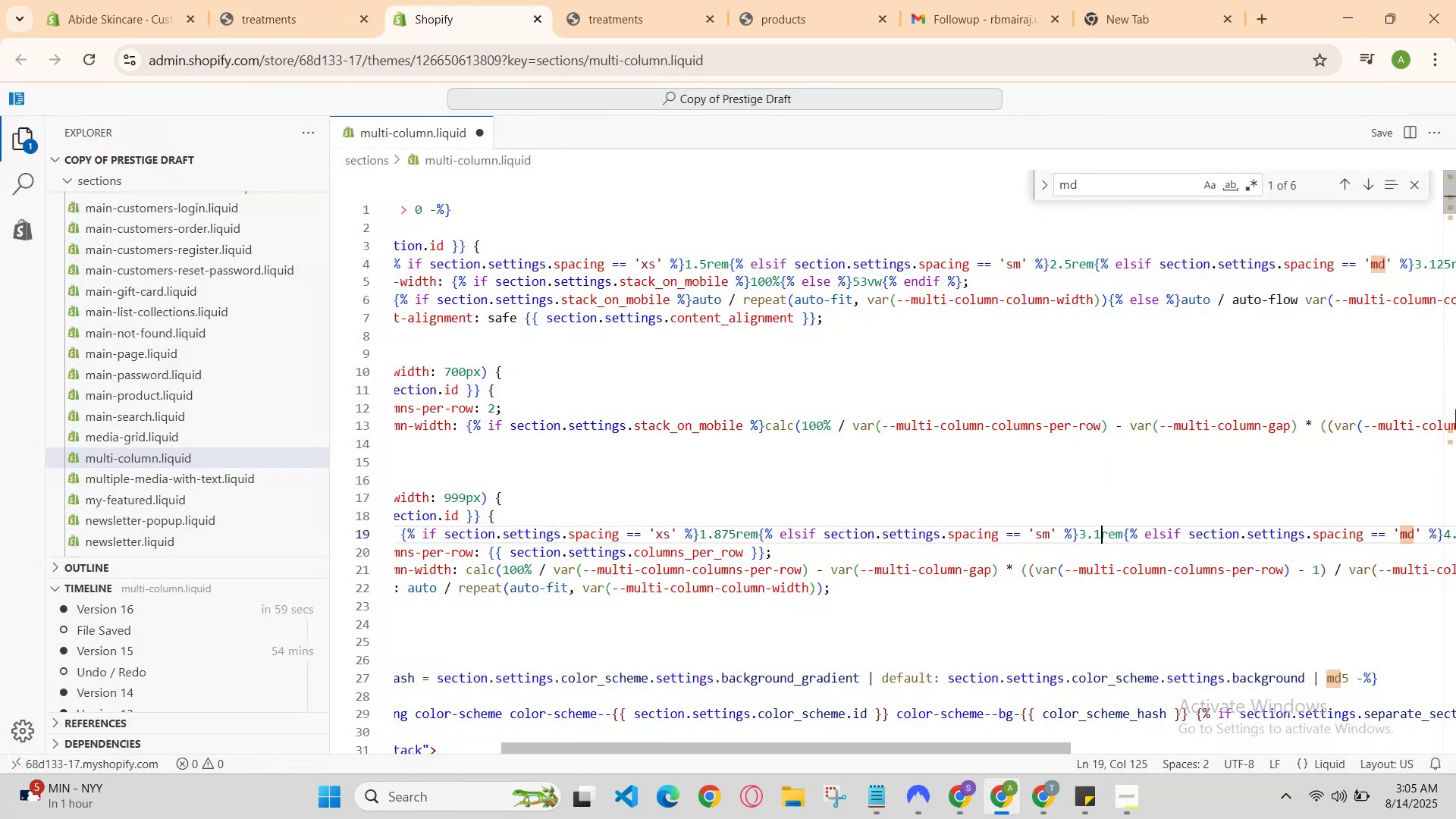 
key(Backspace)
 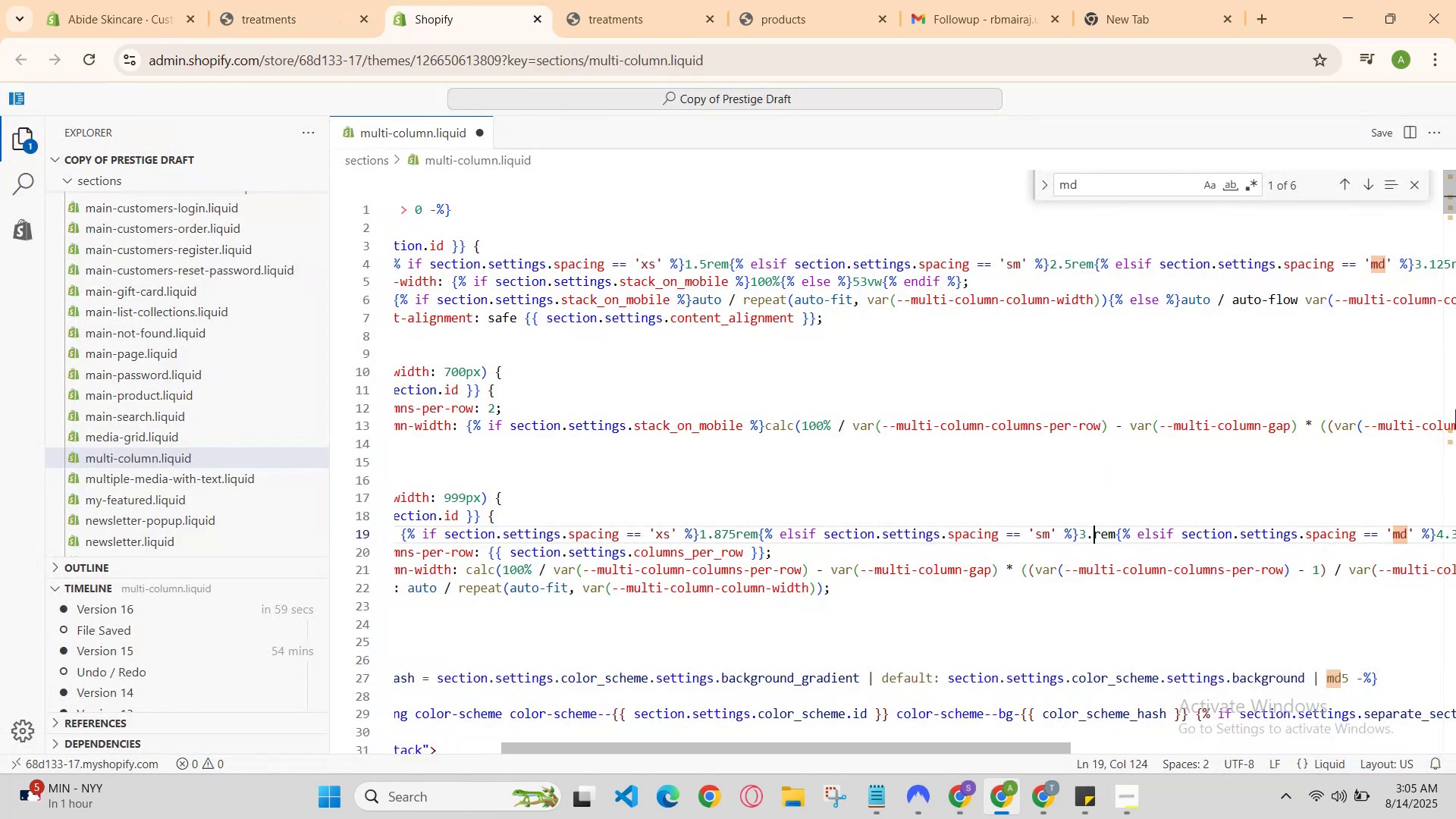 
key(Backspace)
 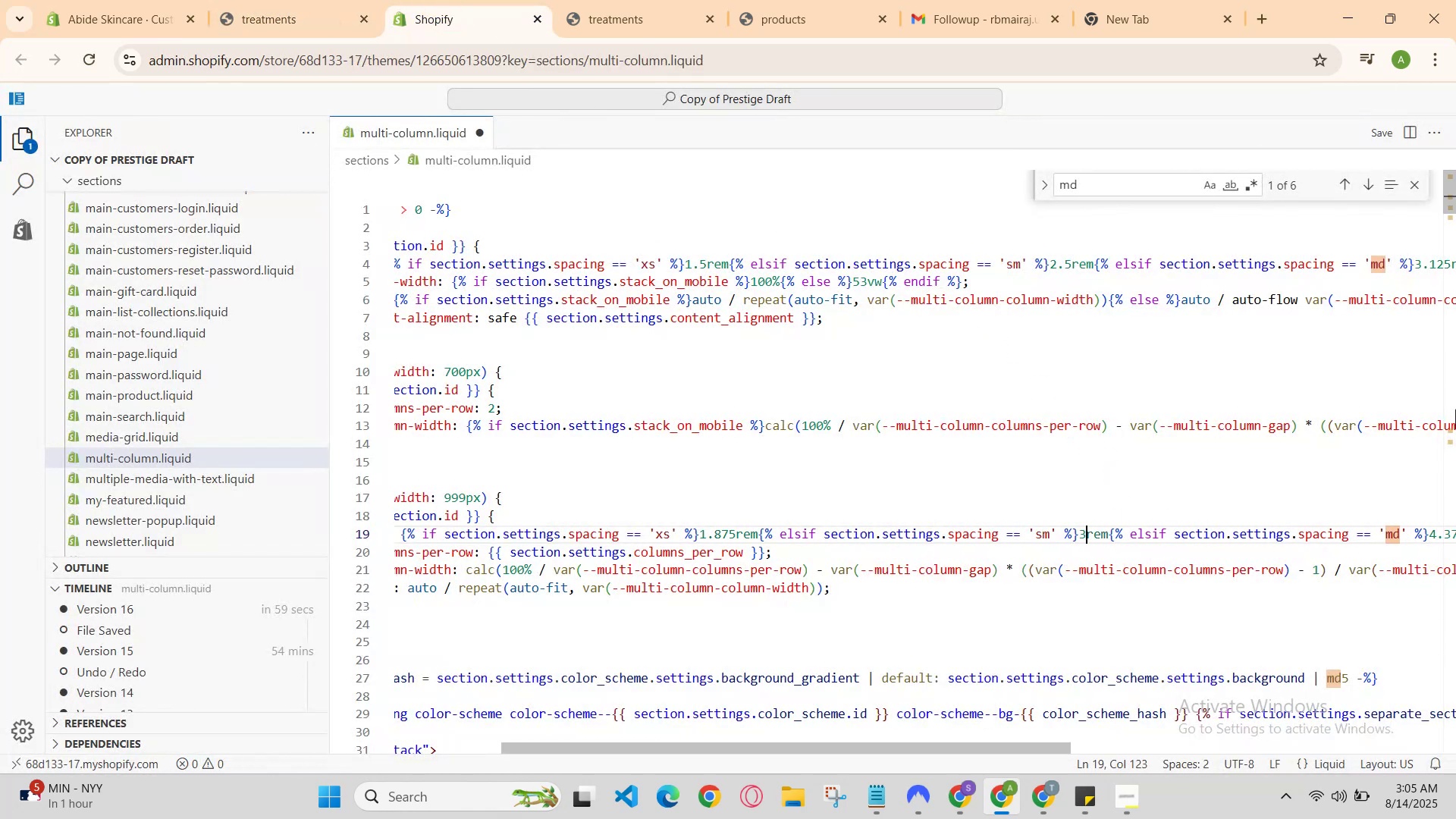 
key(Backspace)
 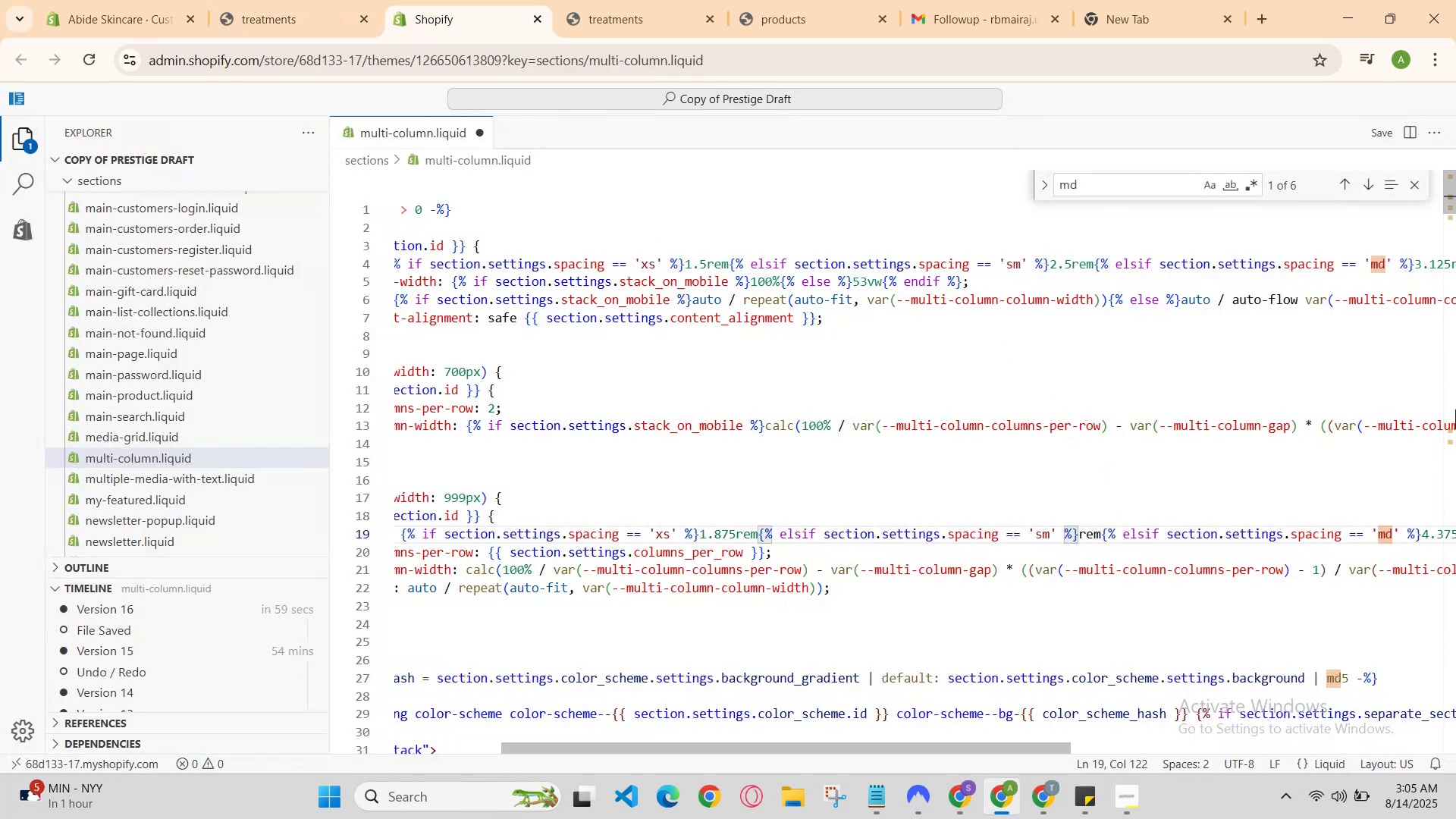 
key(2)
 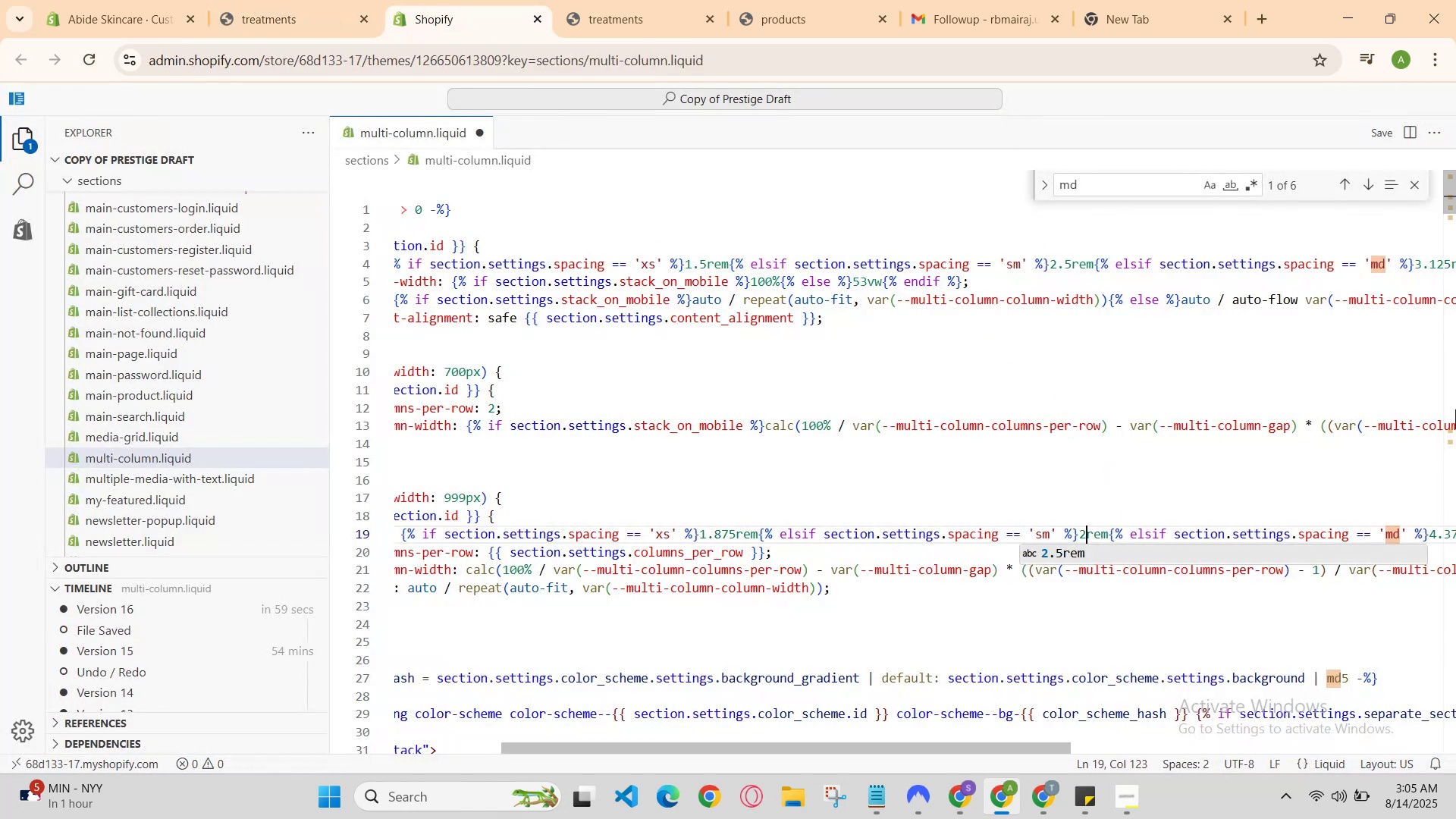 
hold_key(key=ControlLeft, duration=0.71)
 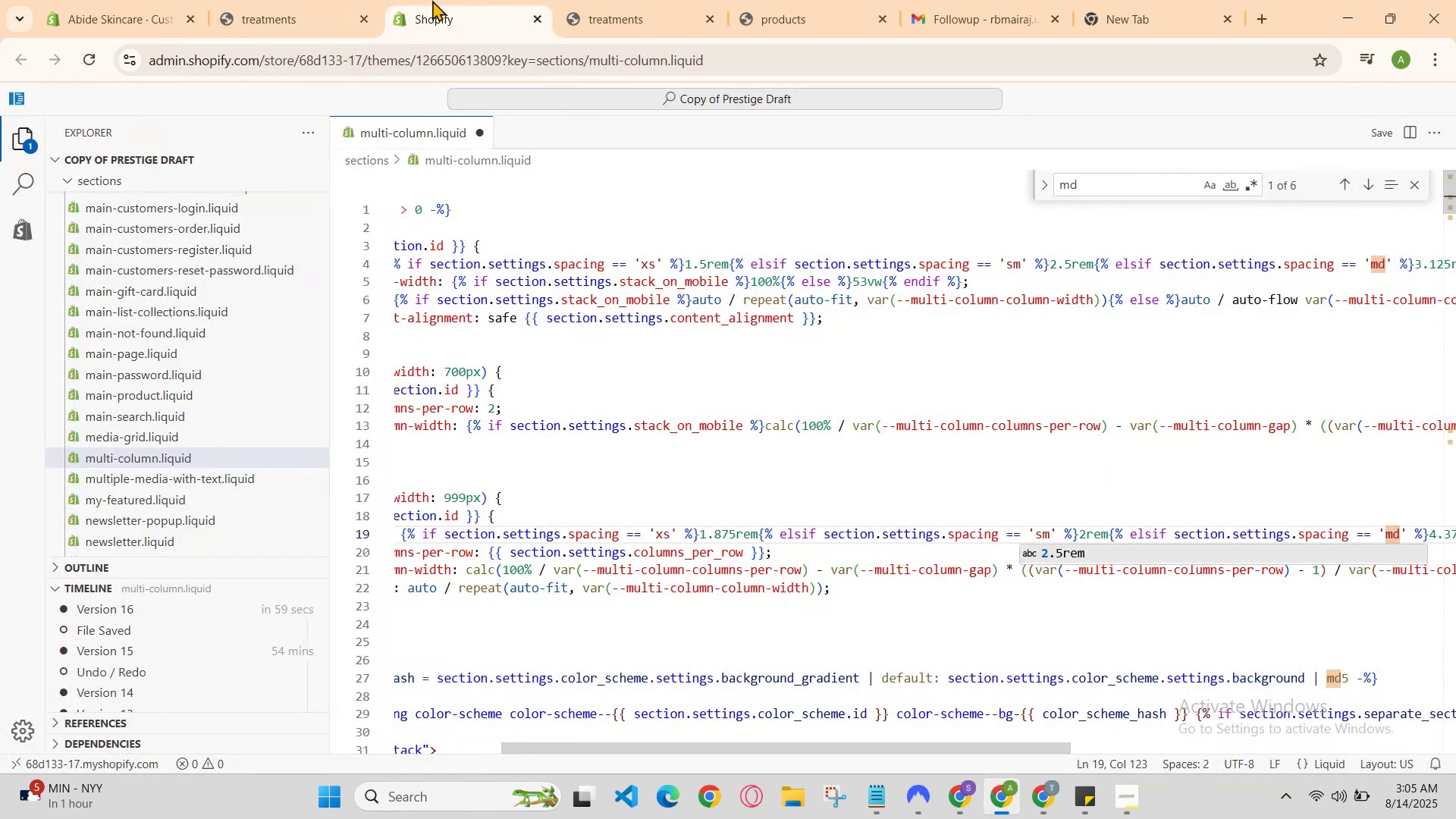 
hold_key(key=S, duration=0.44)
 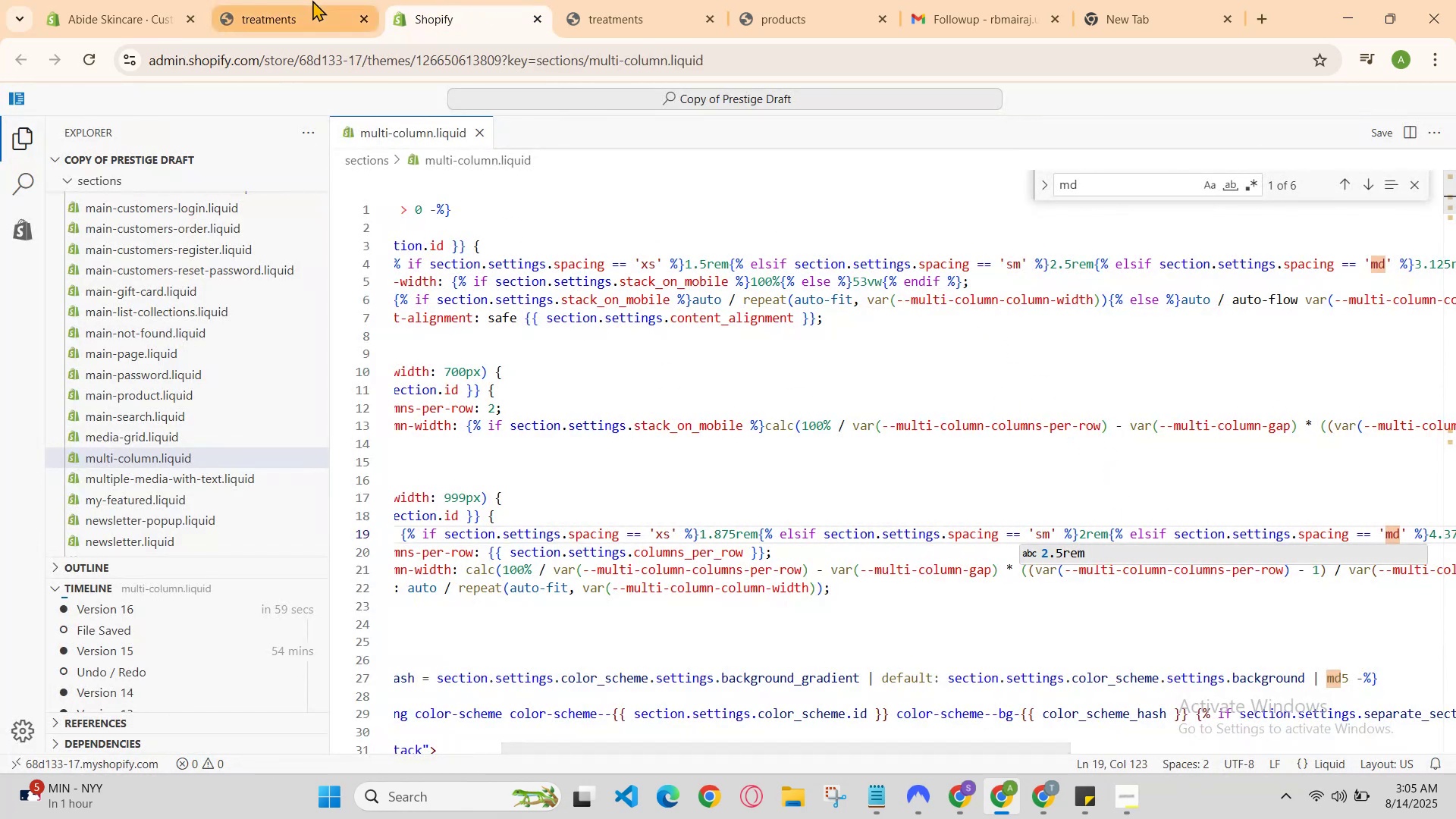 
left_click([312, 0])
 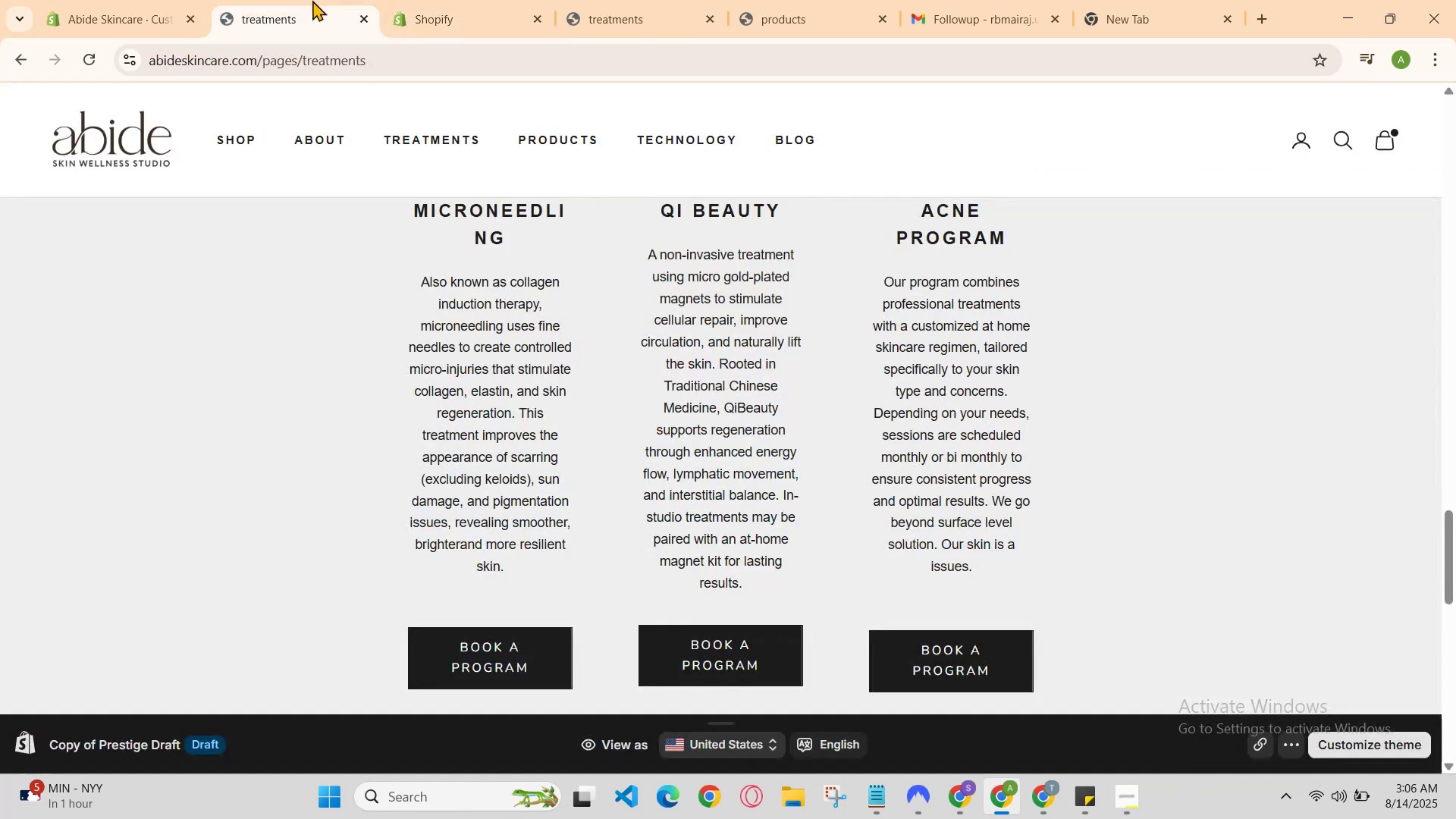 
key(Control+R)
 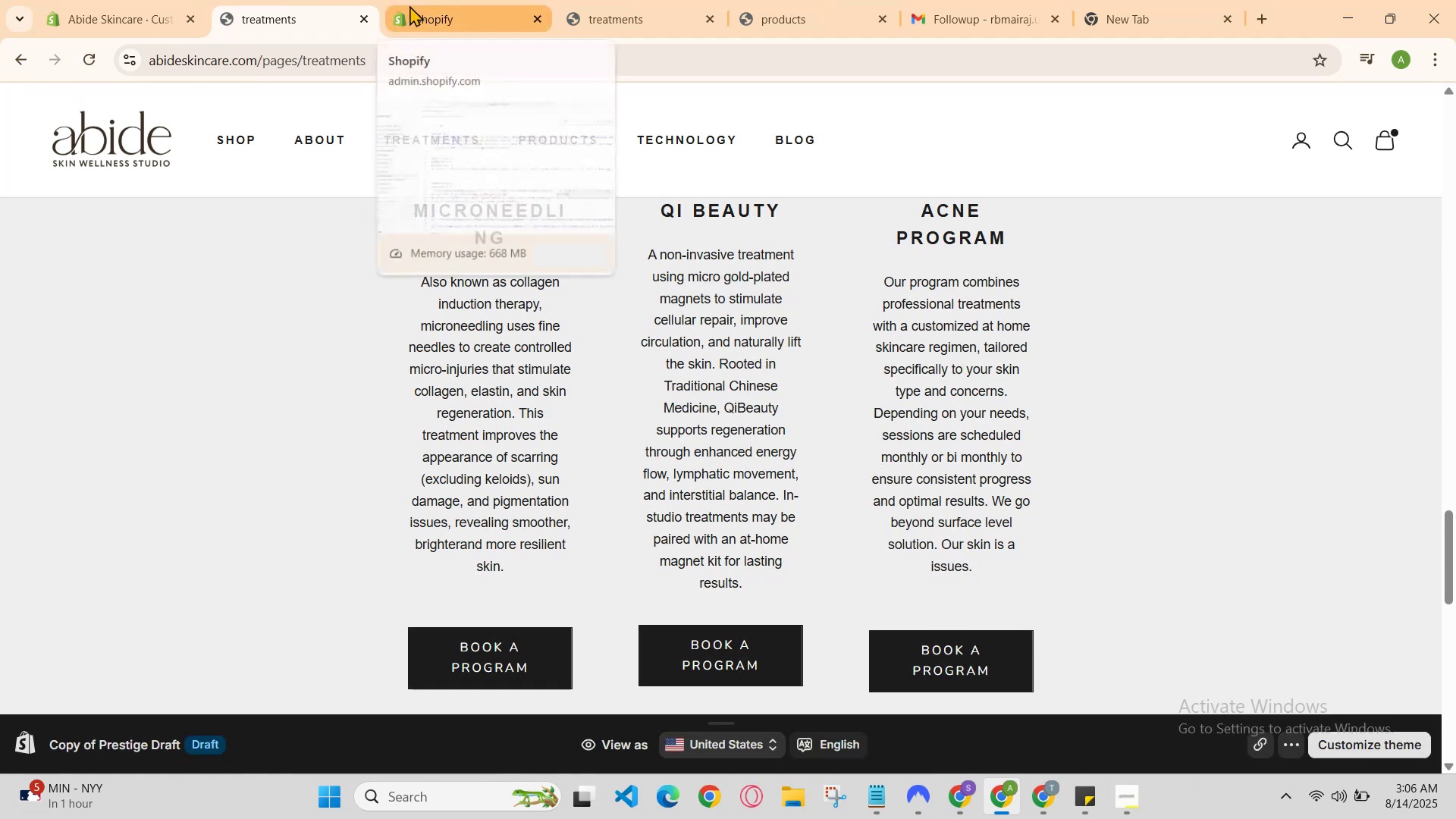 
left_click([313, 0])
 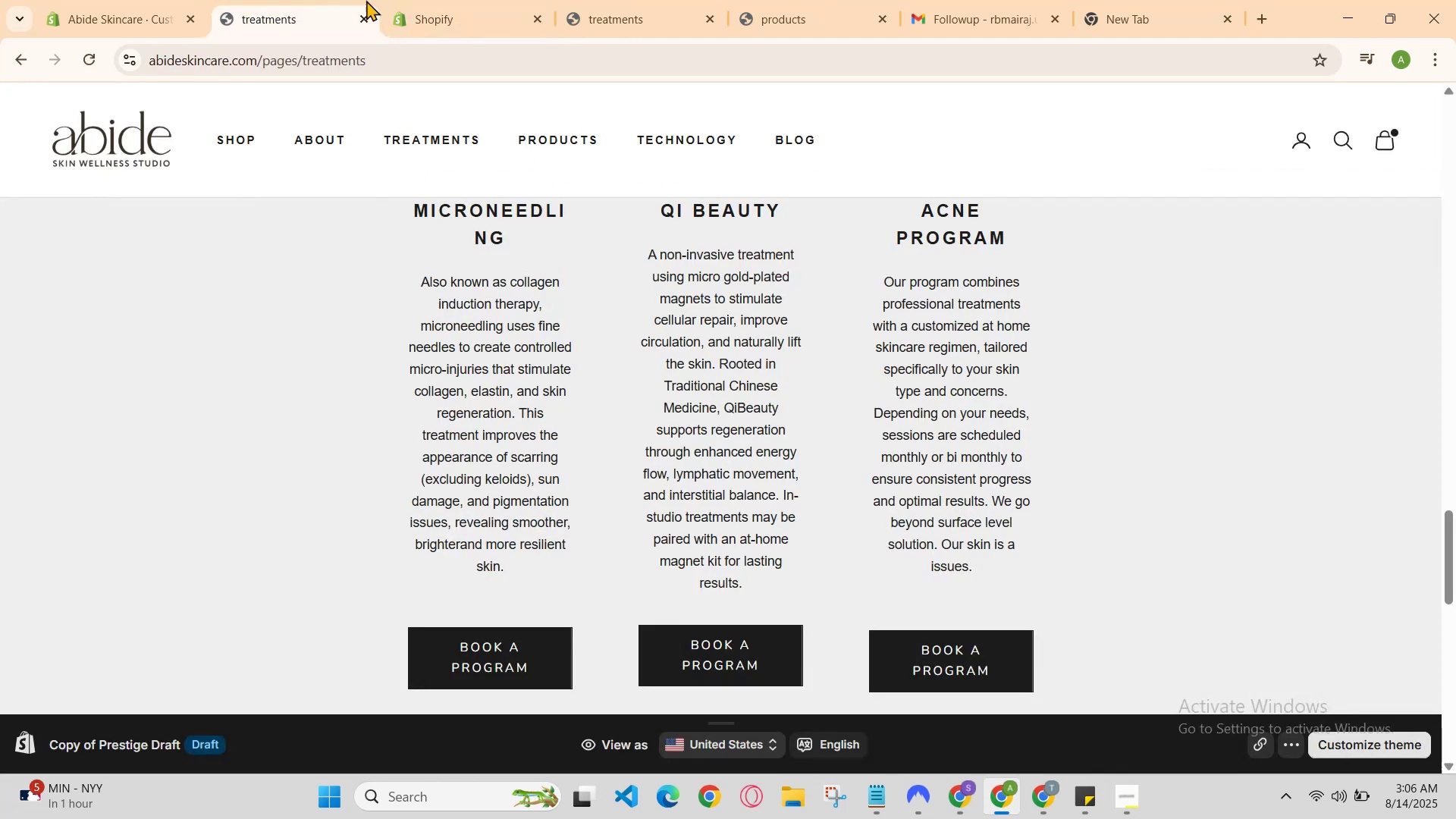 
left_click([412, 0])
 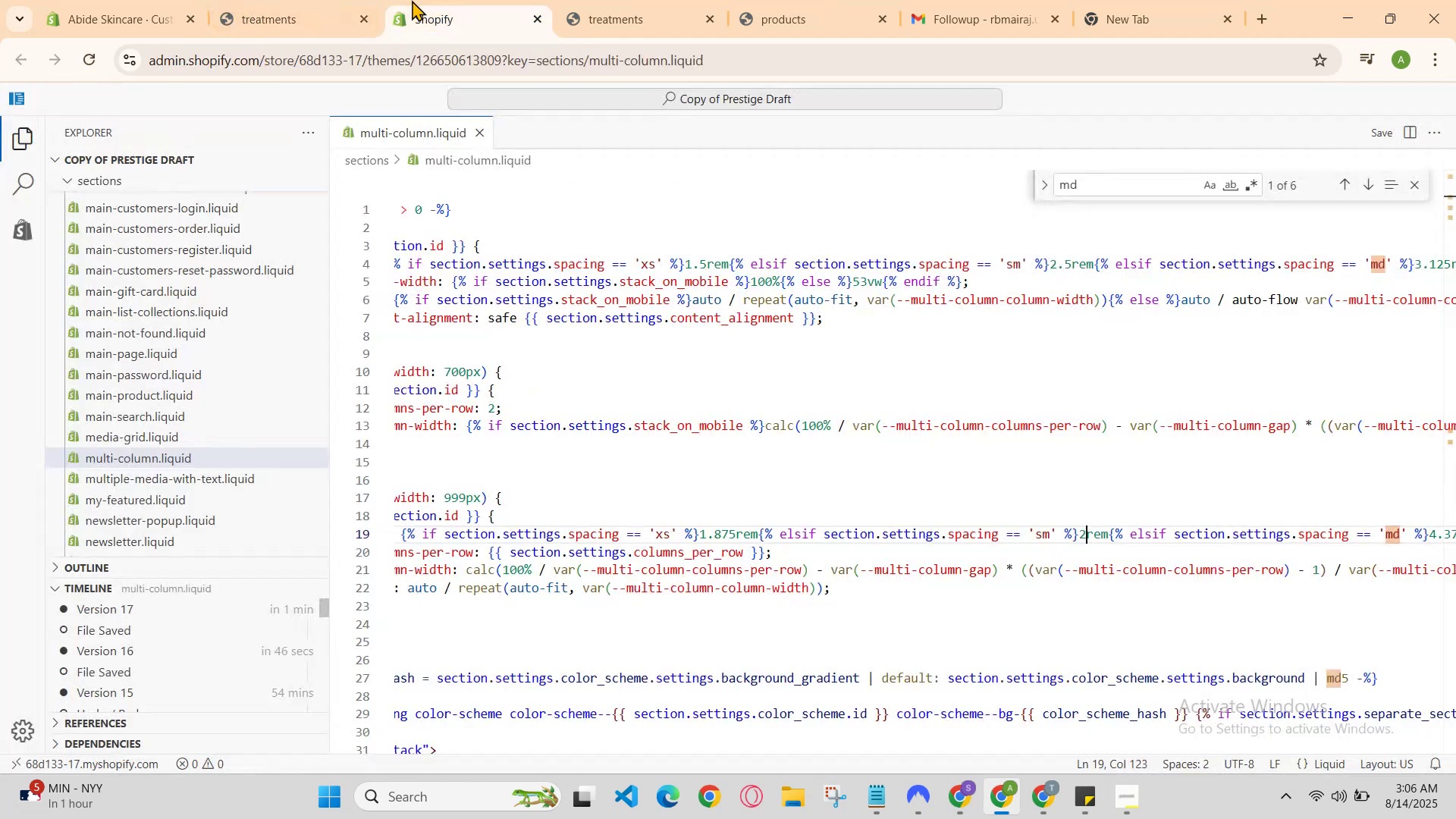 
key(Control+Z)
 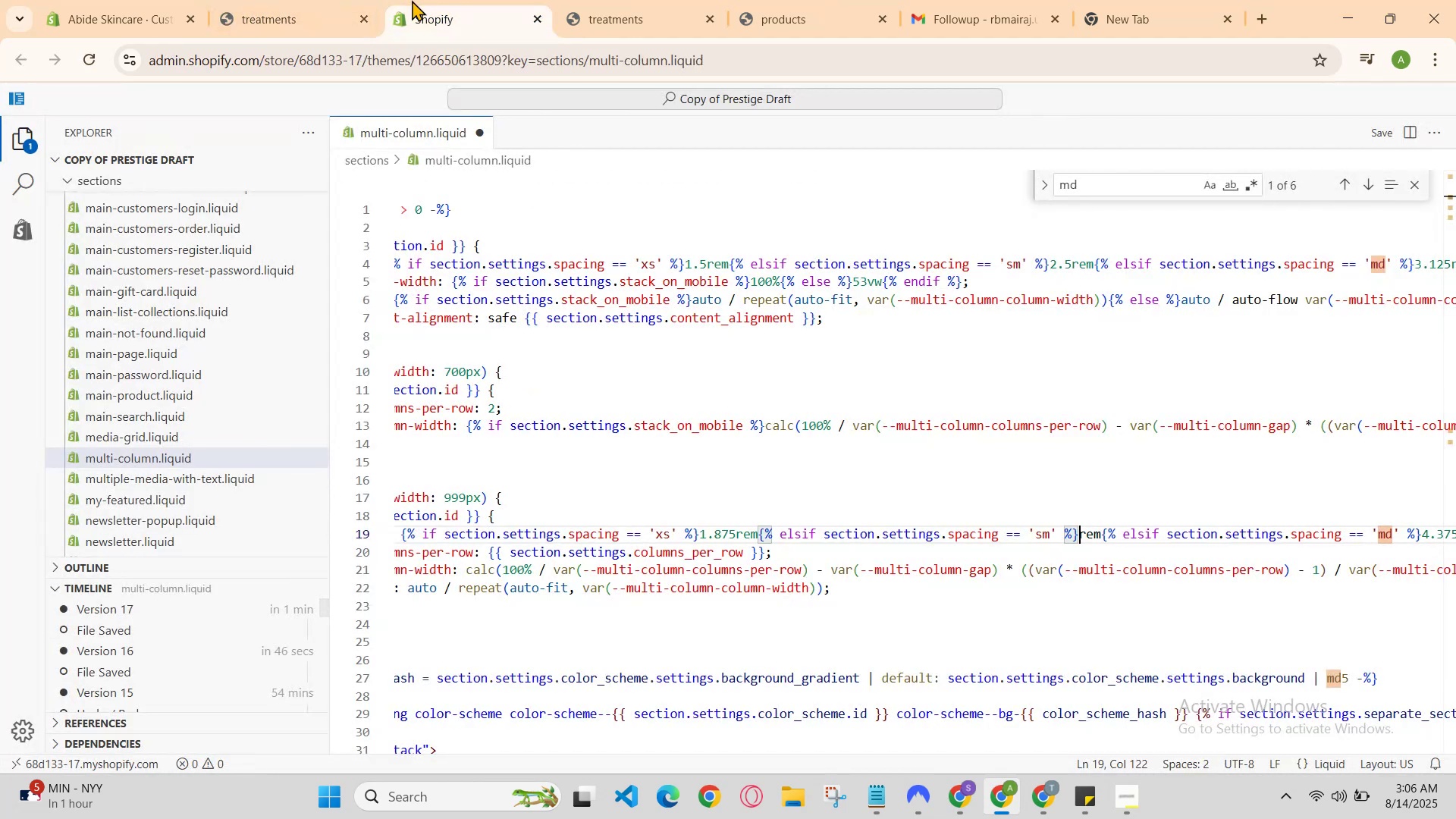 
key(Control+Z)
 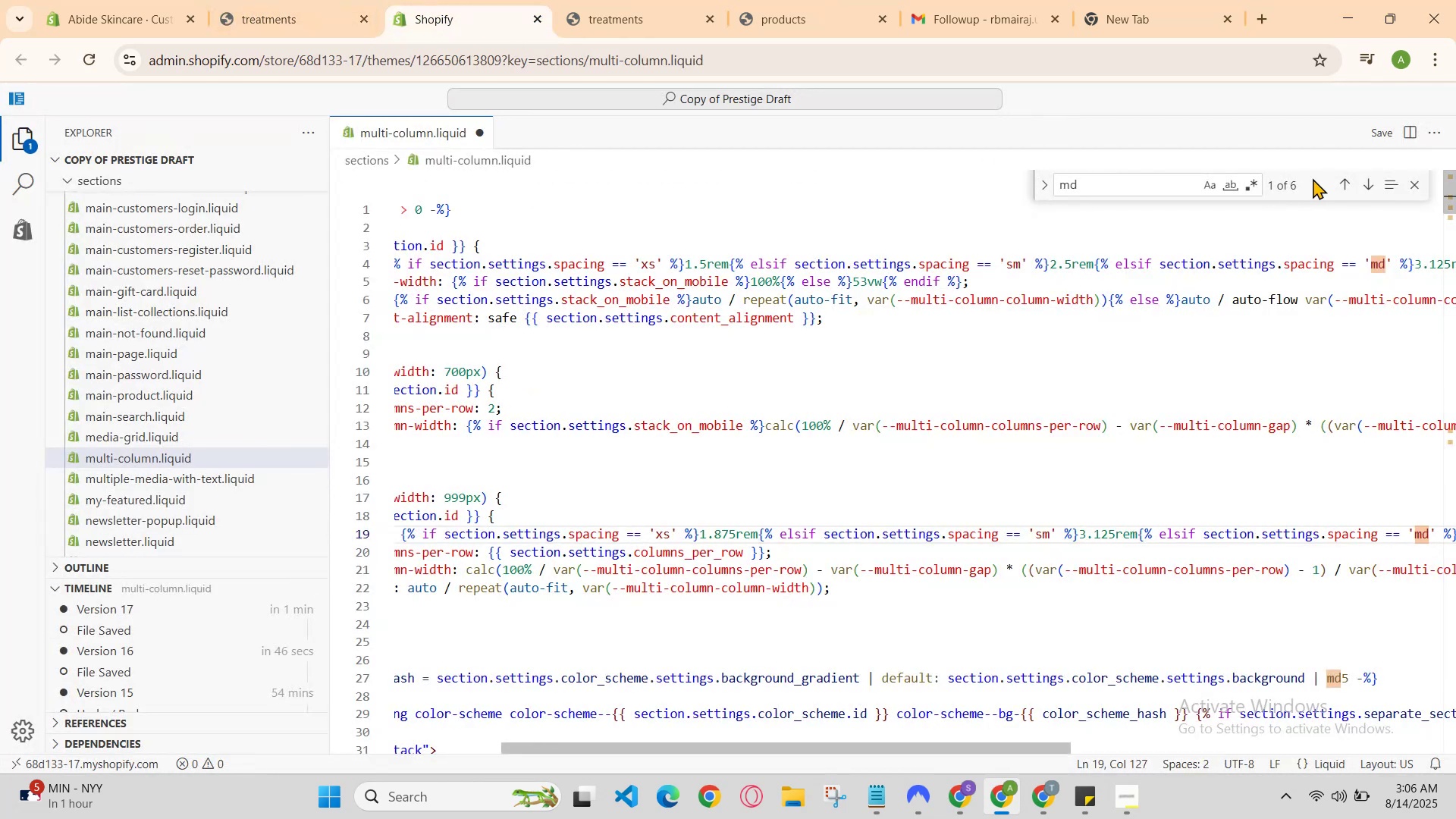 
key(ArrowLeft)
 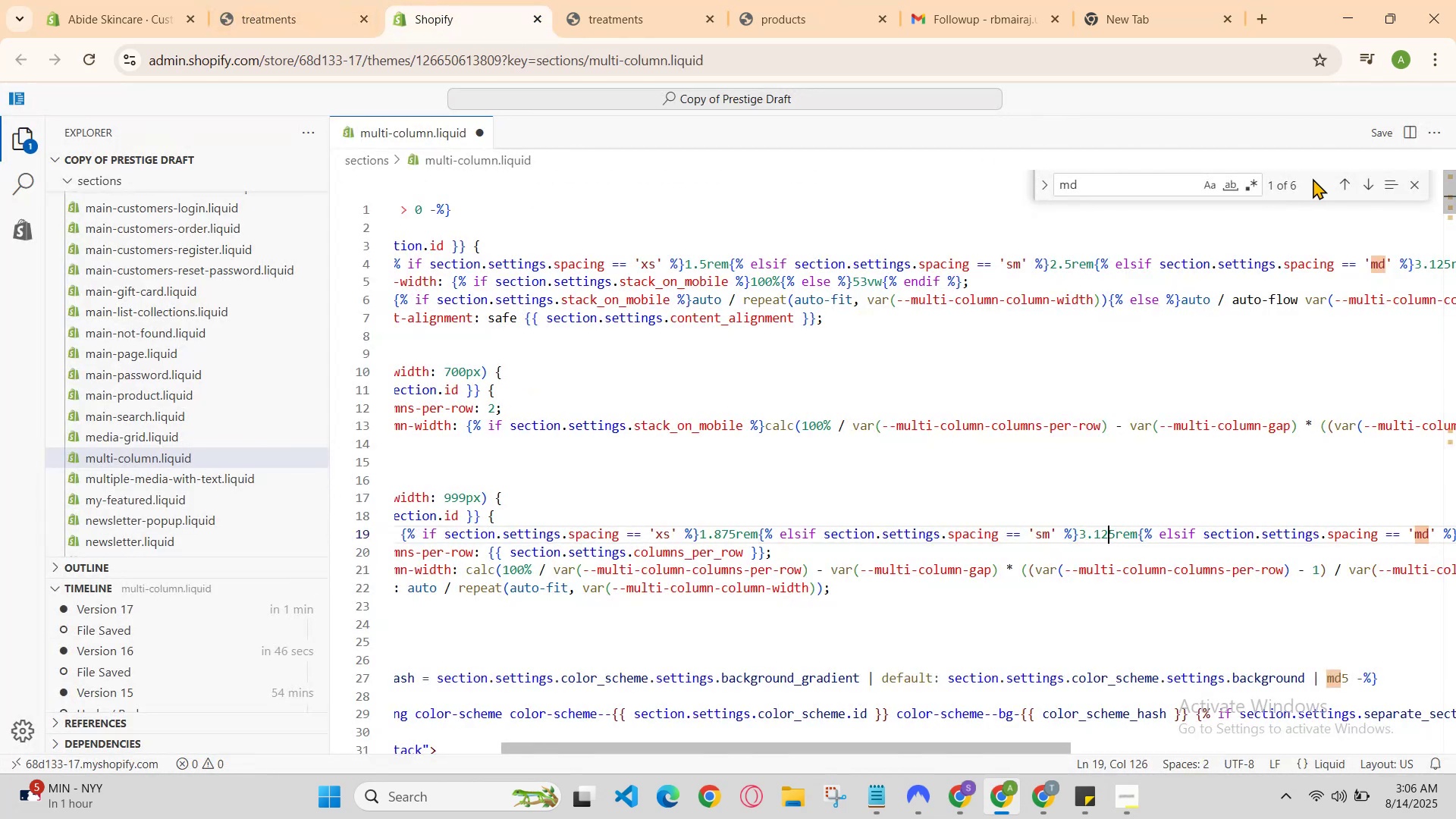 
key(ArrowLeft)
 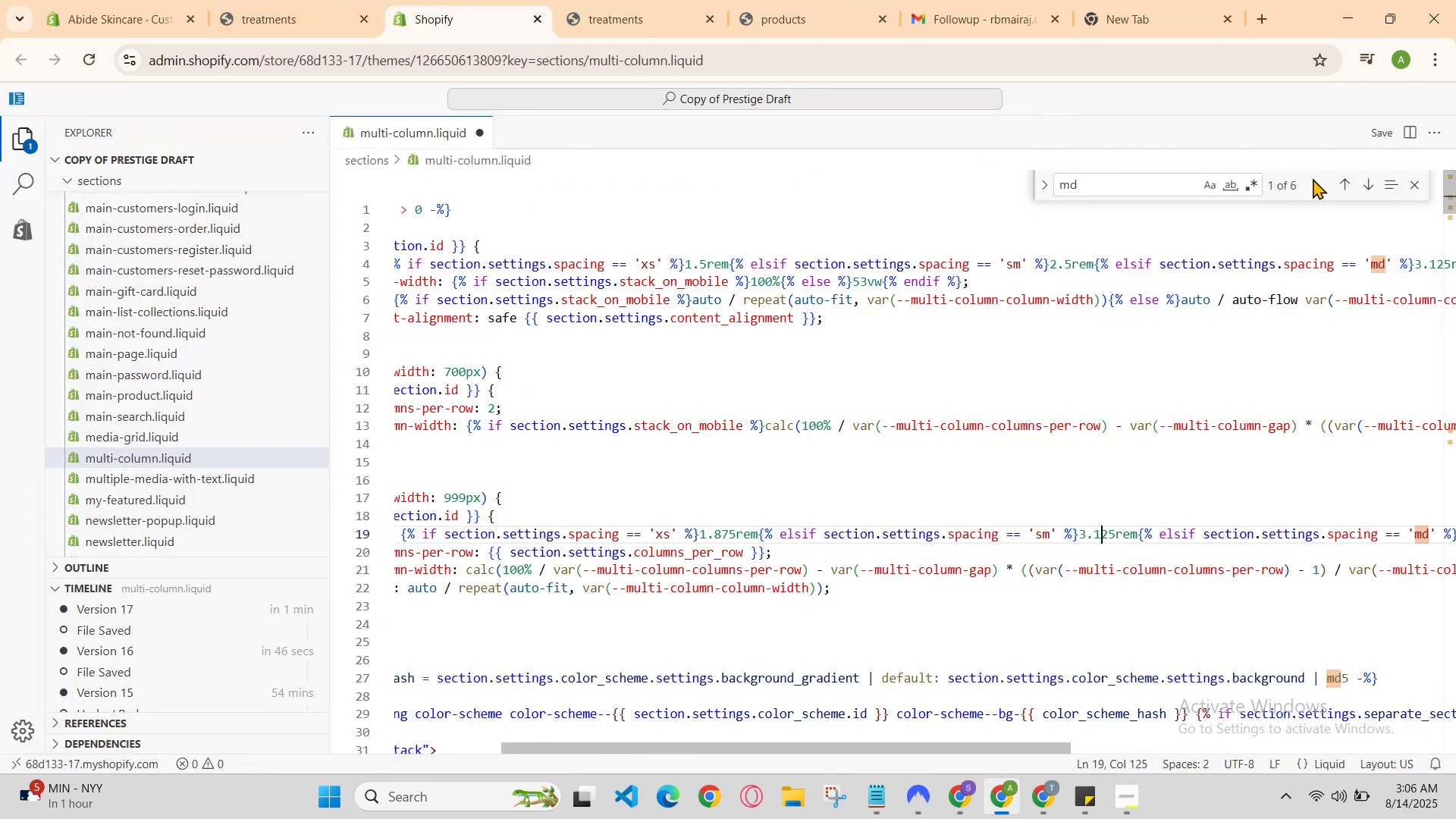 
key(ArrowLeft)
 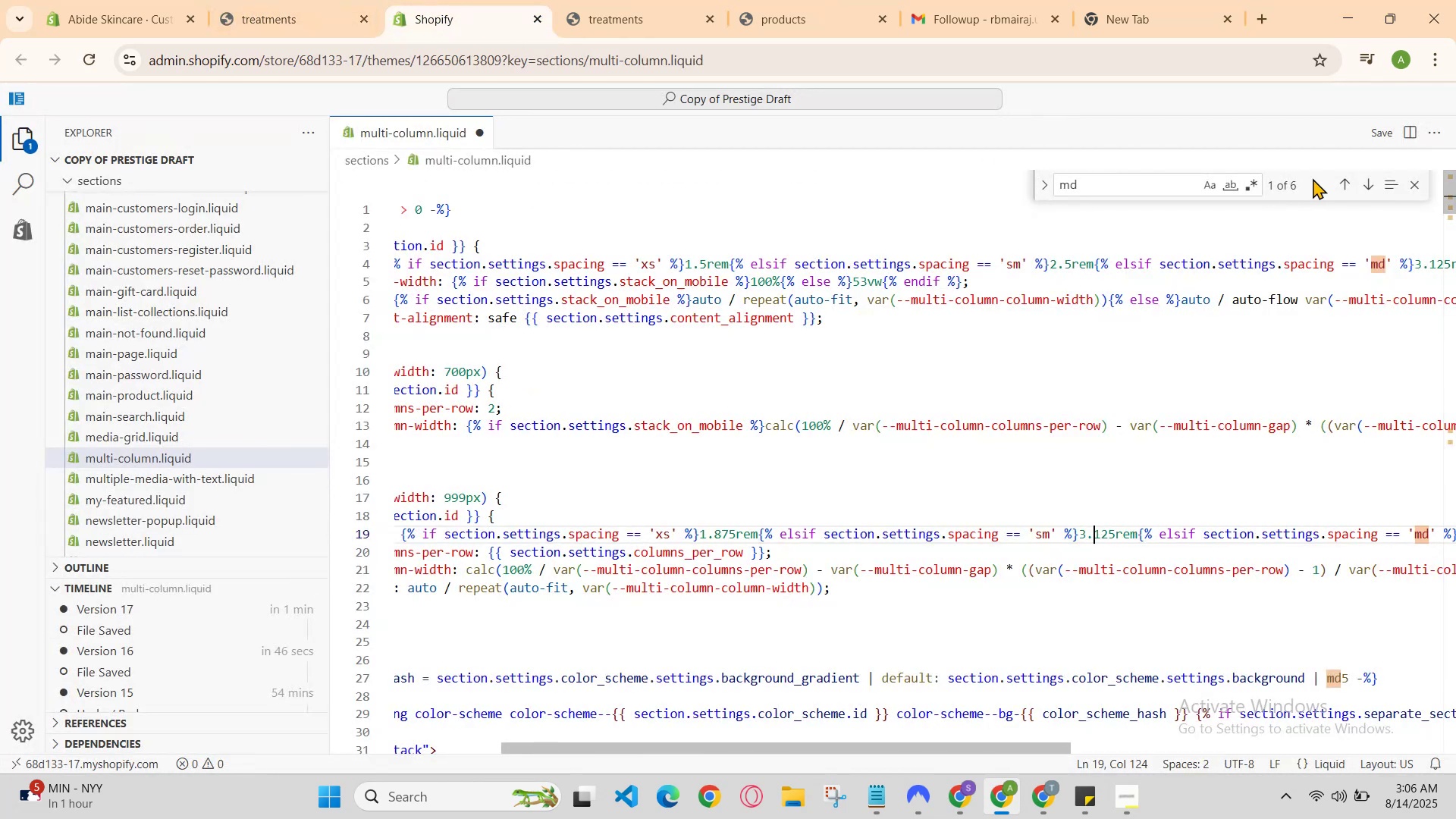 
key(ArrowLeft)
 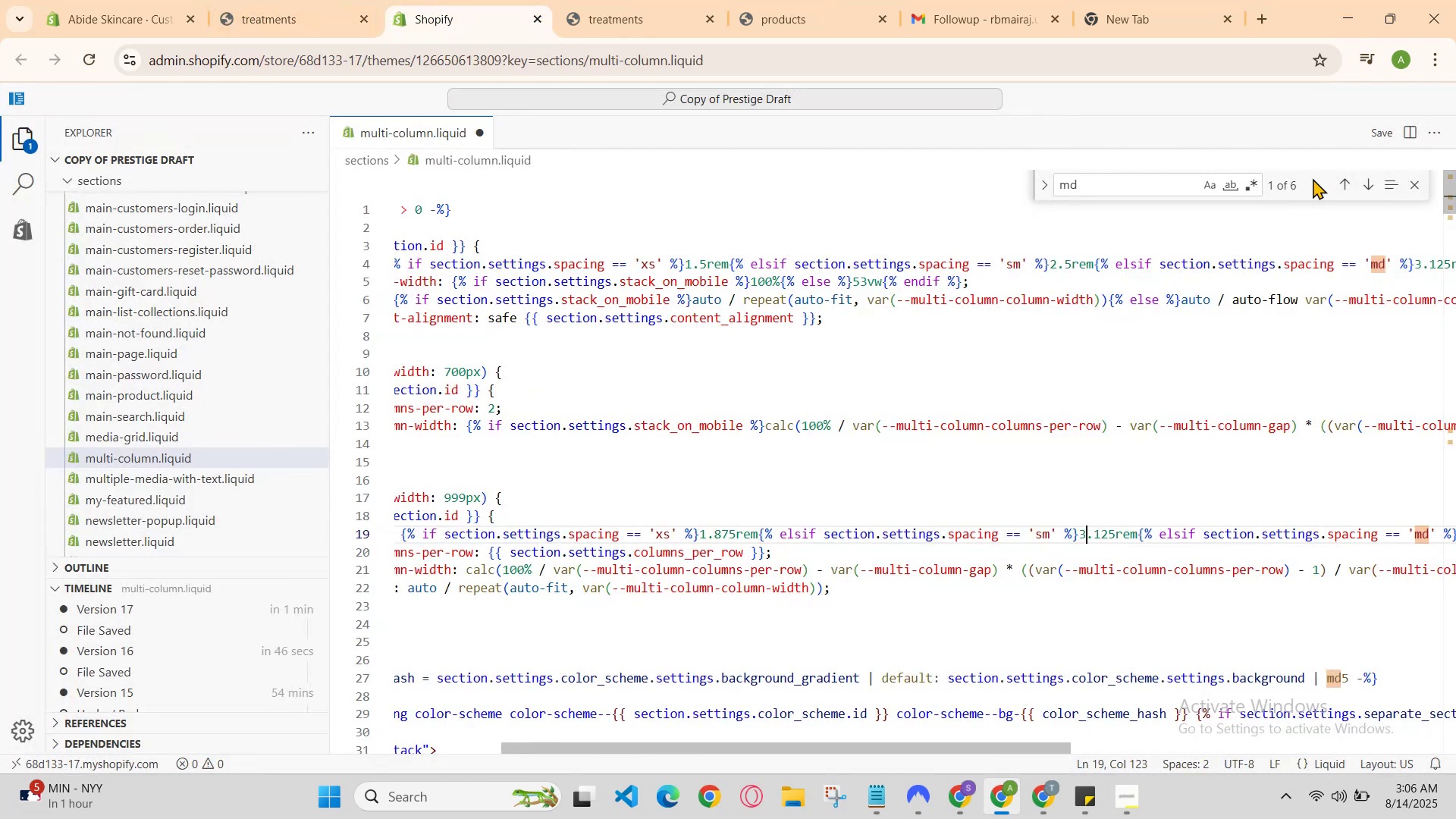 
key(Backspace)
 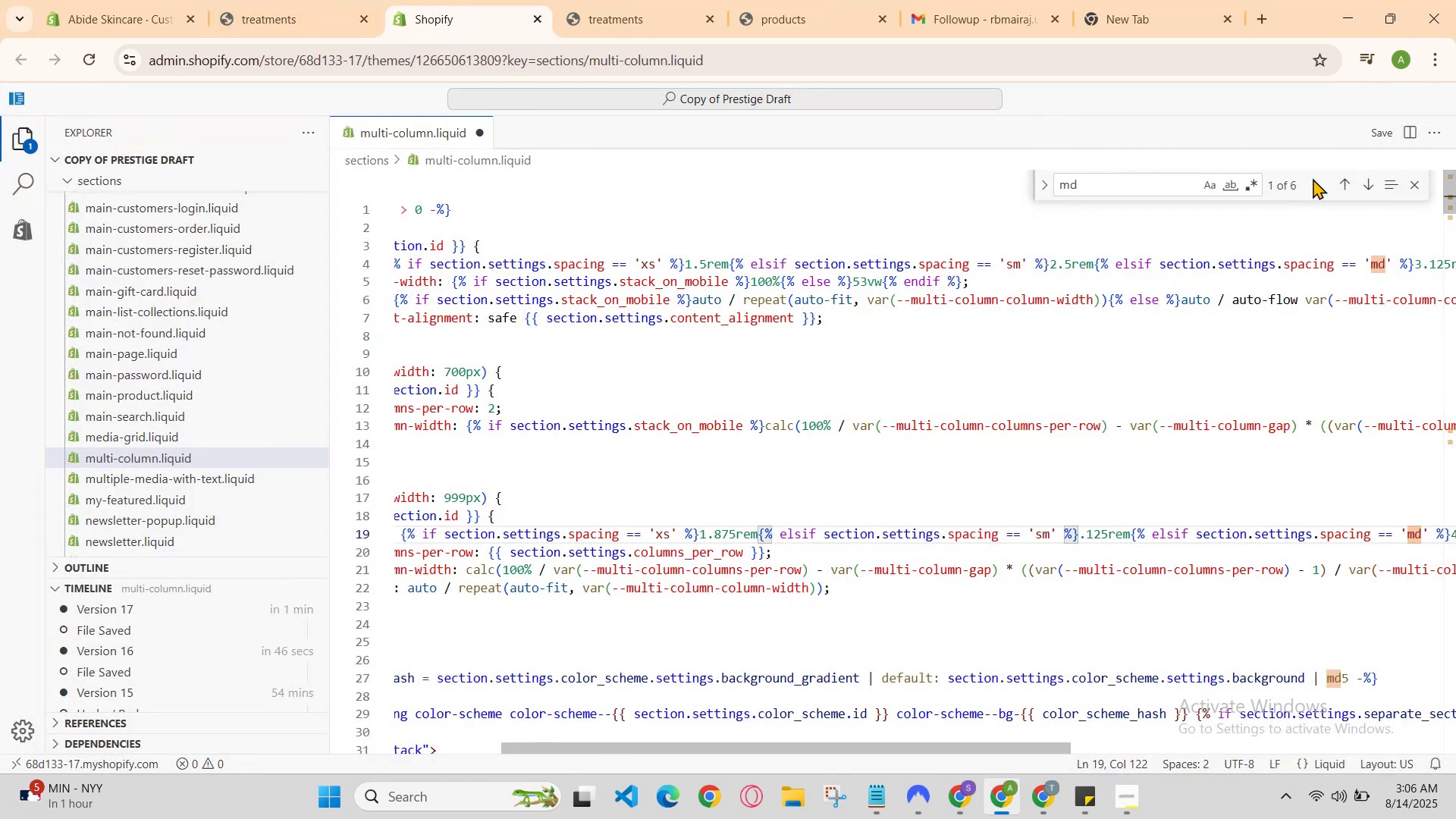 
key(4)
 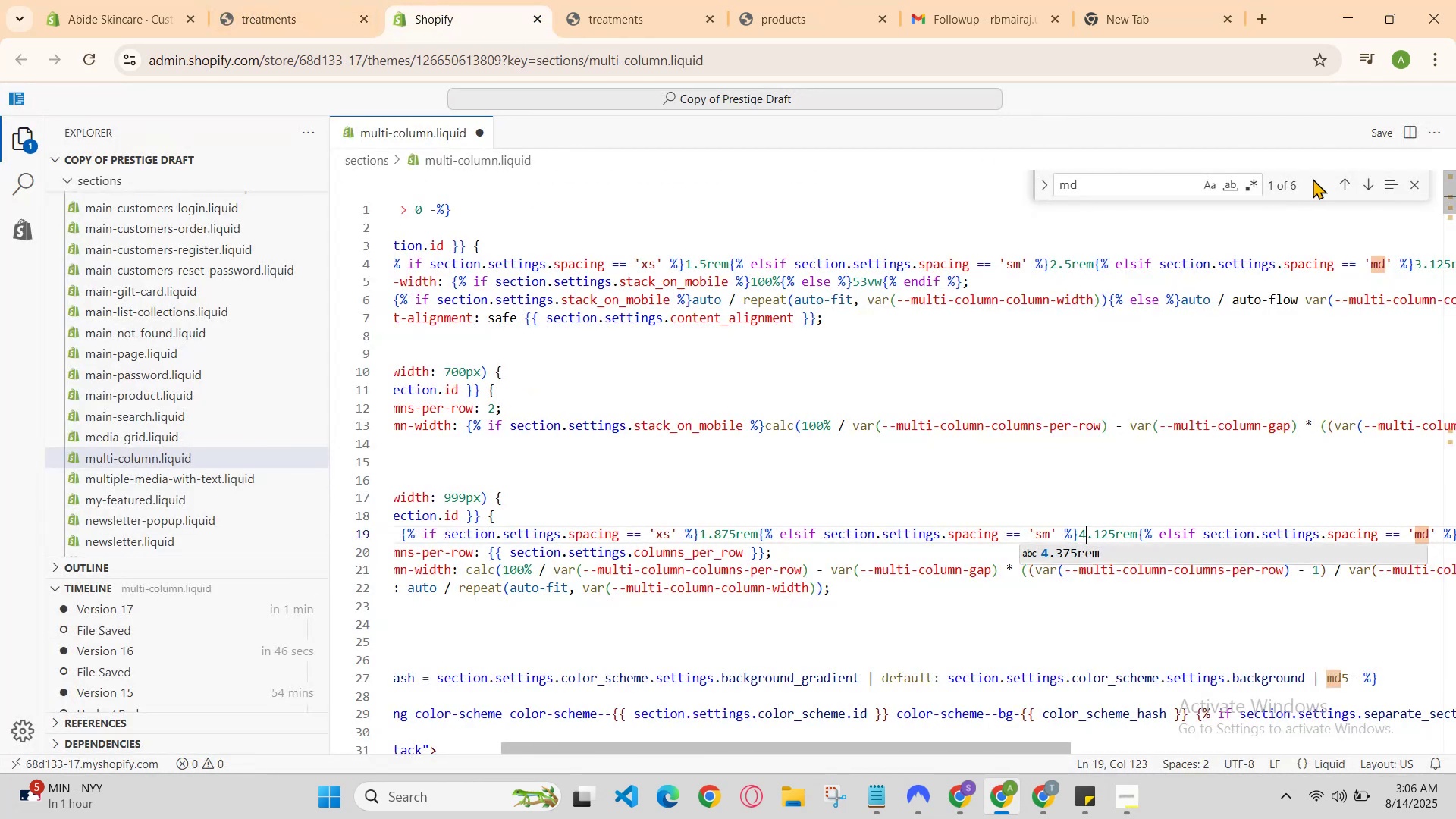 
key(ArrowLeft)
 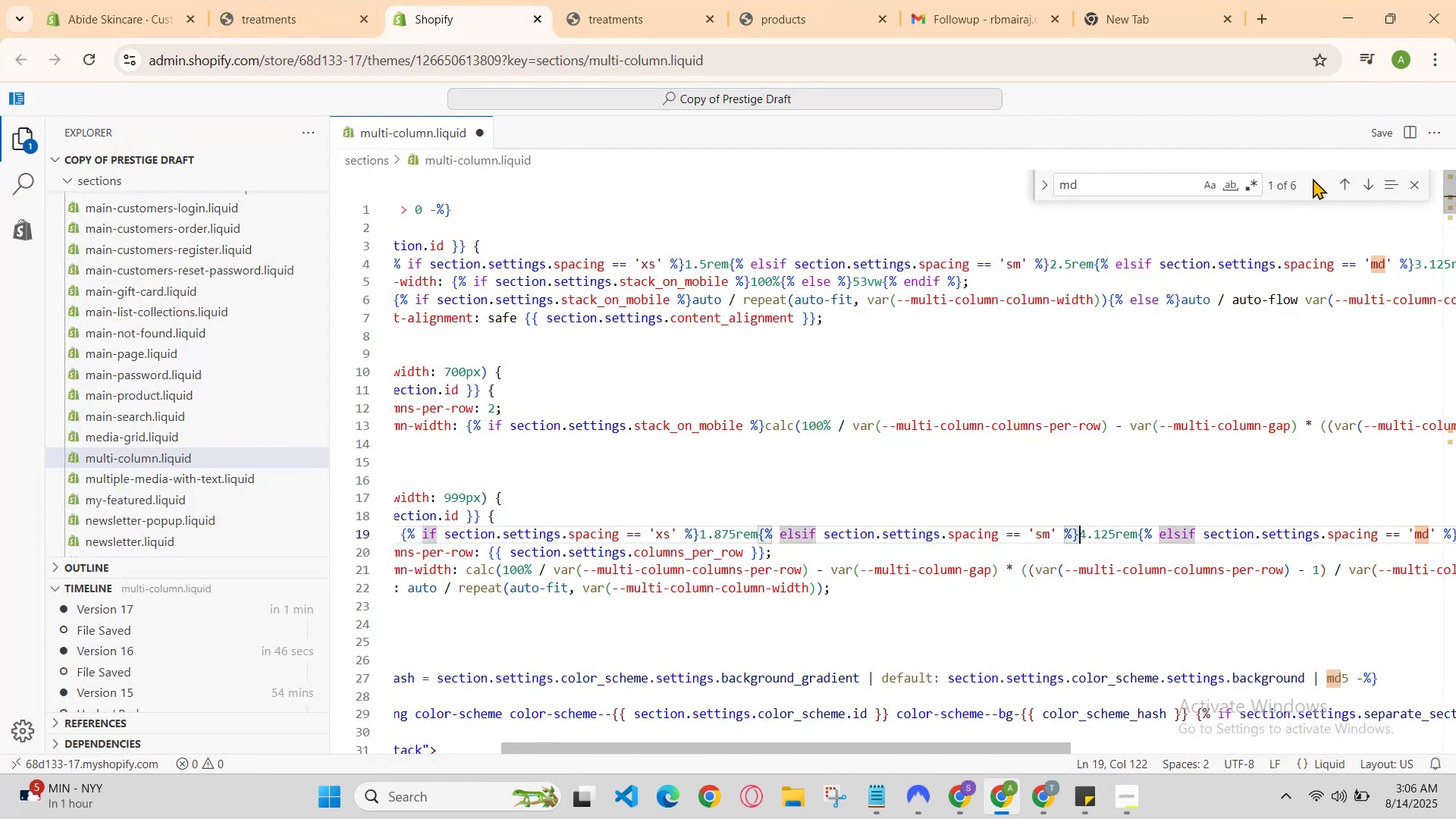 
hold_key(key=ArrowLeft, duration=1.52)
 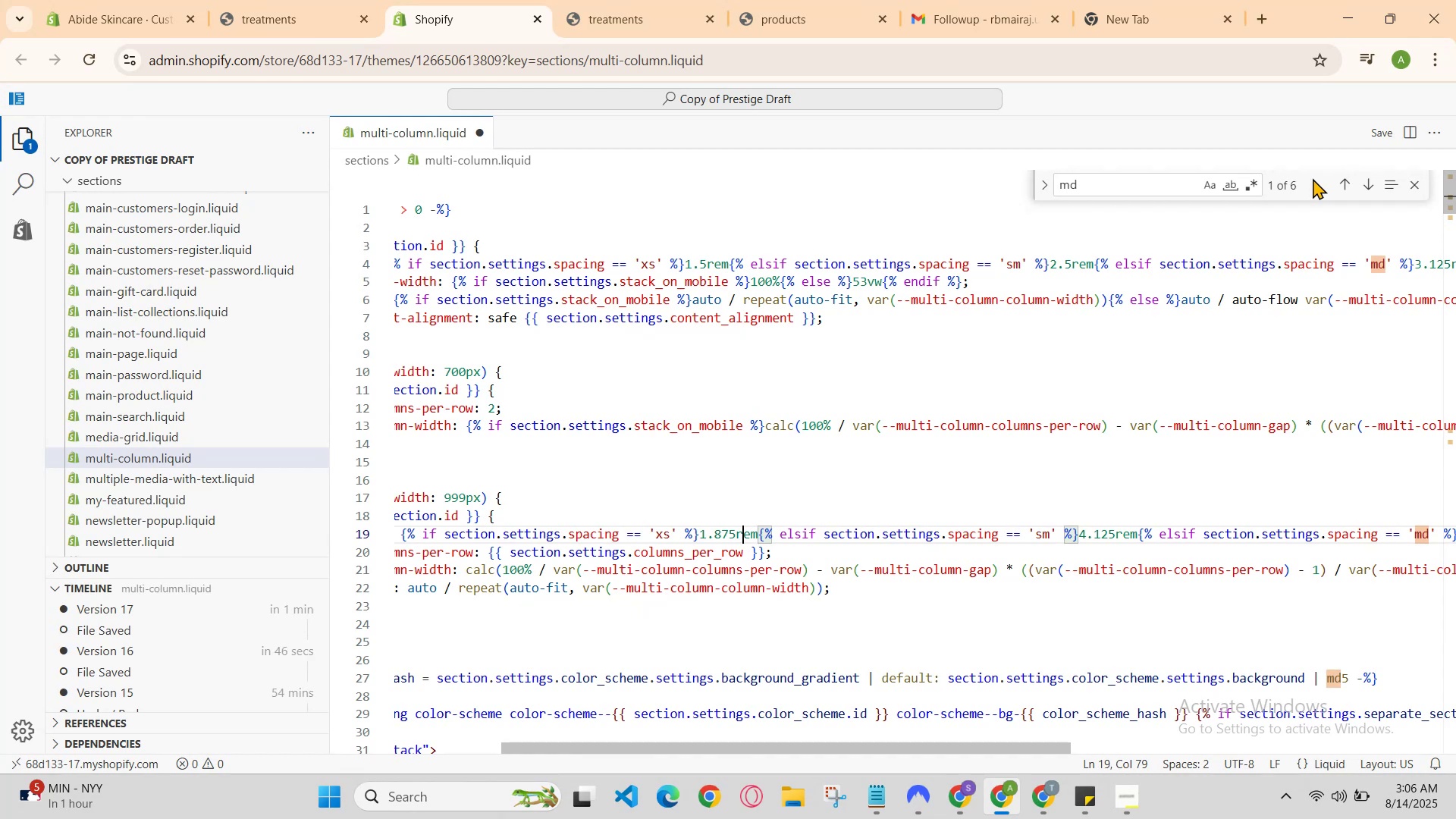 
hold_key(key=ArrowLeft, duration=0.49)
 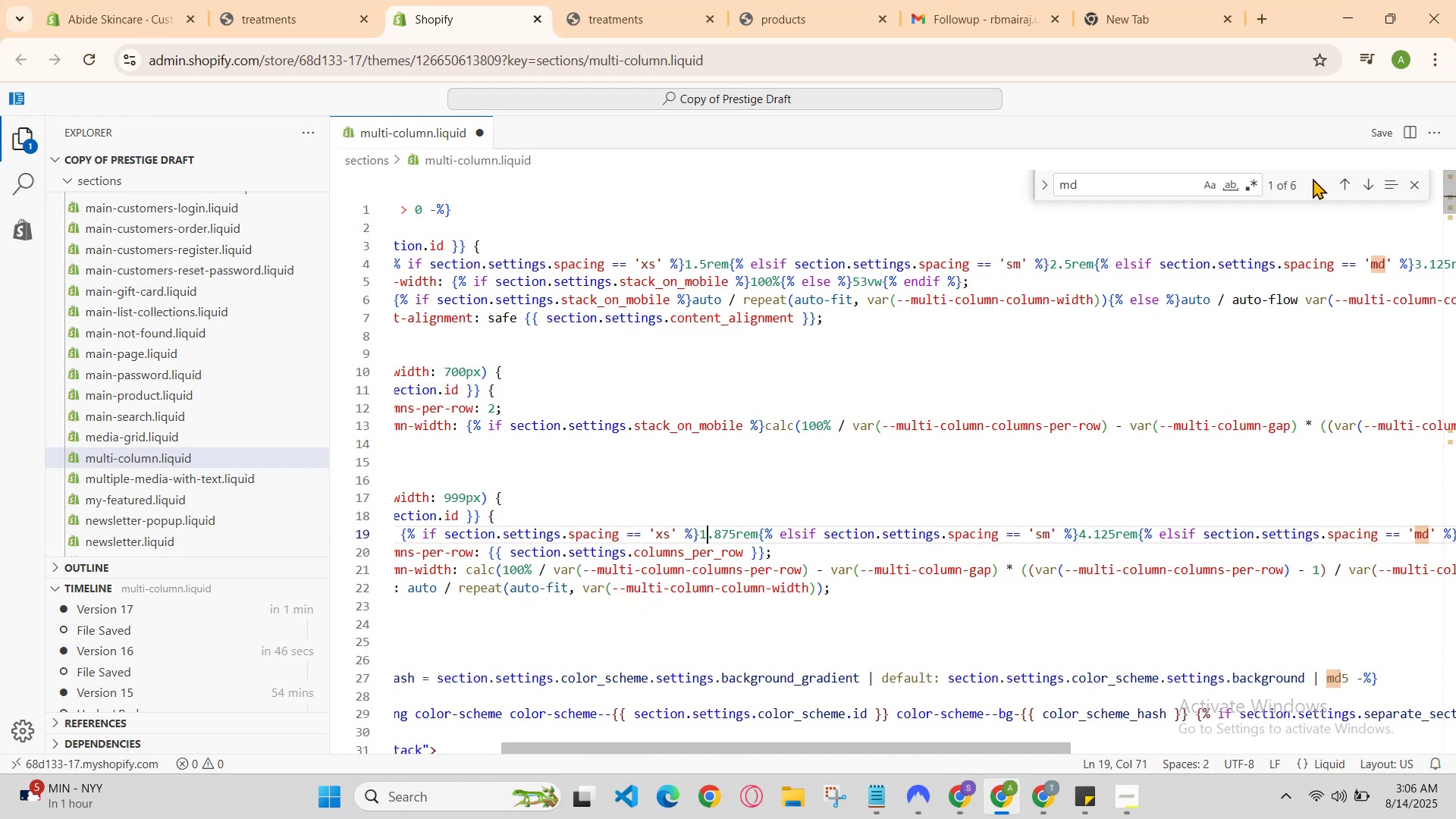 
key(Backspace)
 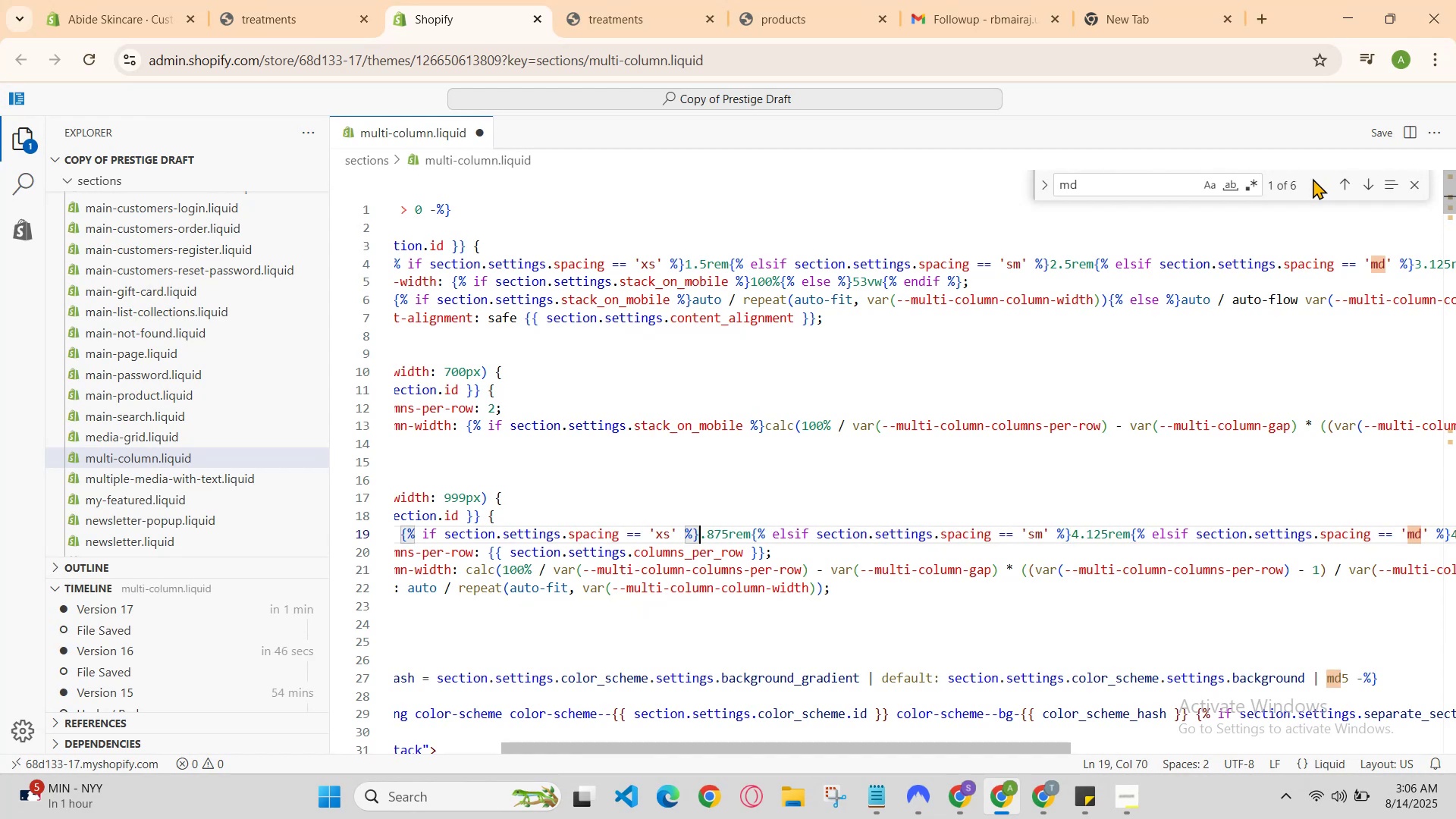 
key(2)
 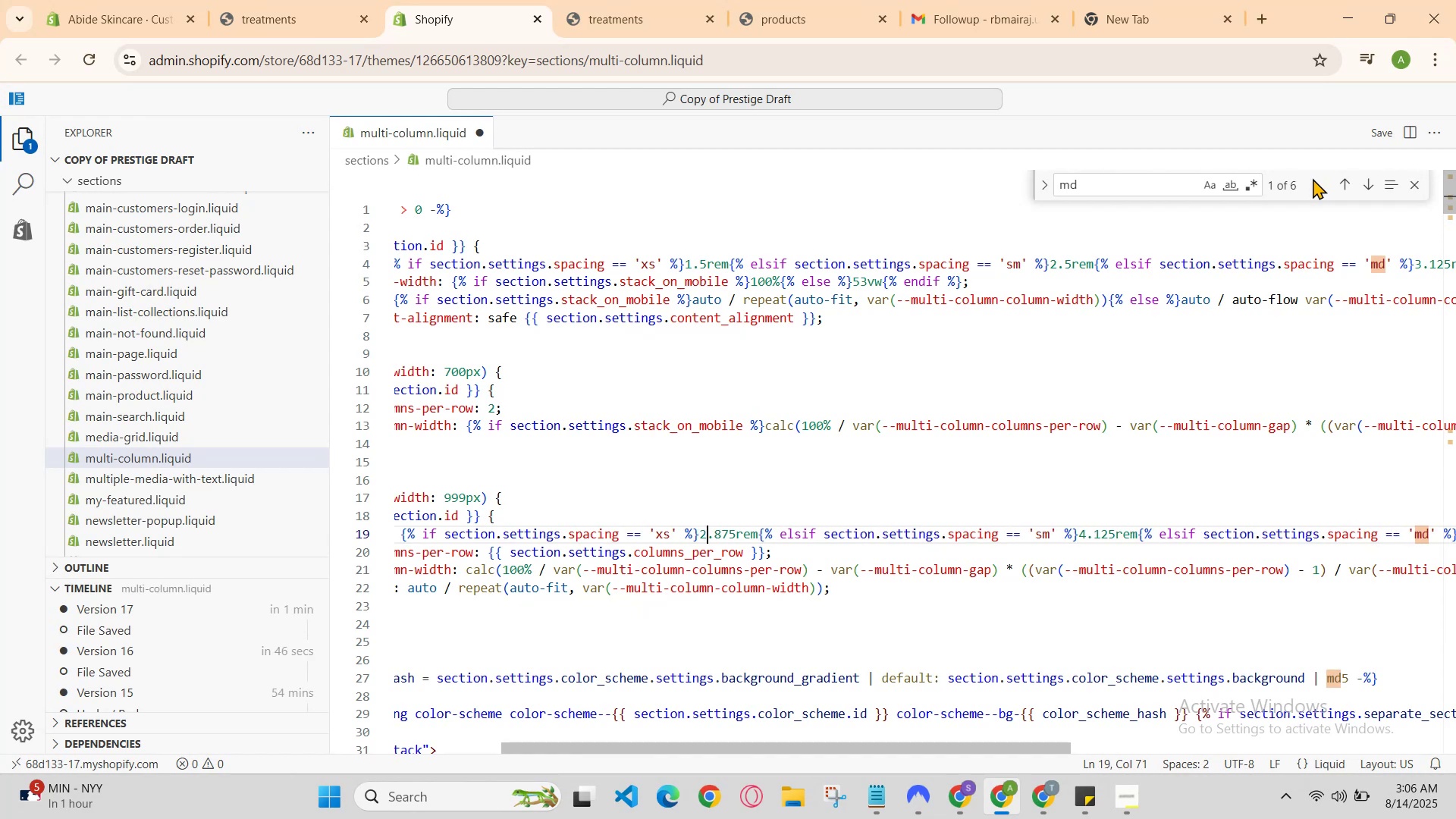 
hold_key(key=ControlLeft, duration=0.73)
 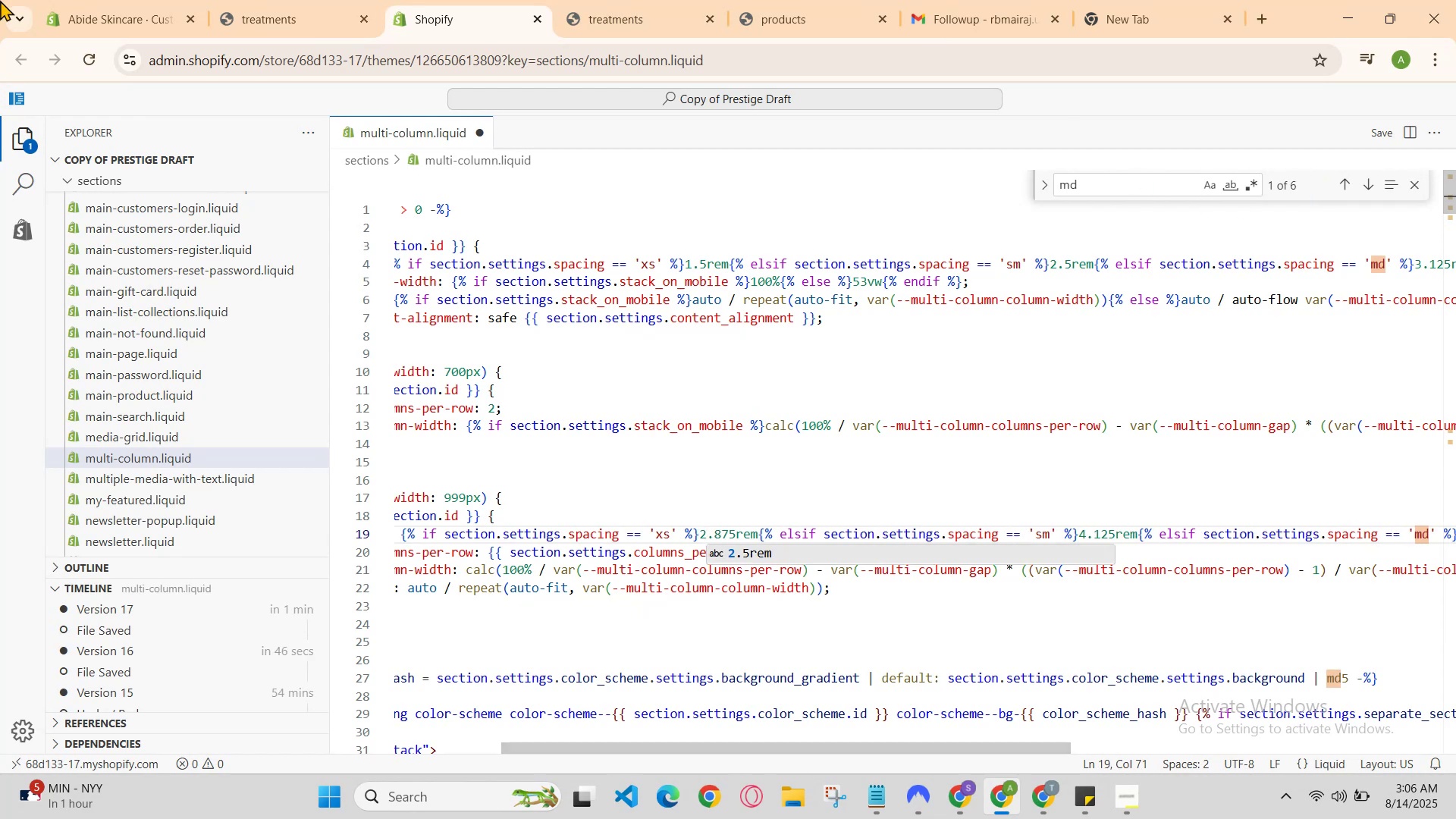 
hold_key(key=S, duration=0.41)
 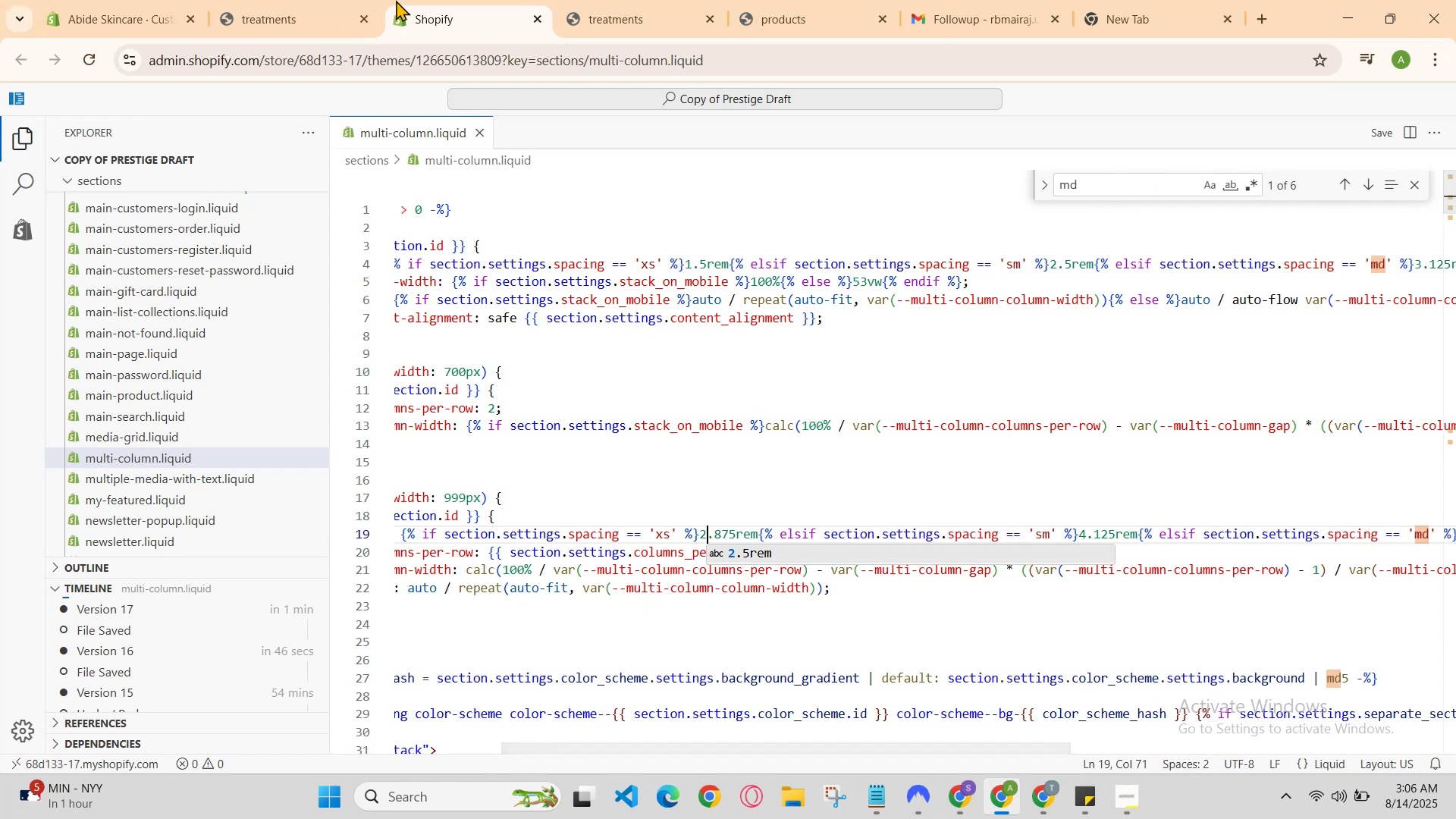 
left_click([350, 0])
 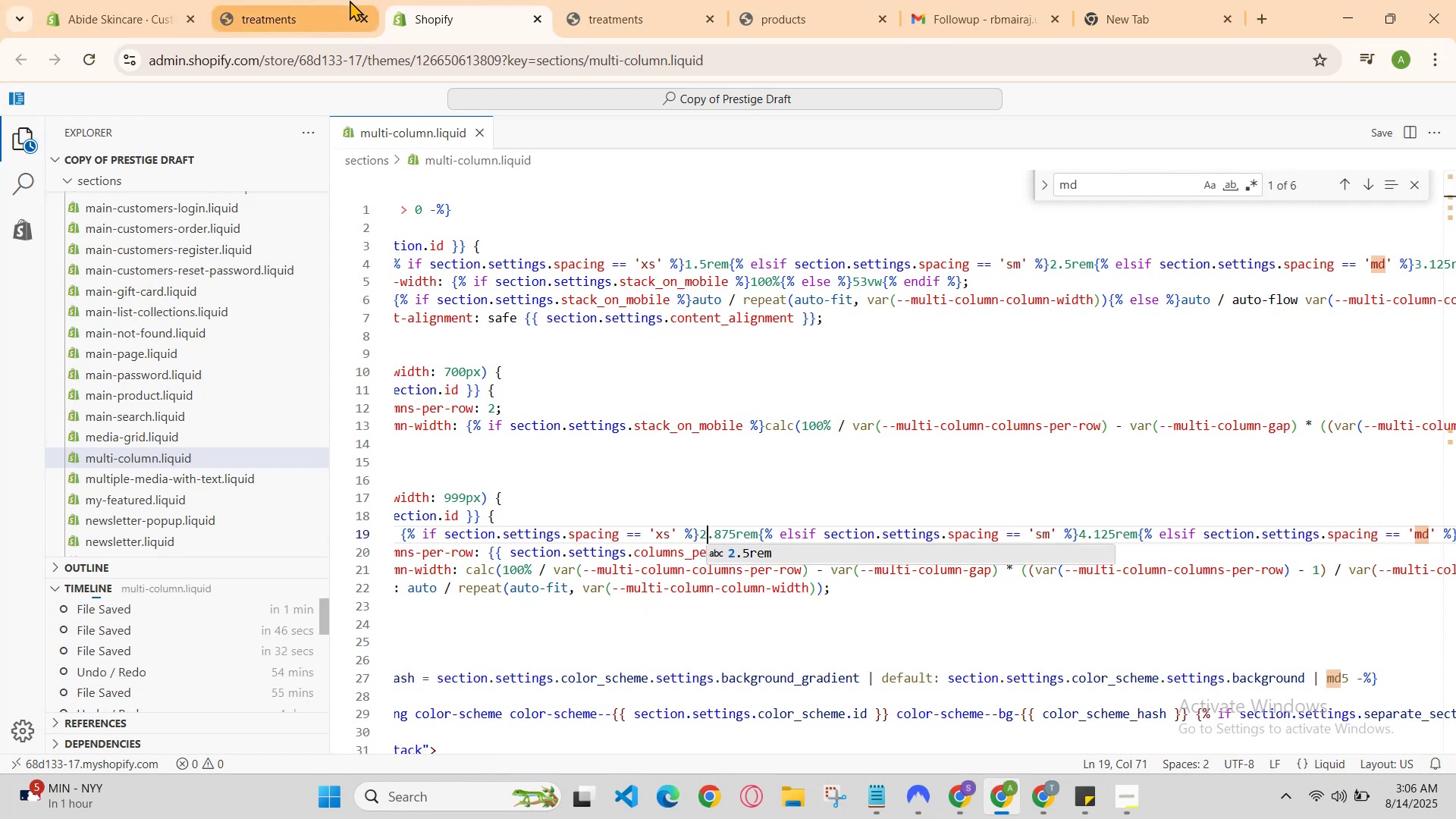 
key(Control+R)
 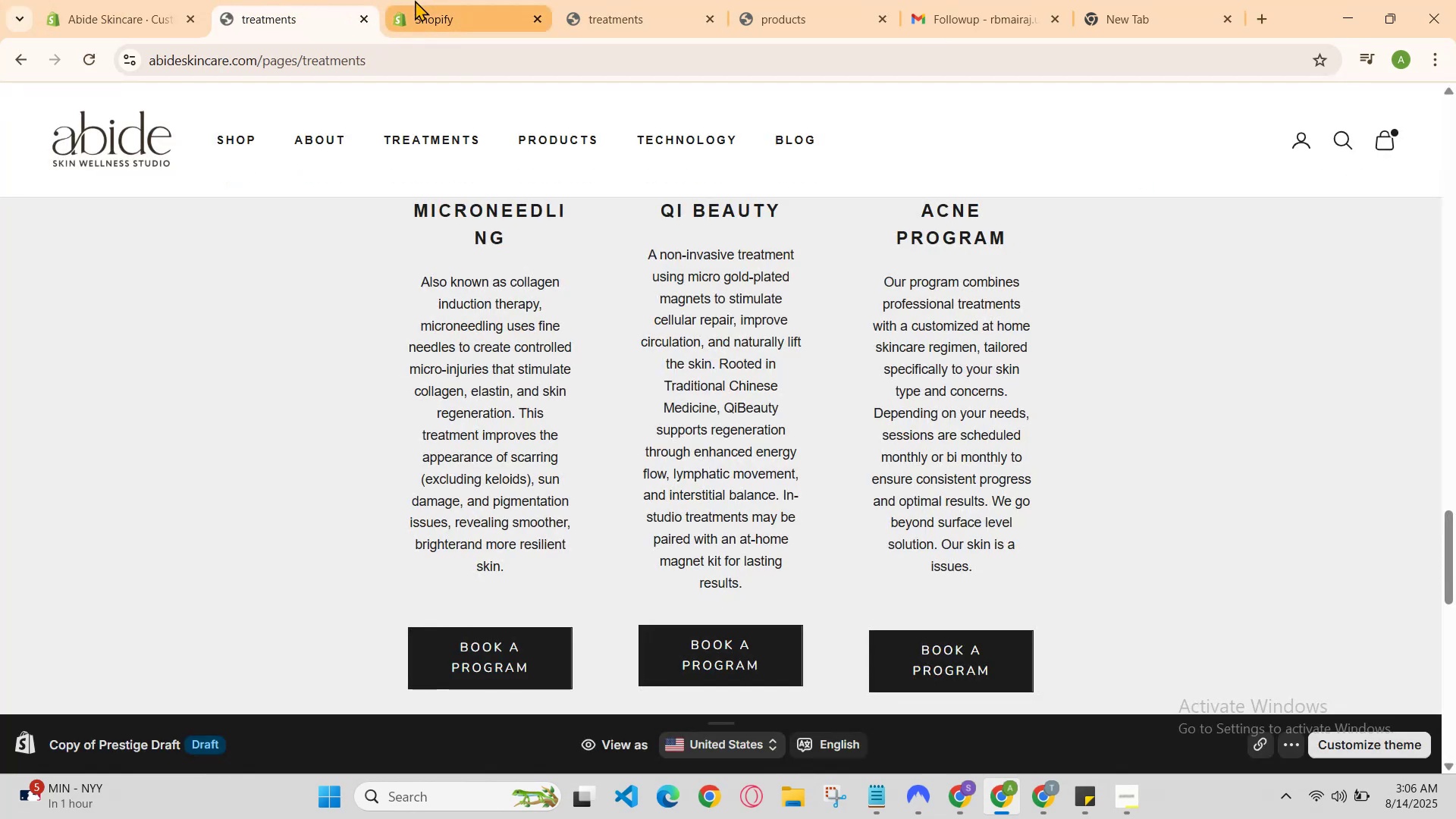 
left_click([432, 2])
 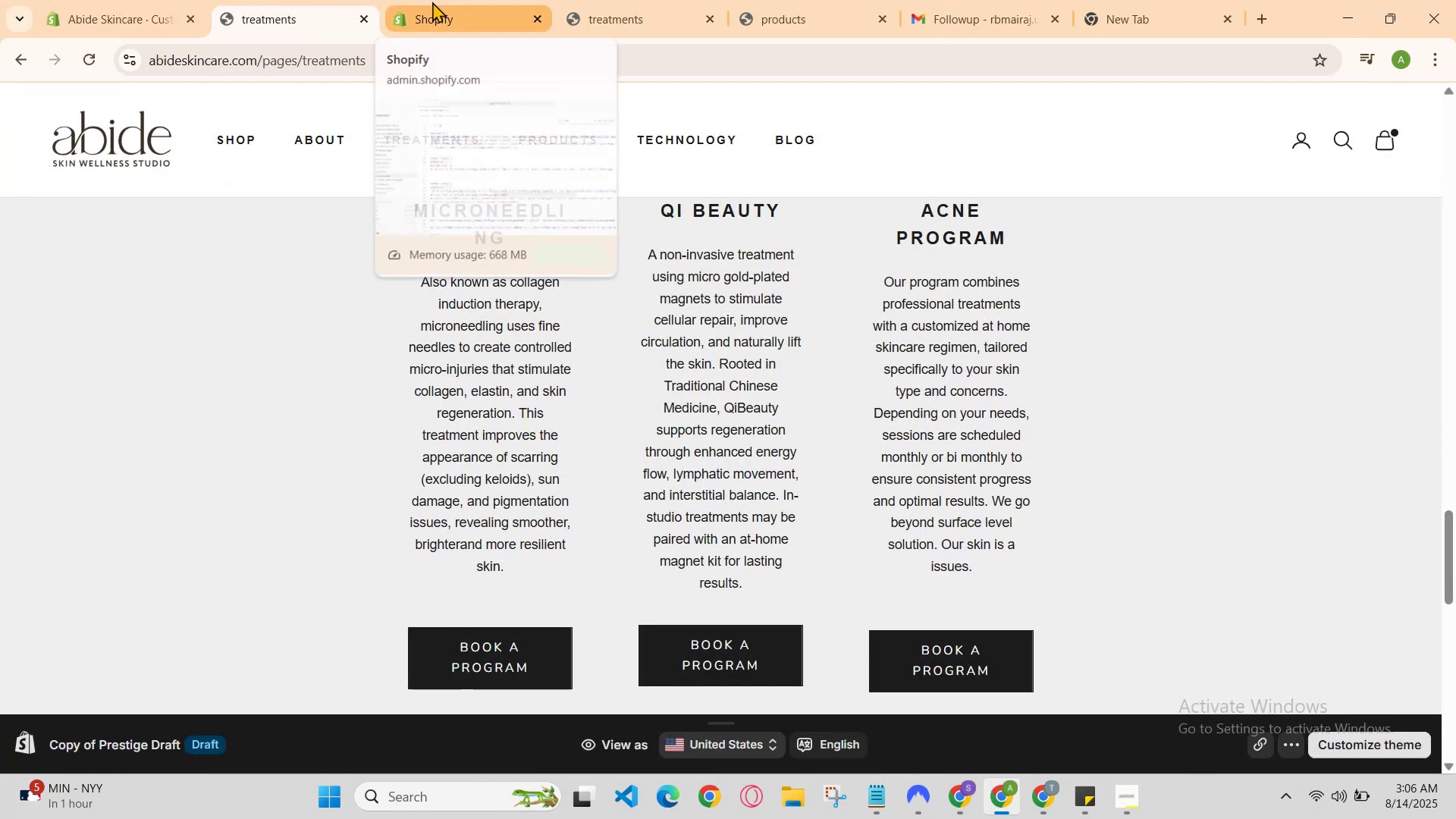 
hold_key(key=ControlLeft, duration=0.32)
 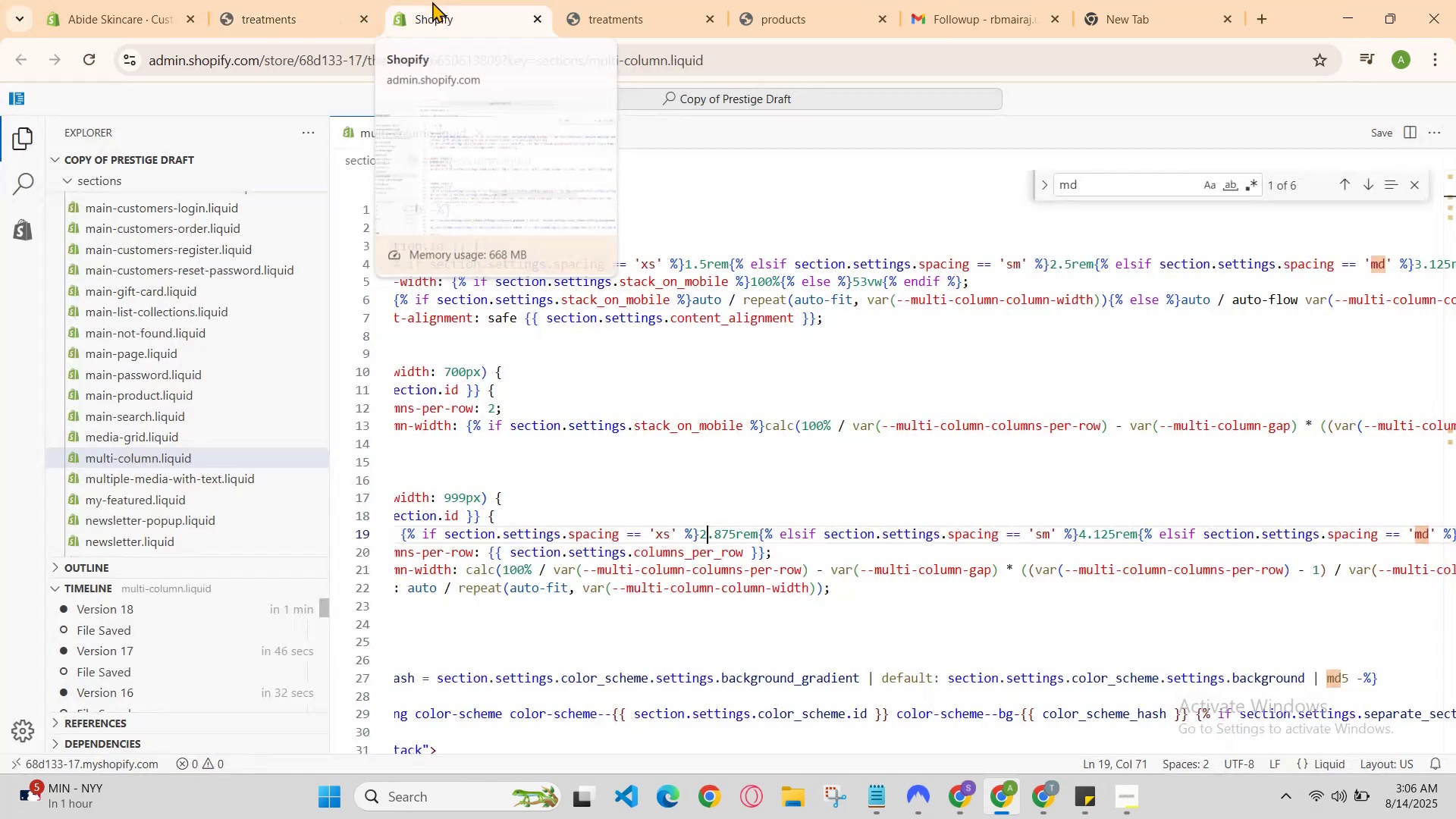 
left_click([432, 2])
 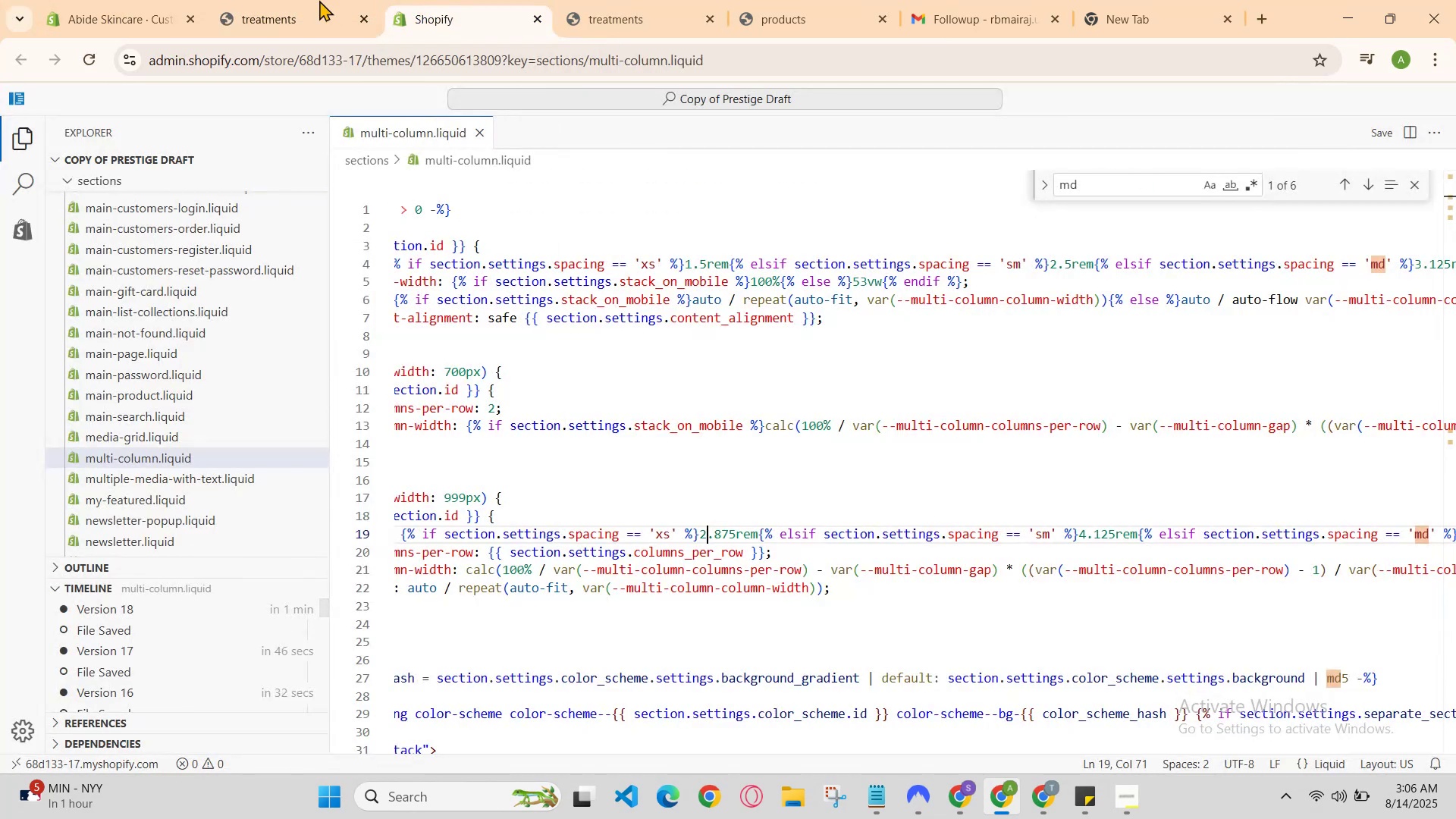 
left_click([287, 0])
 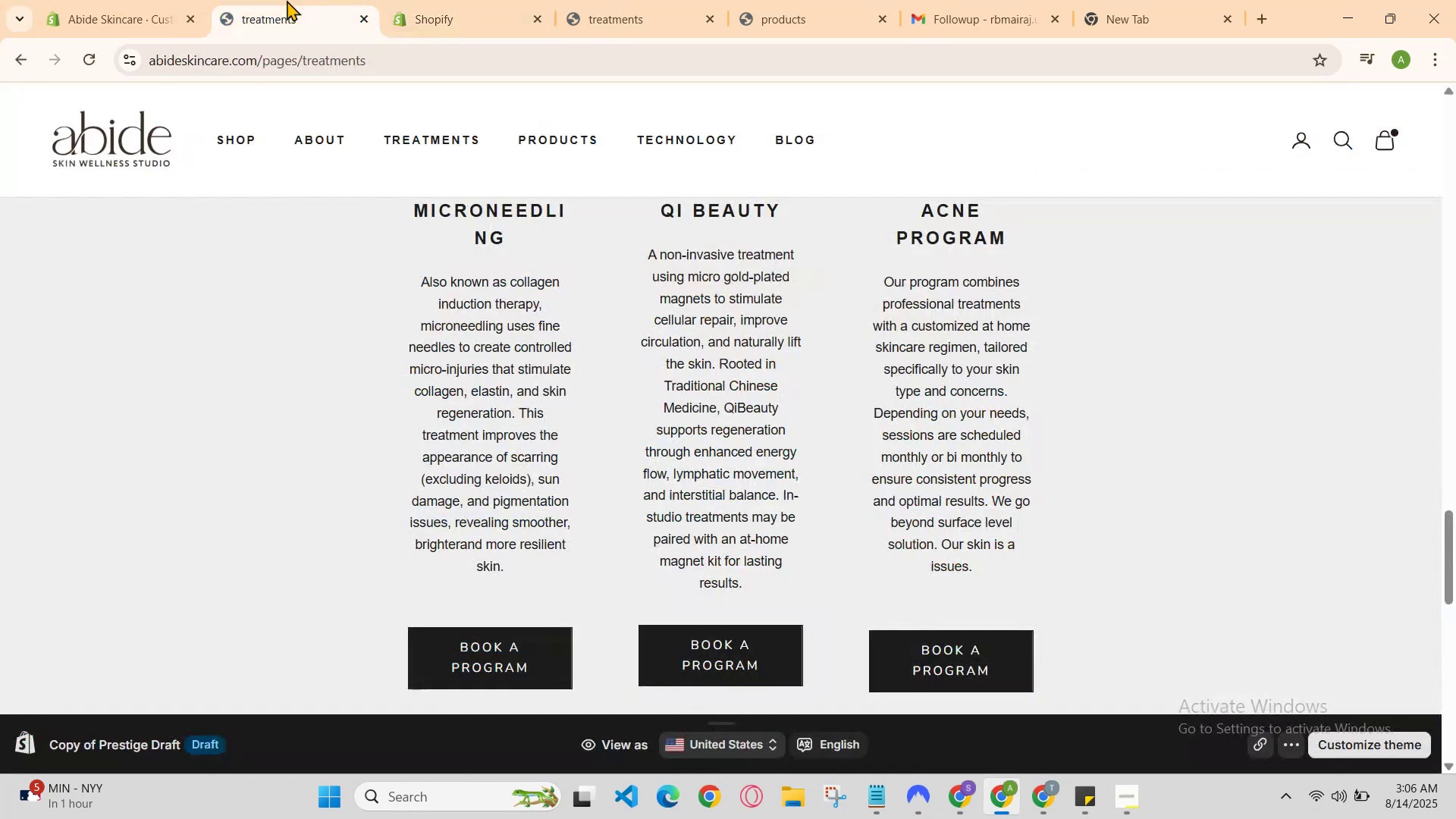 
key(Control+E)
 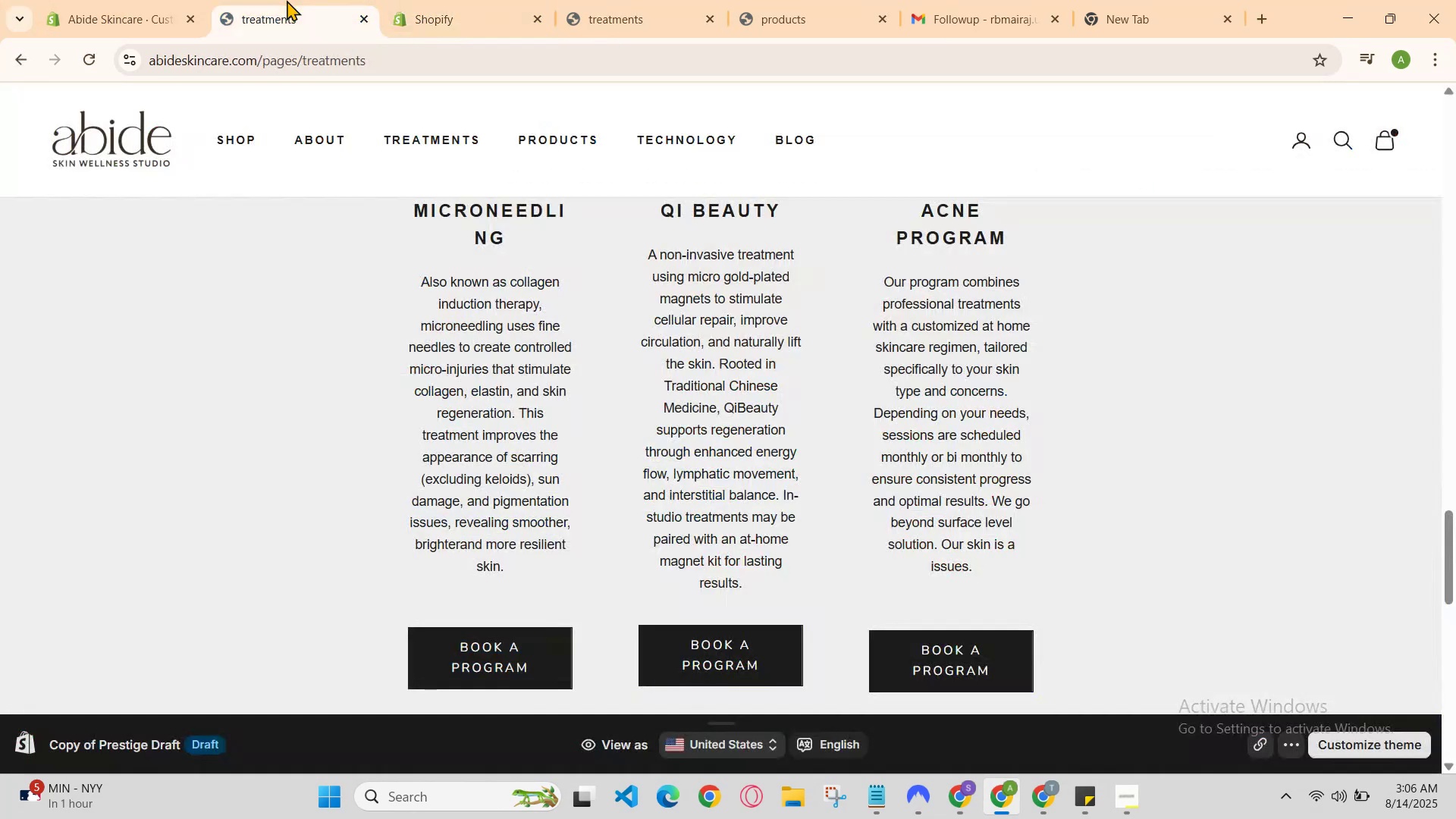 
key(Control+R)
 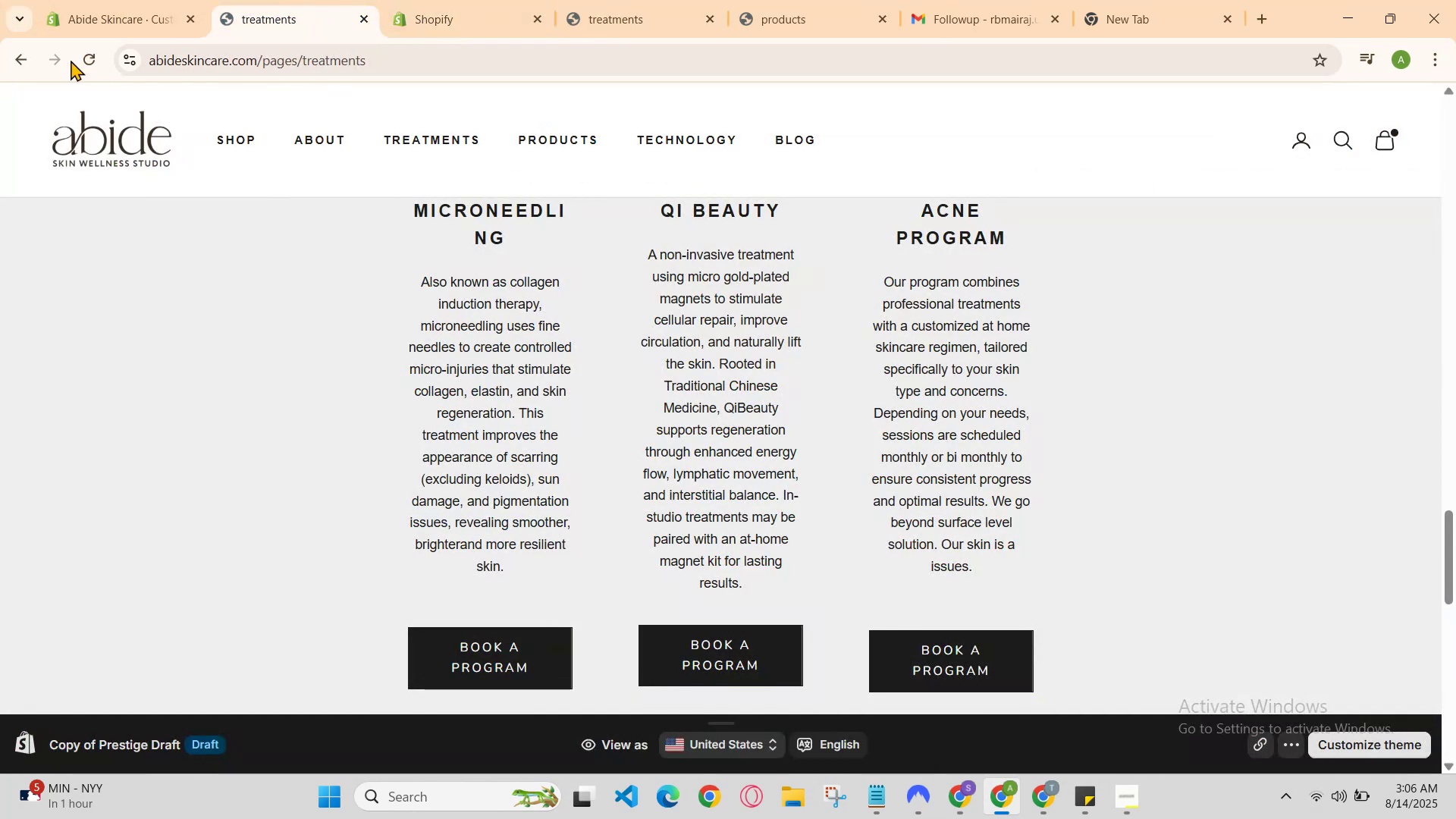 
left_click([90, 52])
 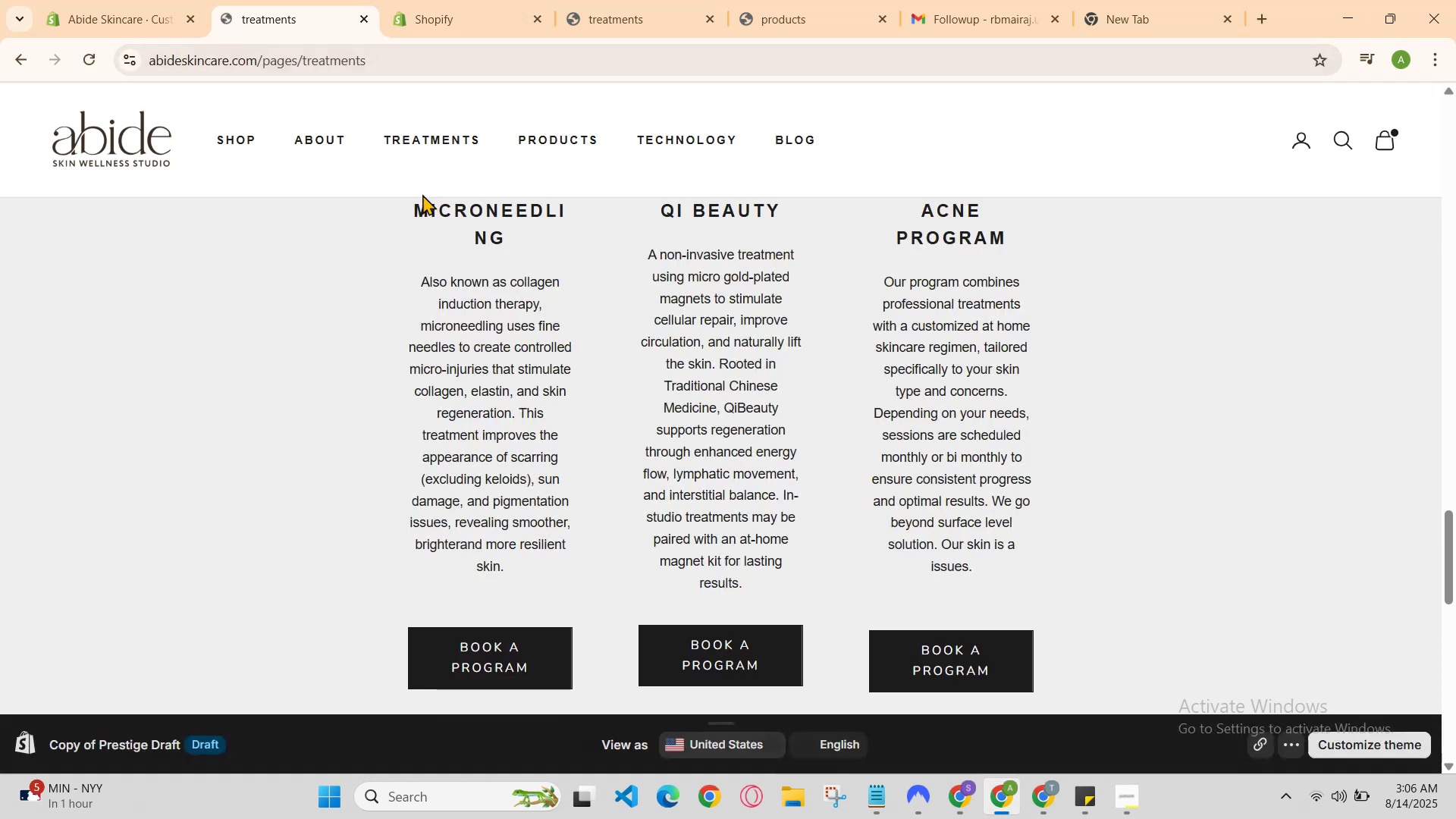 
left_click([434, 0])
 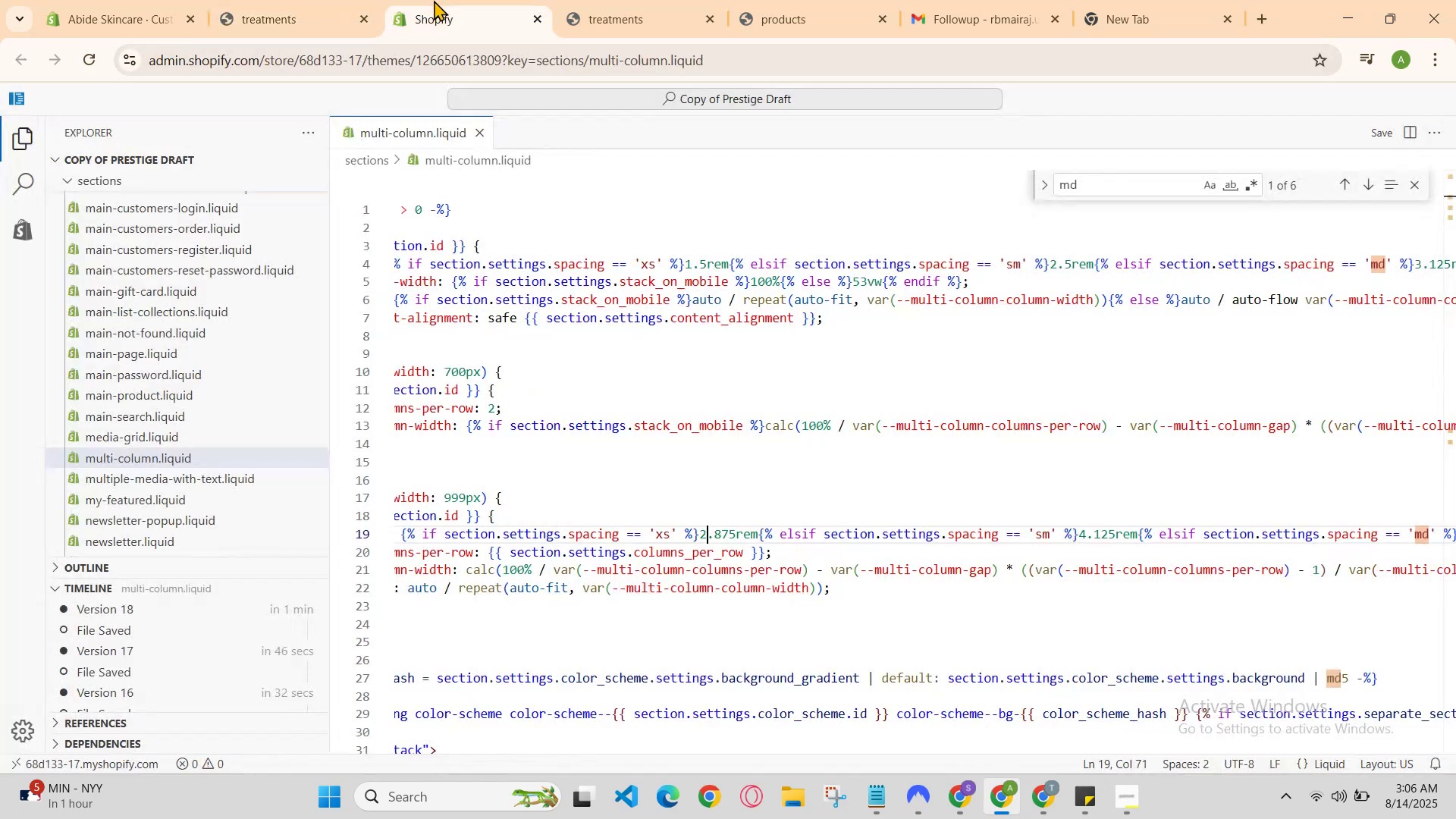 
key(Control+Z)
 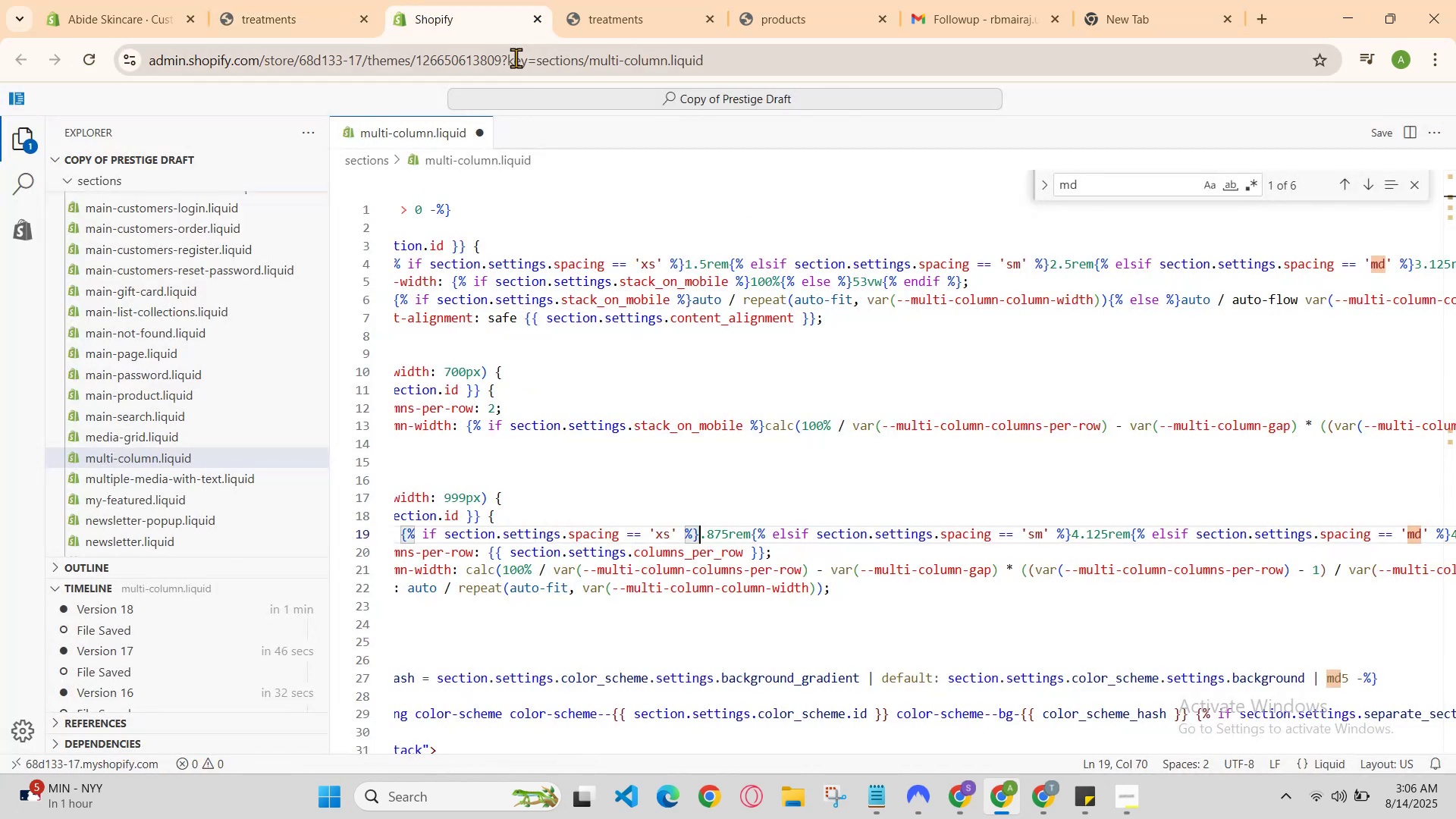 
key(Control+Z)
 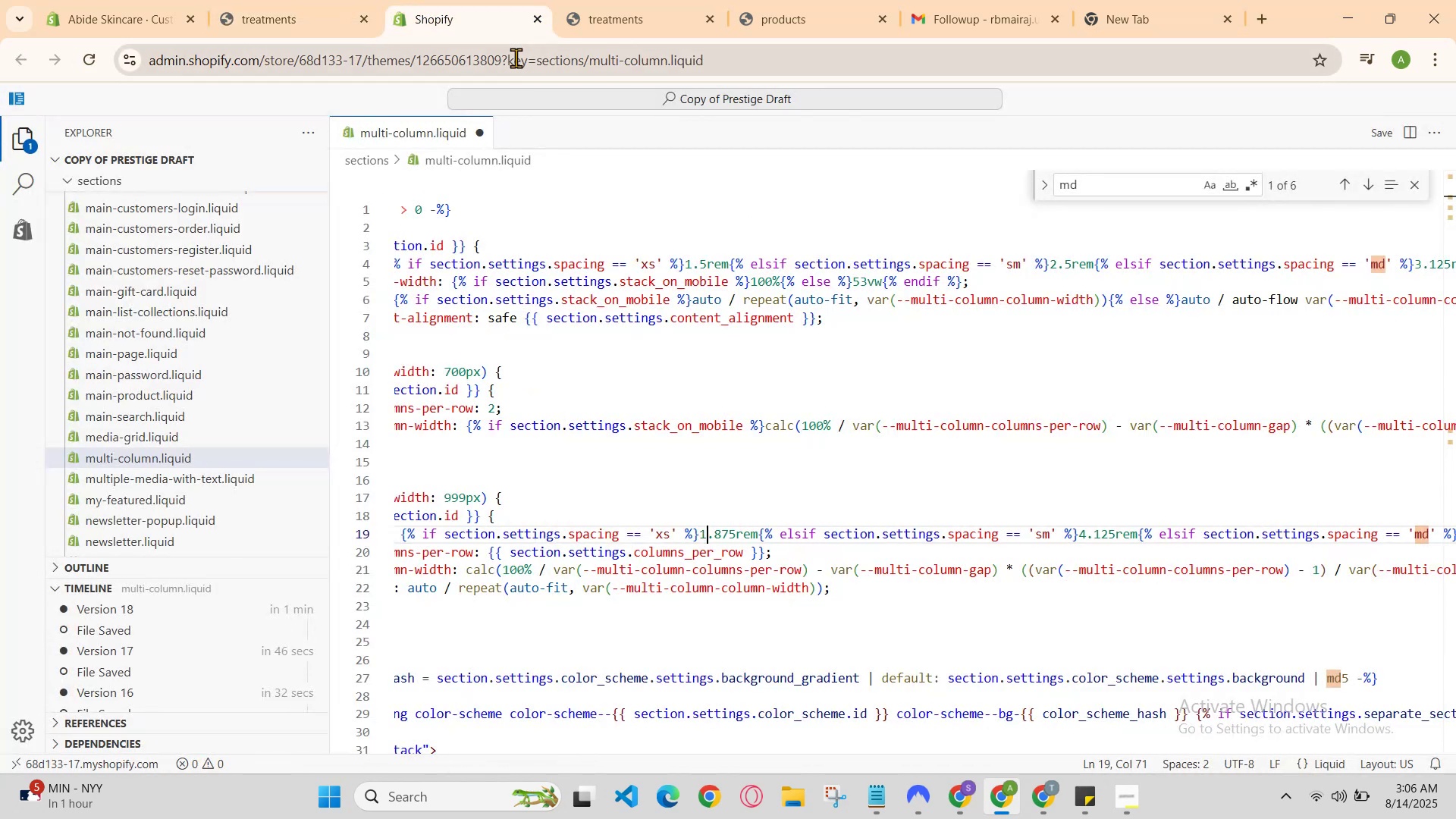 
key(Control+Z)
 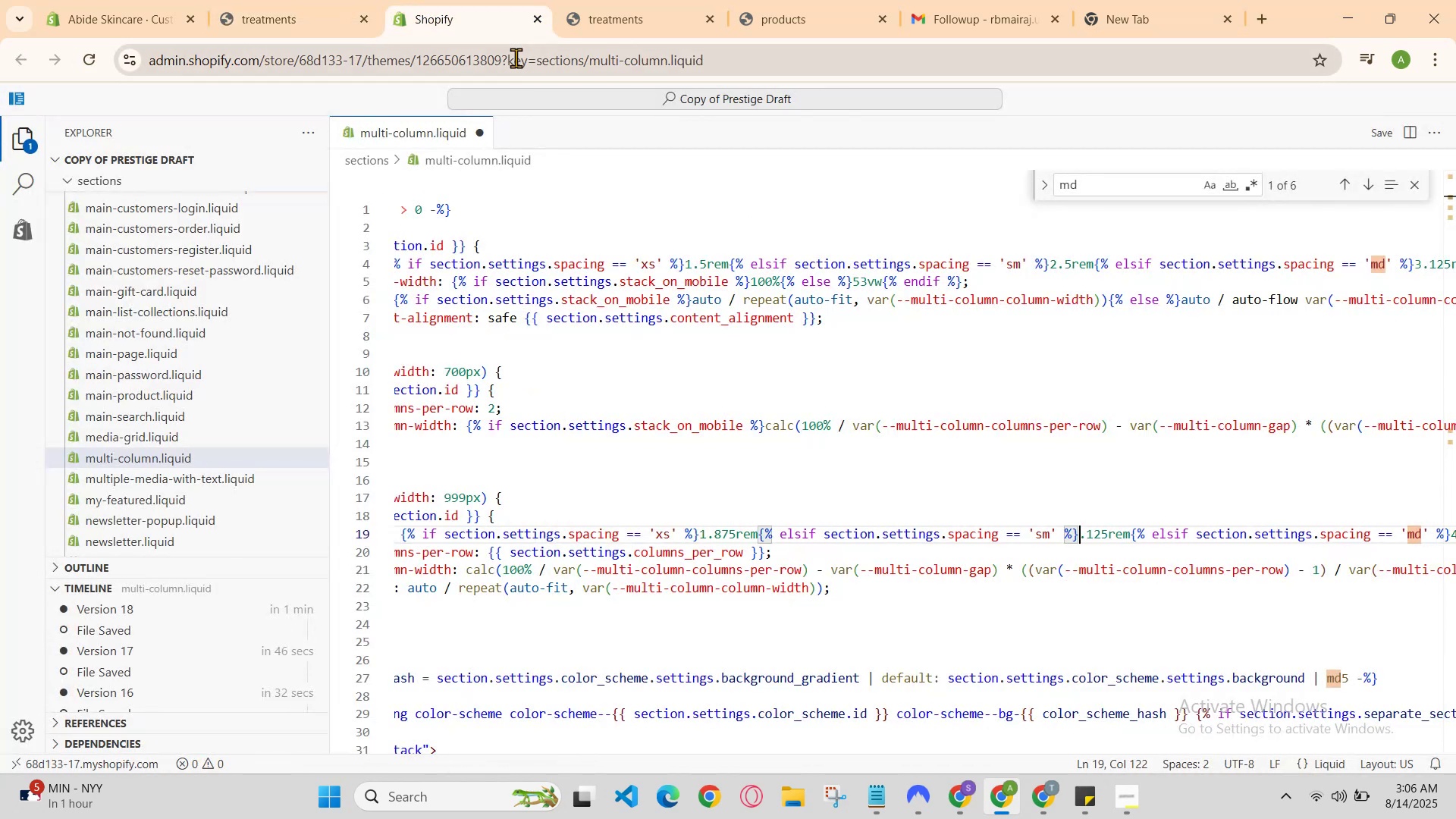 
key(Control+Z)
 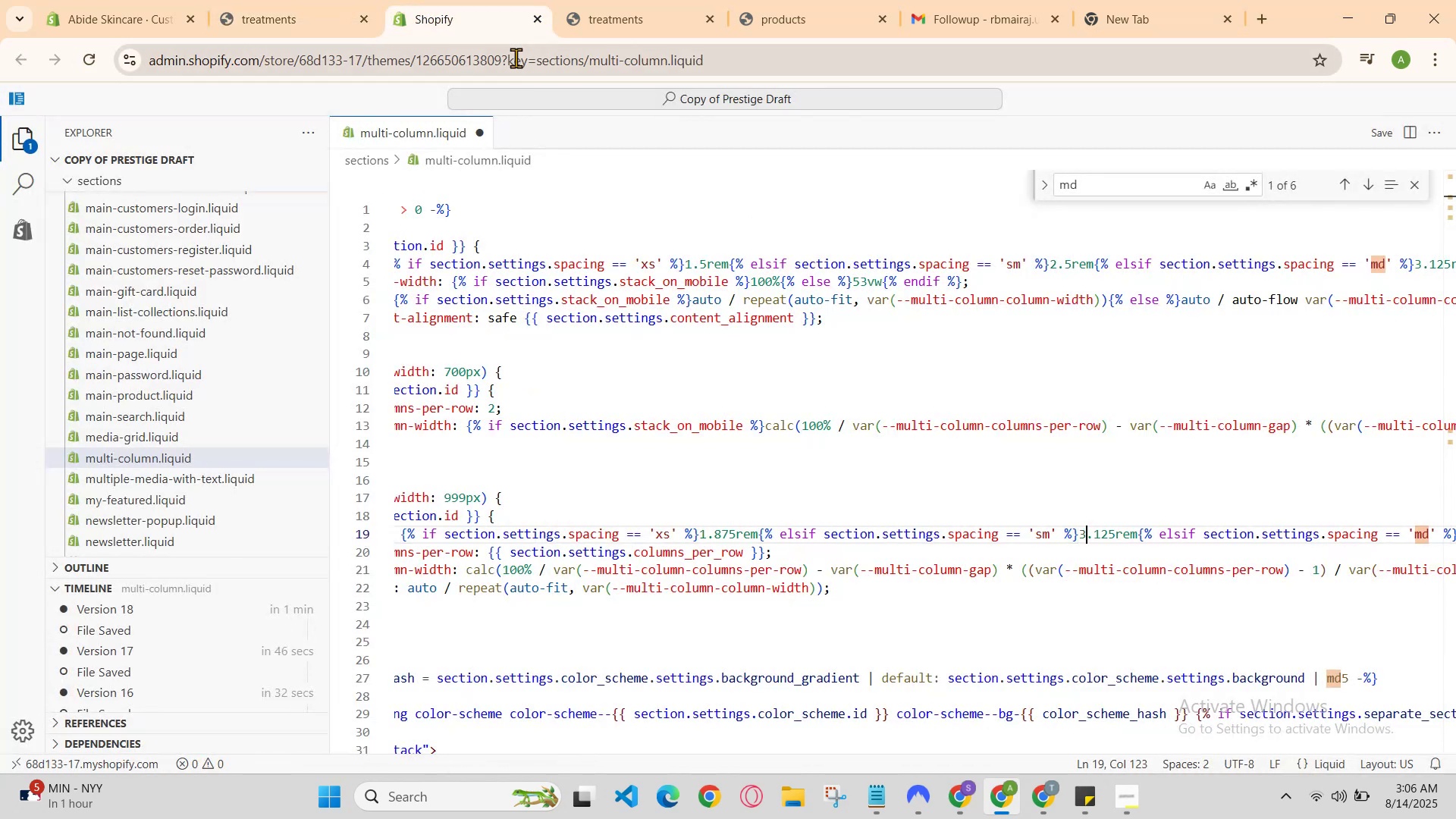 
hold_key(key=ControlLeft, duration=0.89)
 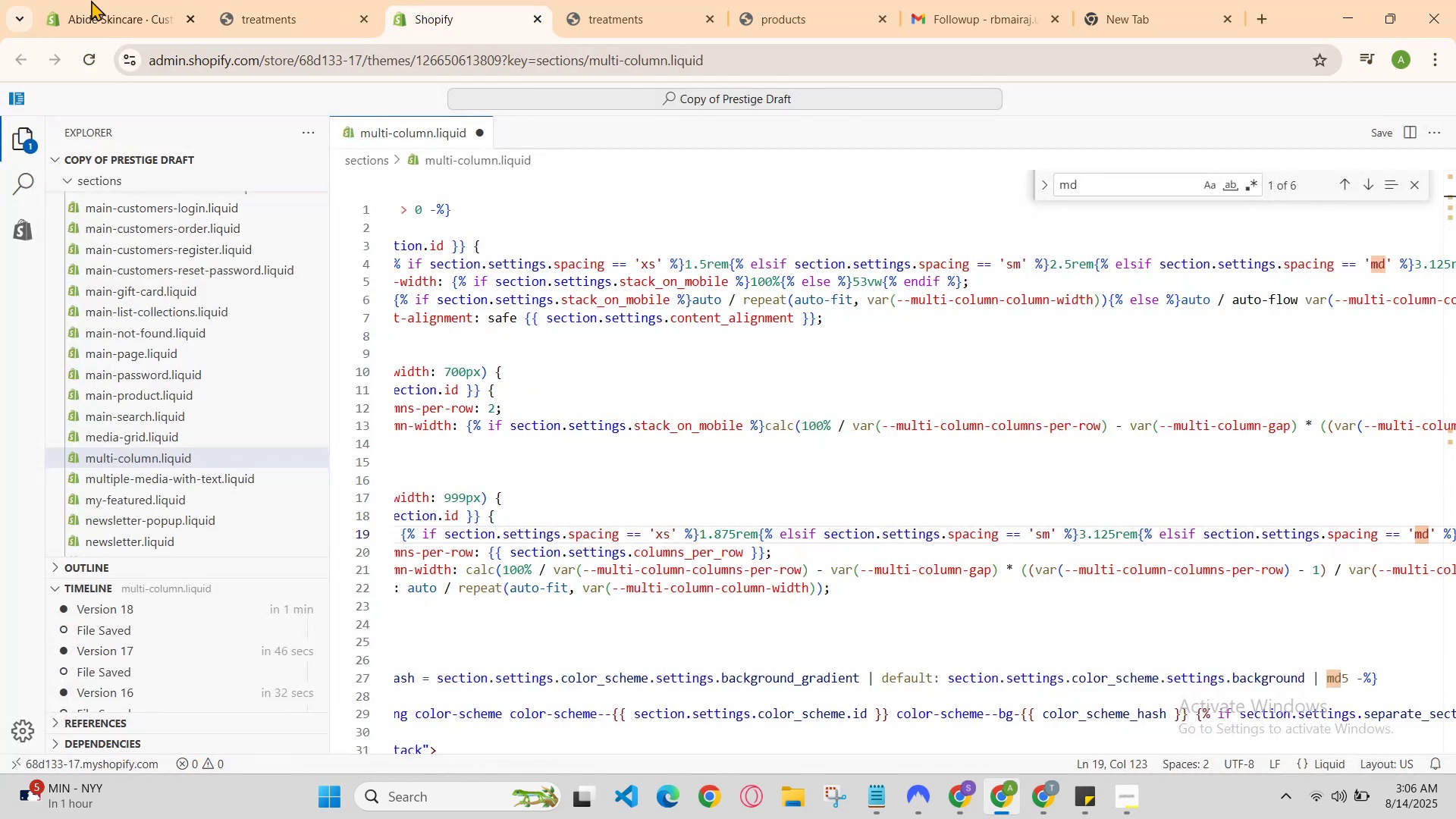 
hold_key(key=S, duration=0.32)
 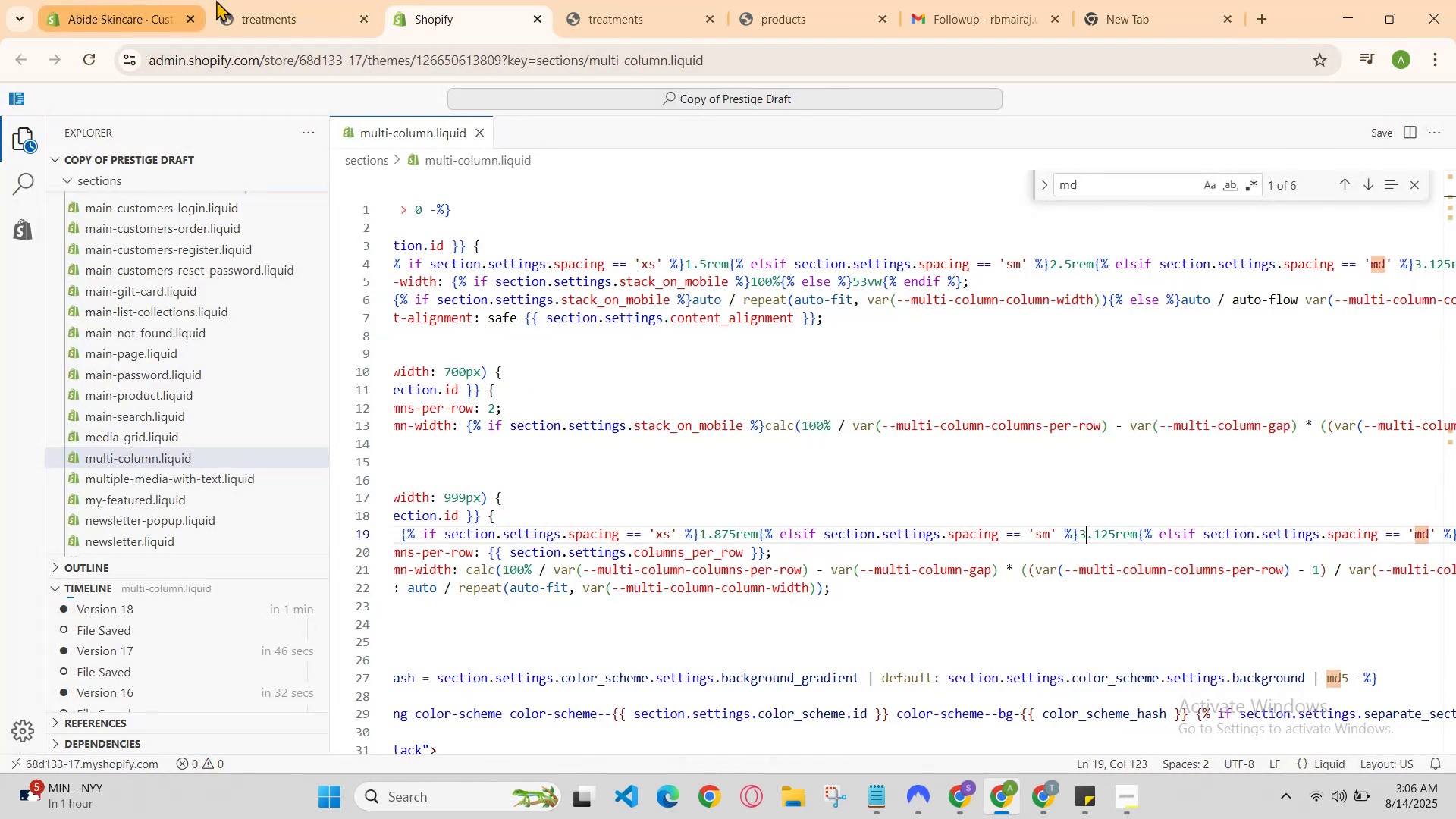 
left_click([271, 0])
 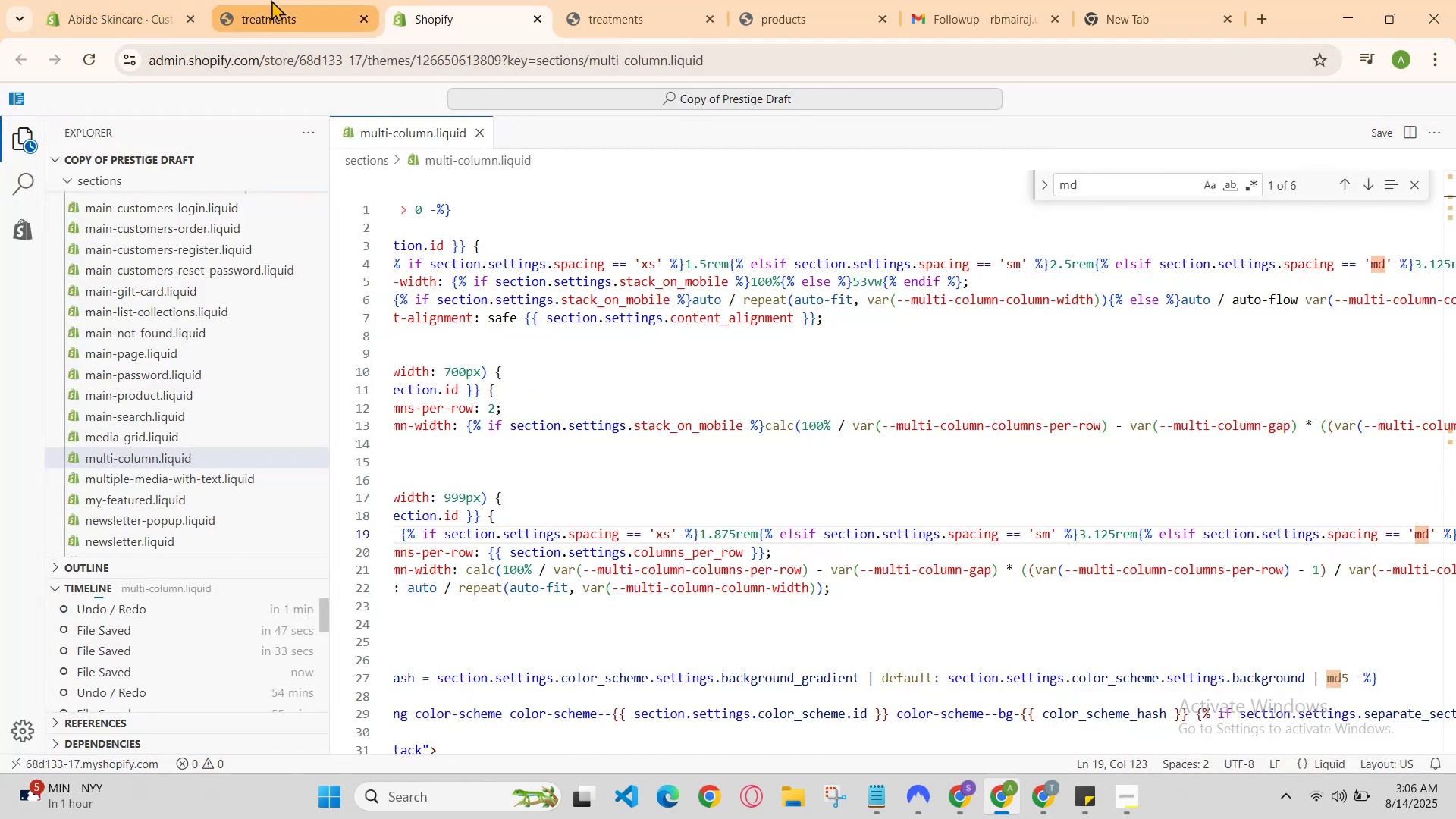 
key(Control+R)
 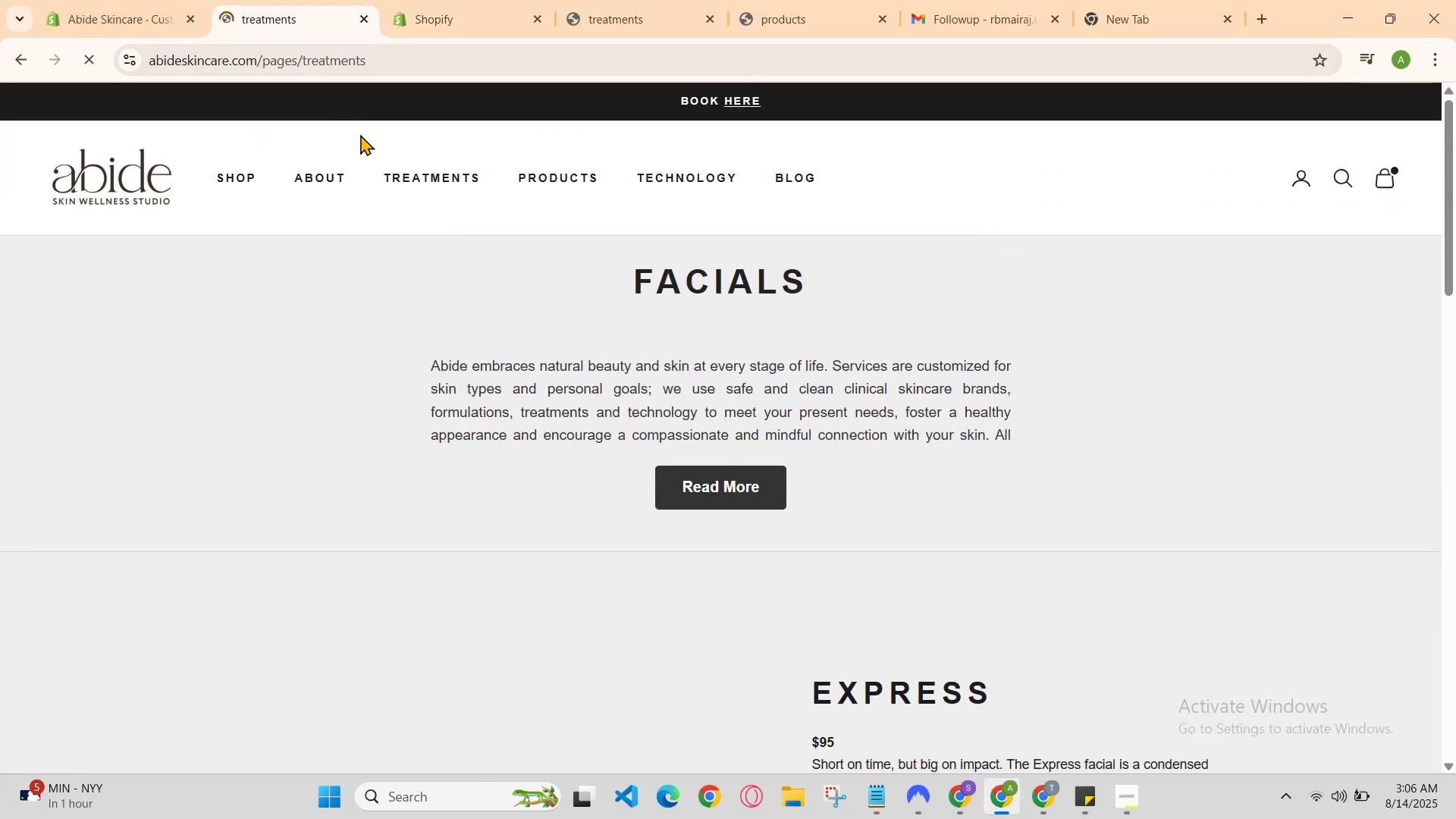 
scroll: coordinate [524, 257], scroll_direction: down, amount: 1.0
 